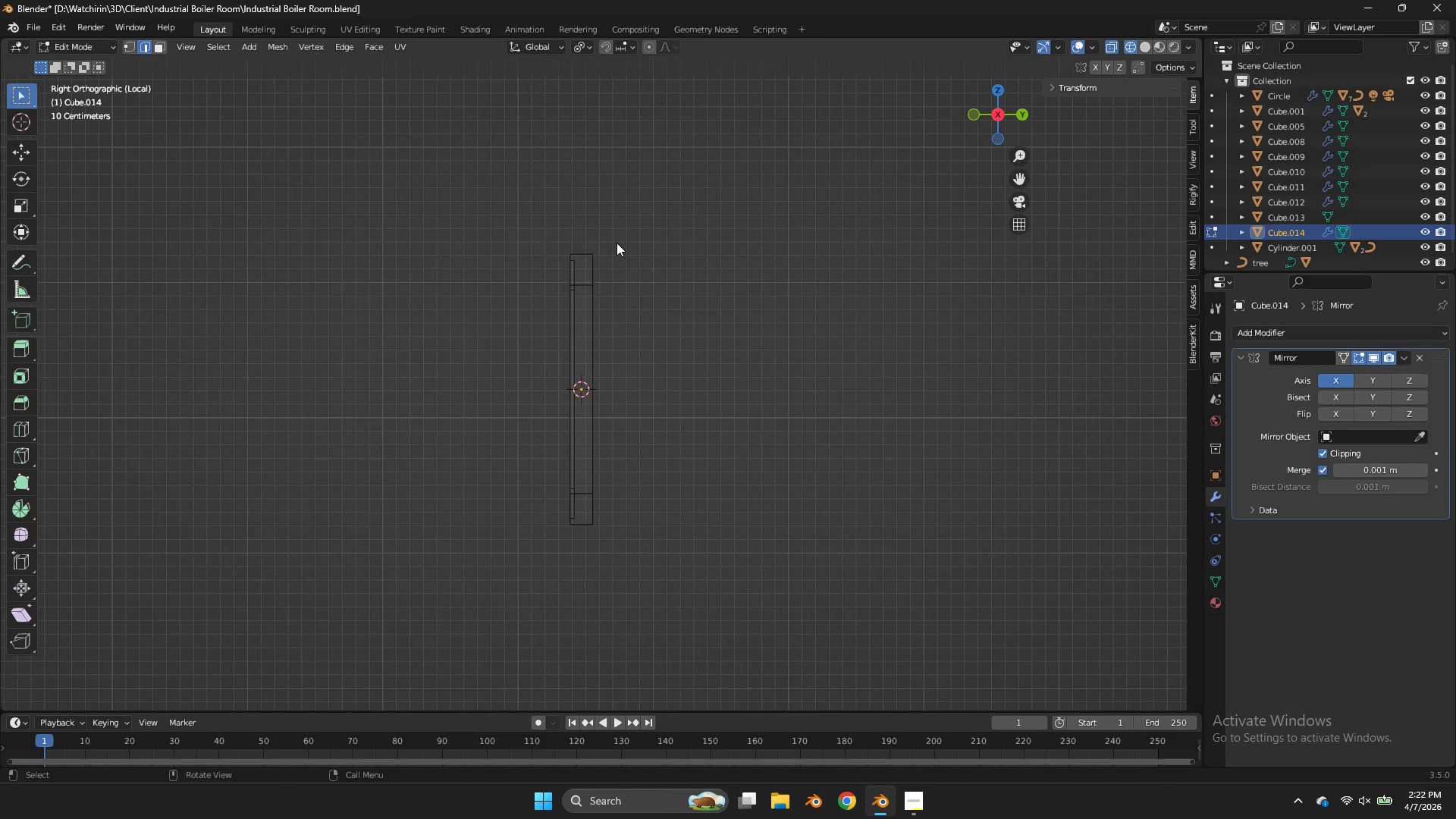 
scroll: coordinate [619, 240], scroll_direction: up, amount: 3.0
 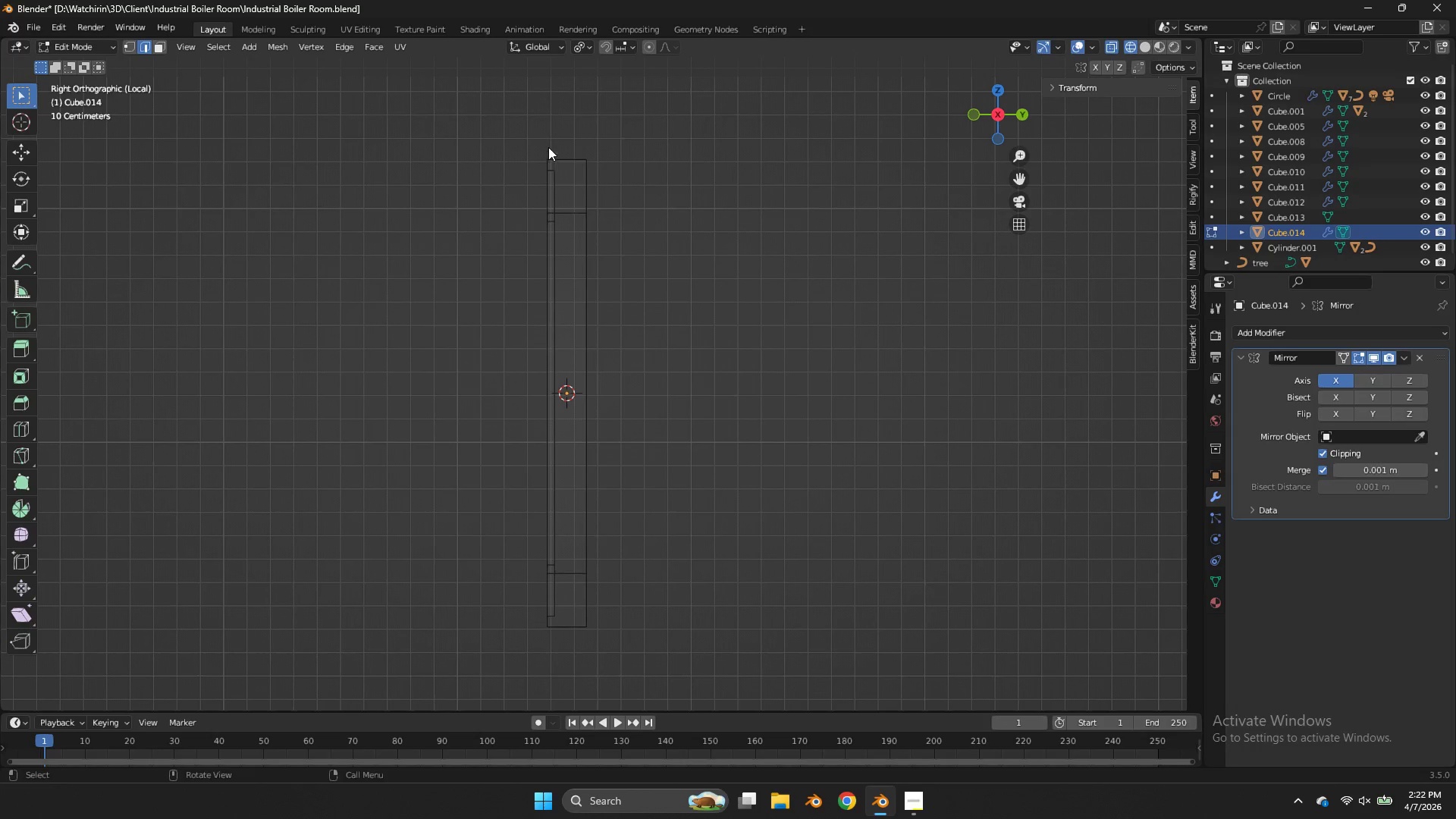 
left_click_drag(start_coordinate=[548, 146], to_coordinate=[478, 723])
 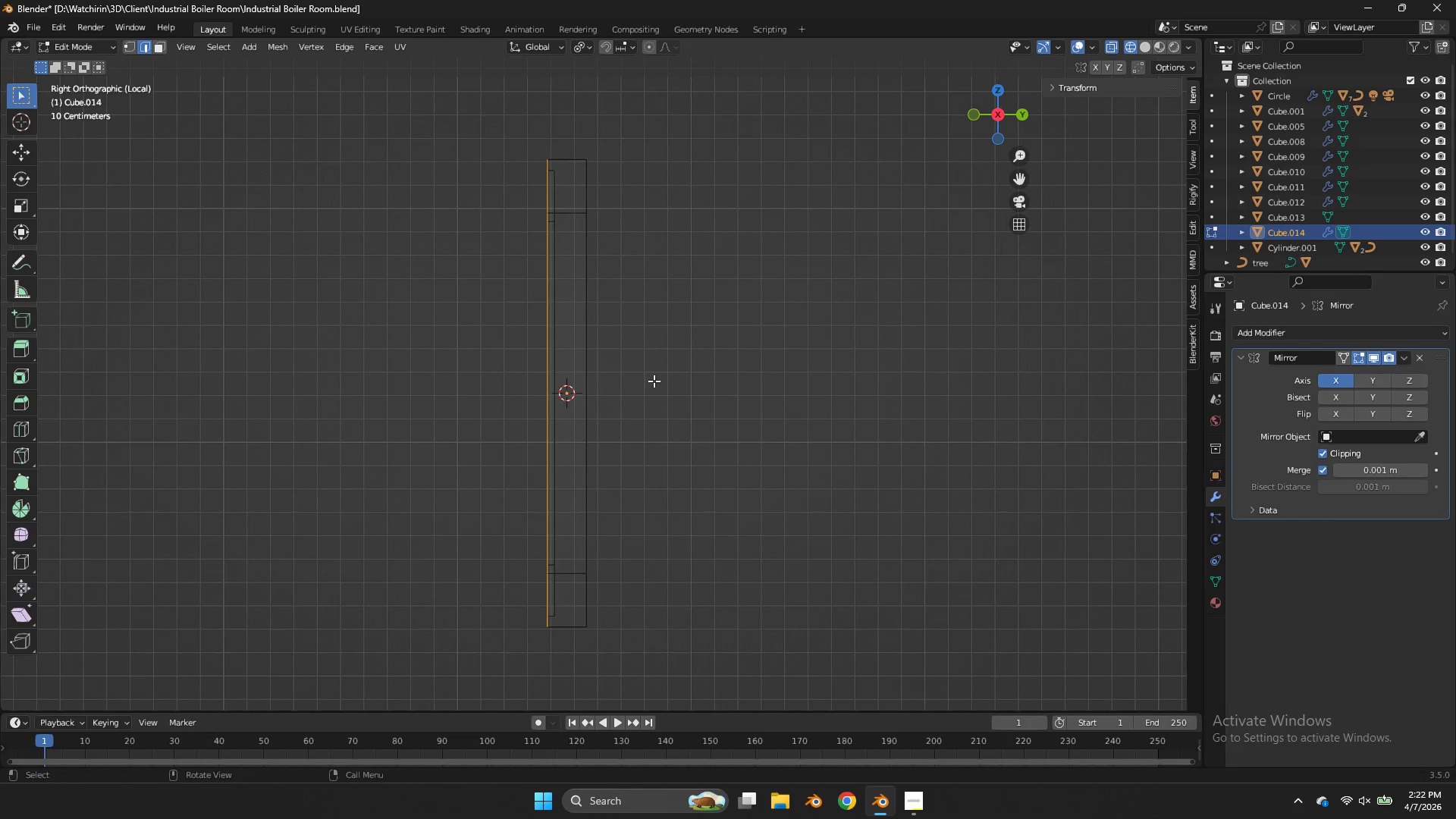 
type(gy)
 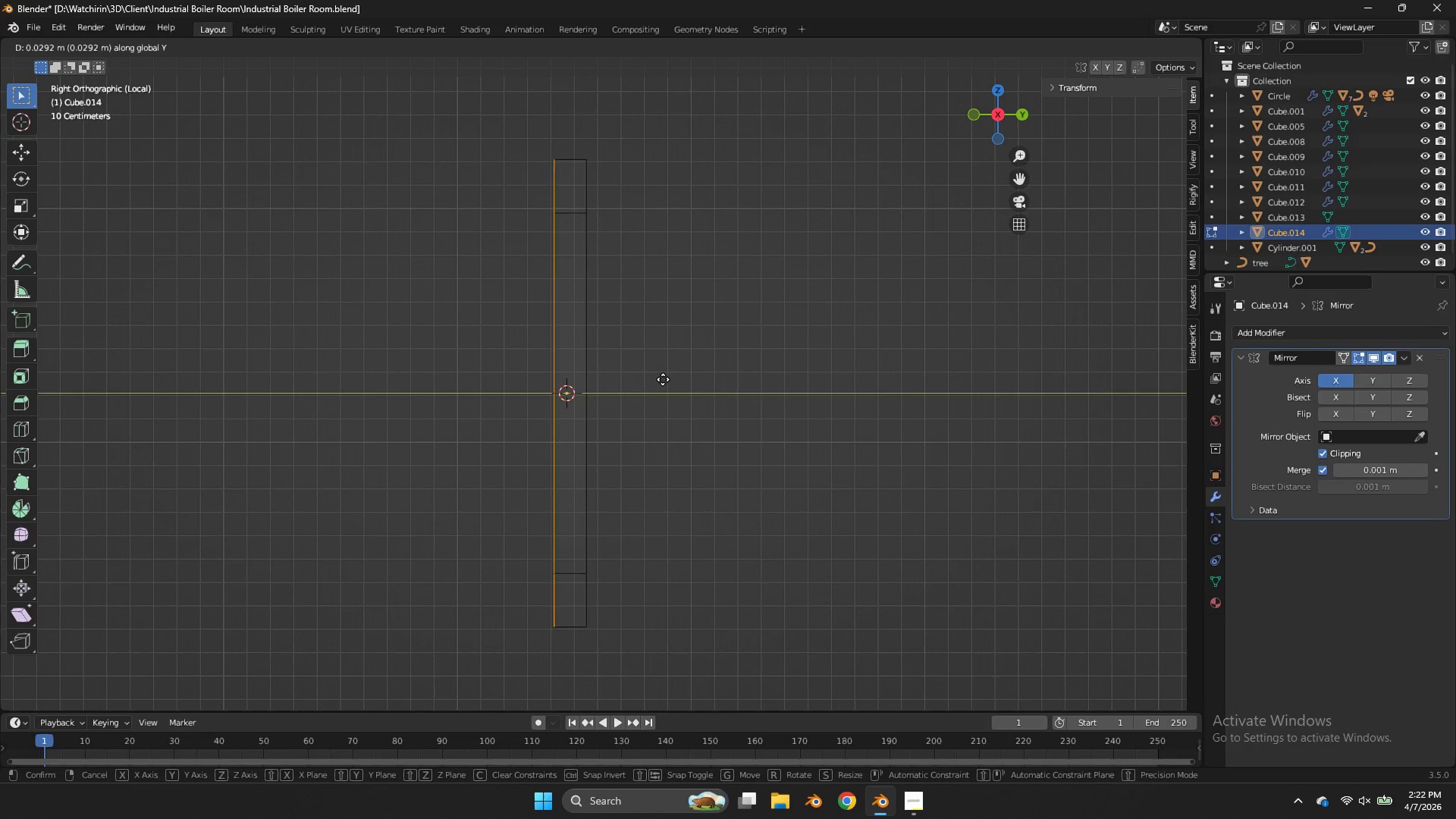 
hold_key(key=ShiftLeft, duration=1.59)
left_click([605, 378])
 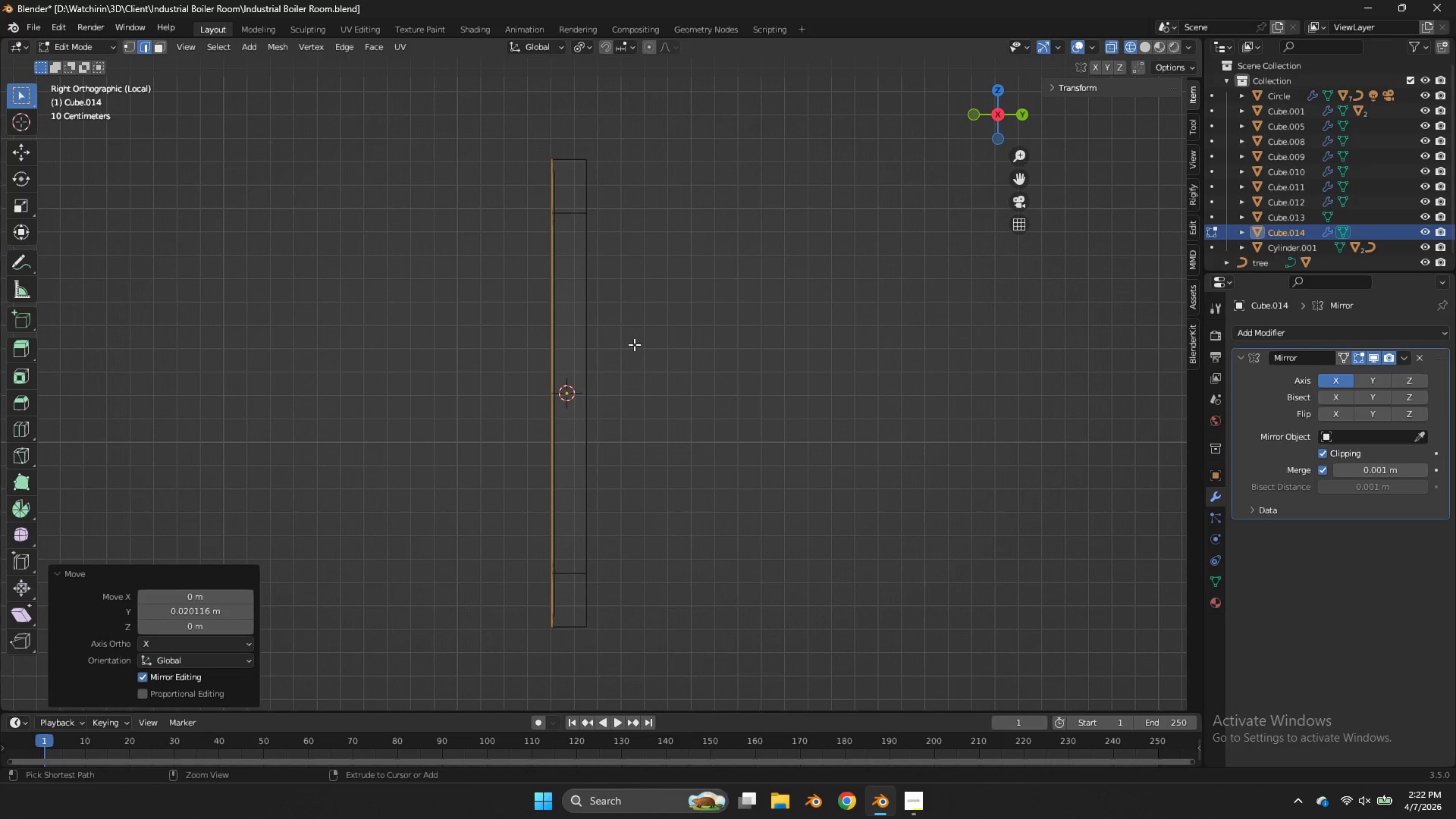 
key(Control+ControlLeft)
 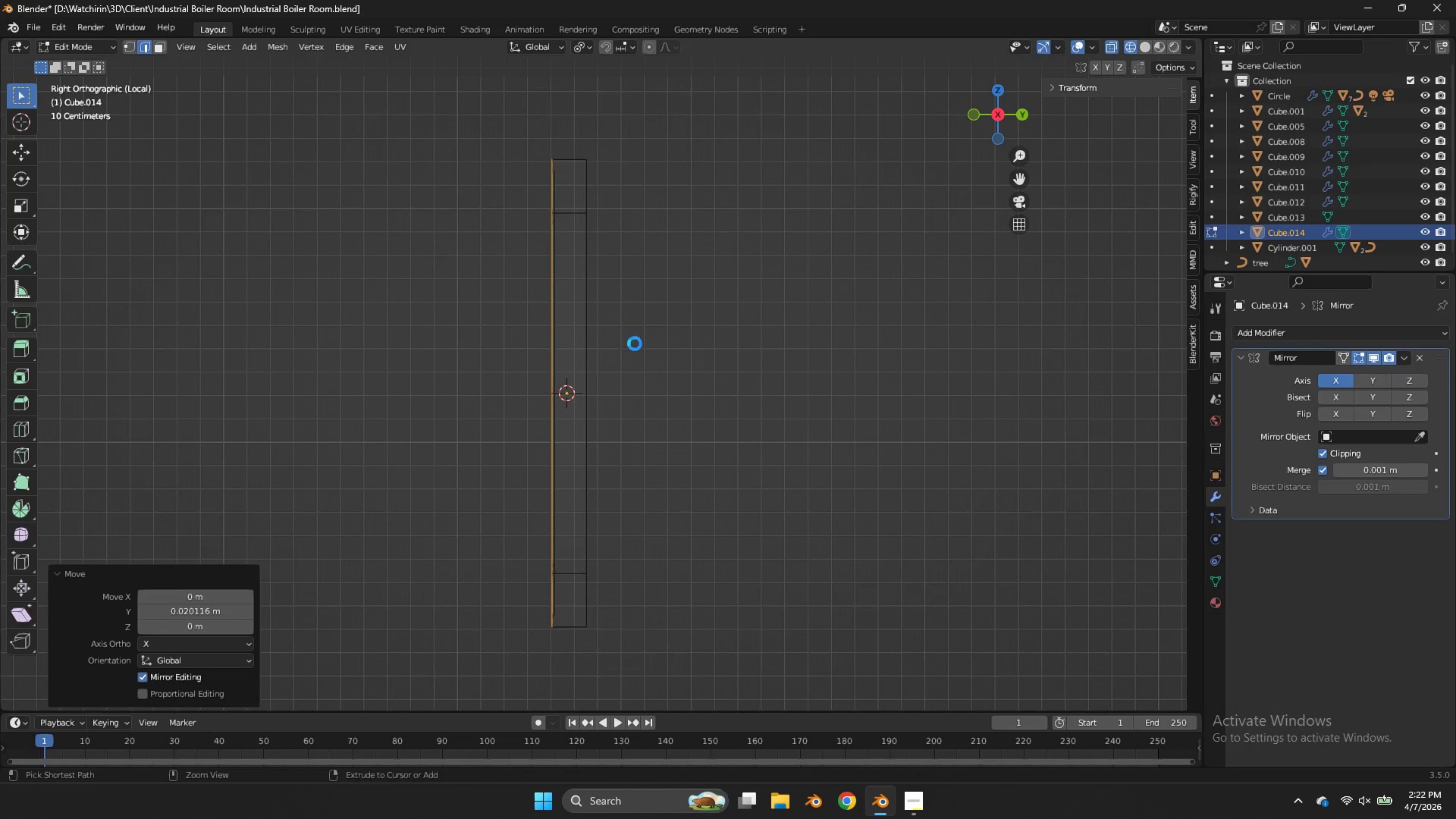 
key(Control+S)
 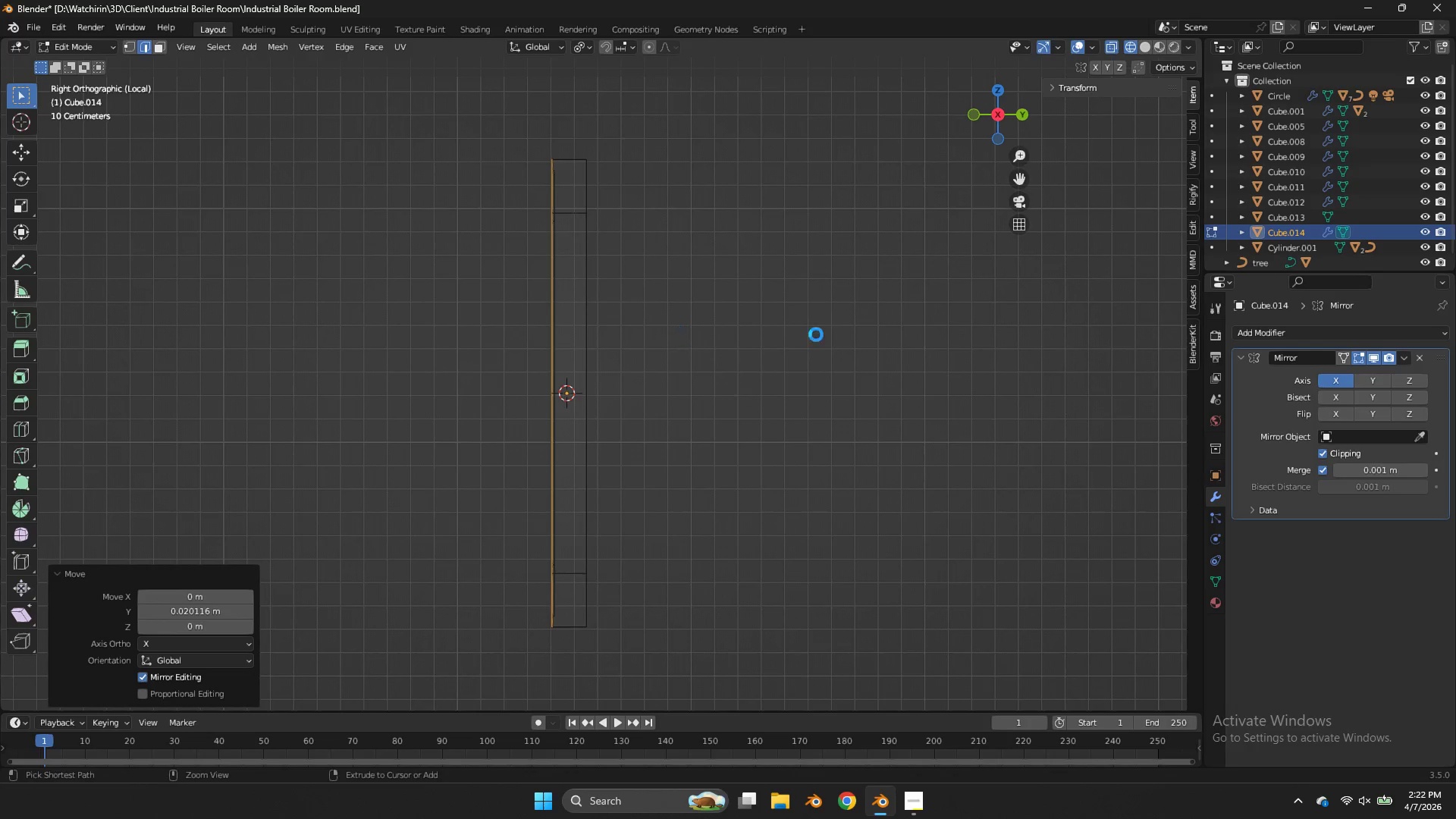 
key(Z)
 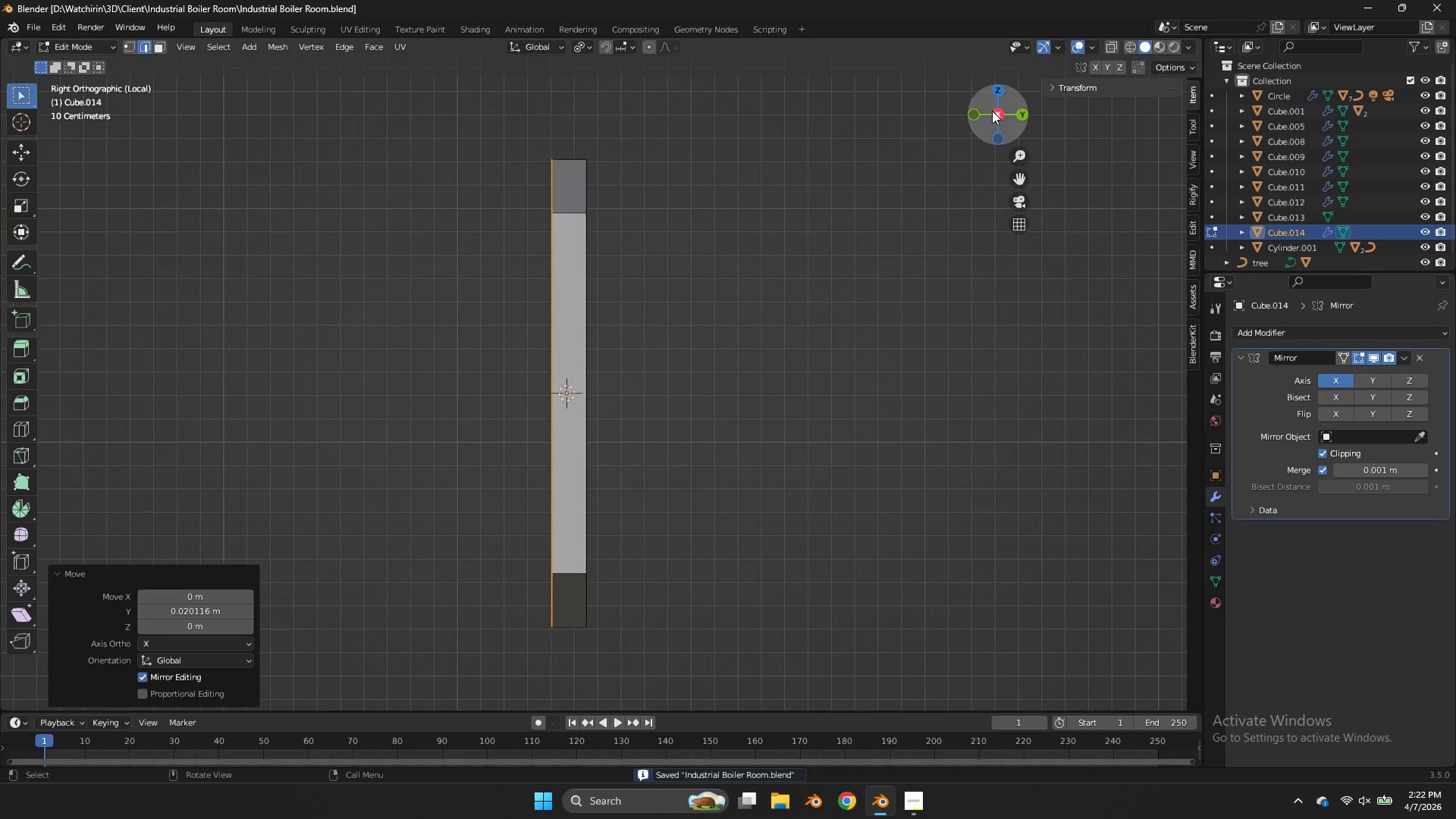 
left_click_drag(start_coordinate=[993, 110], to_coordinate=[1200, 122])
 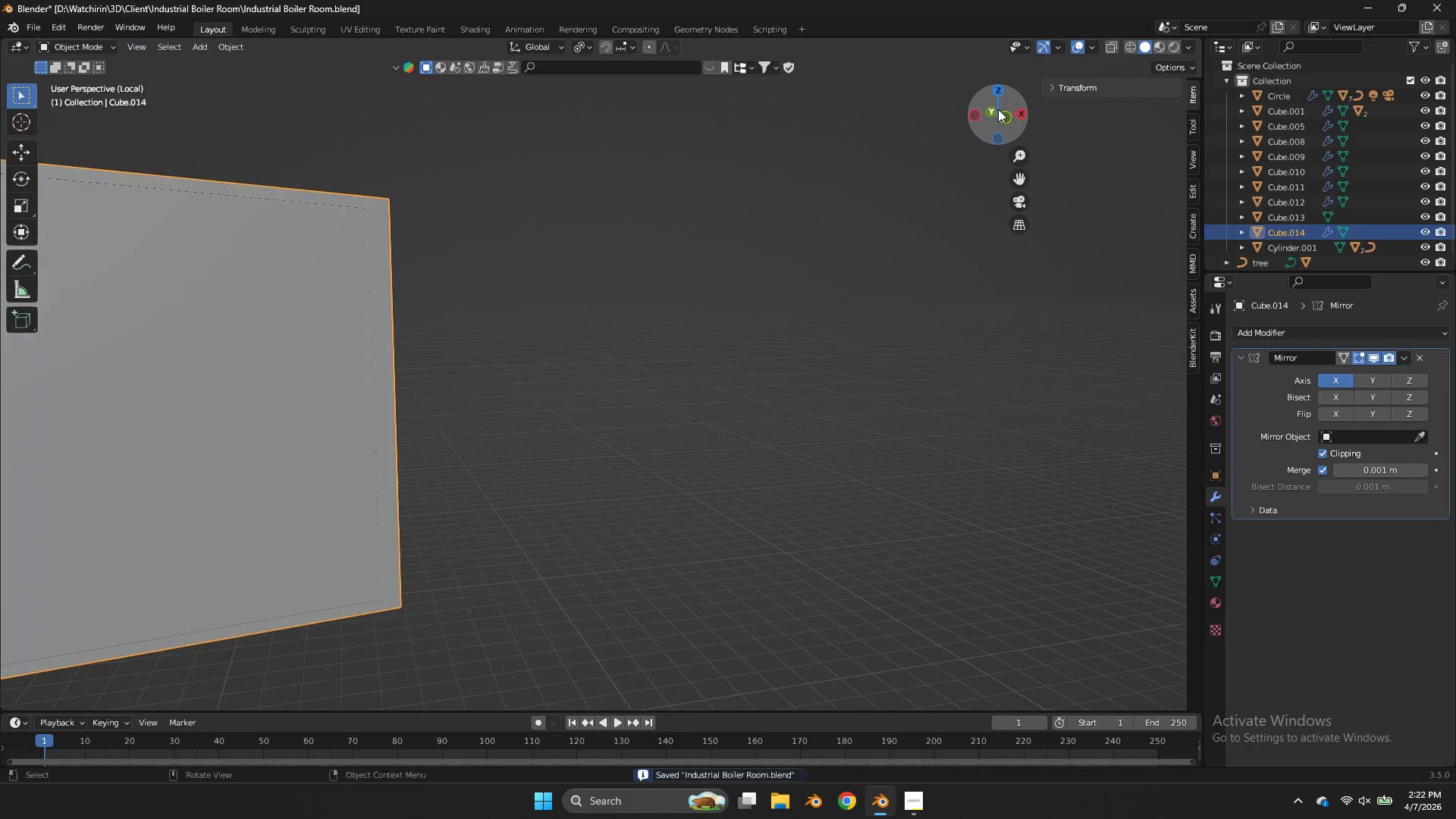 
key(Tab)
 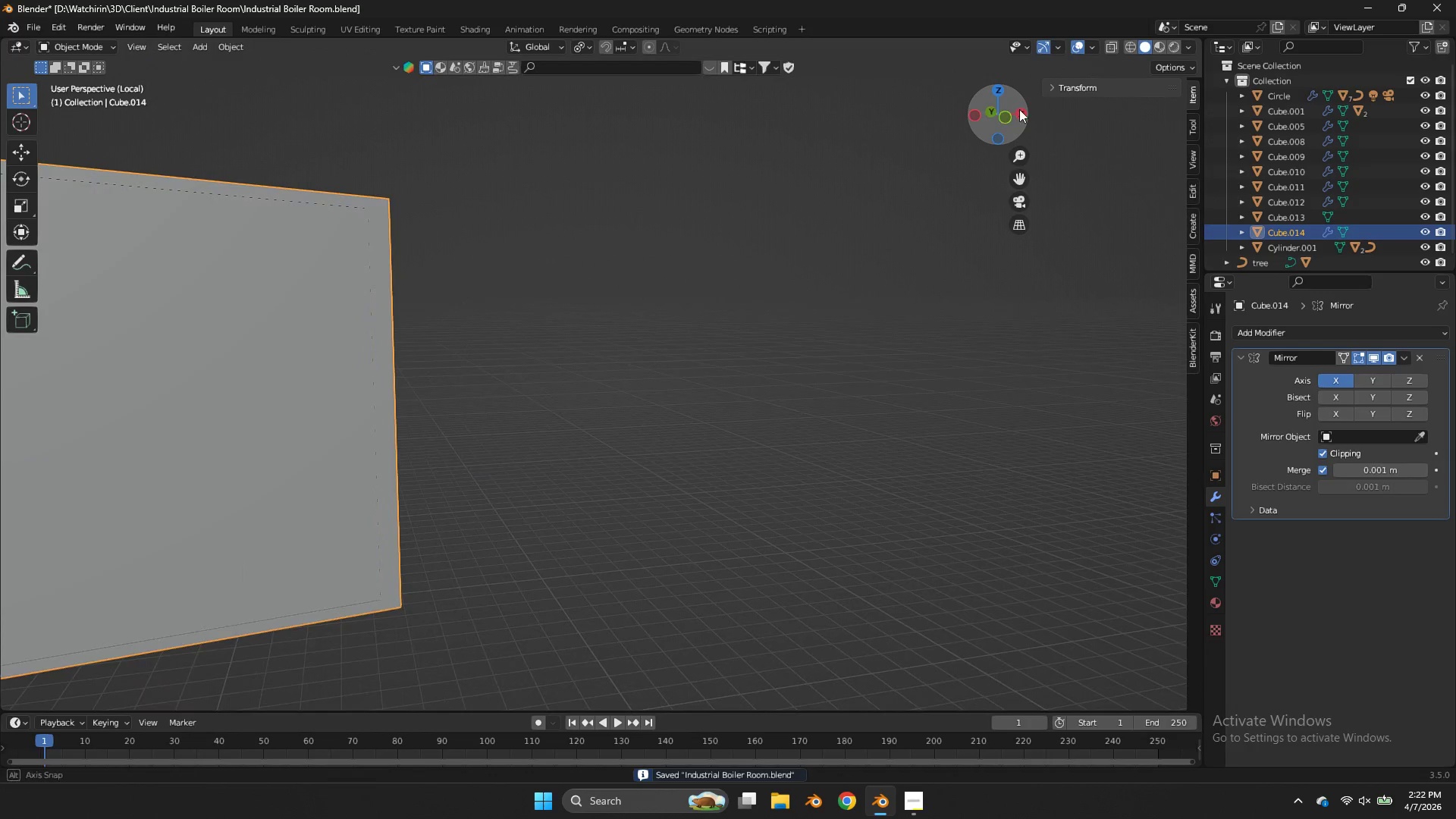 
left_click_drag(start_coordinate=[998, 109], to_coordinate=[1090, 111])
 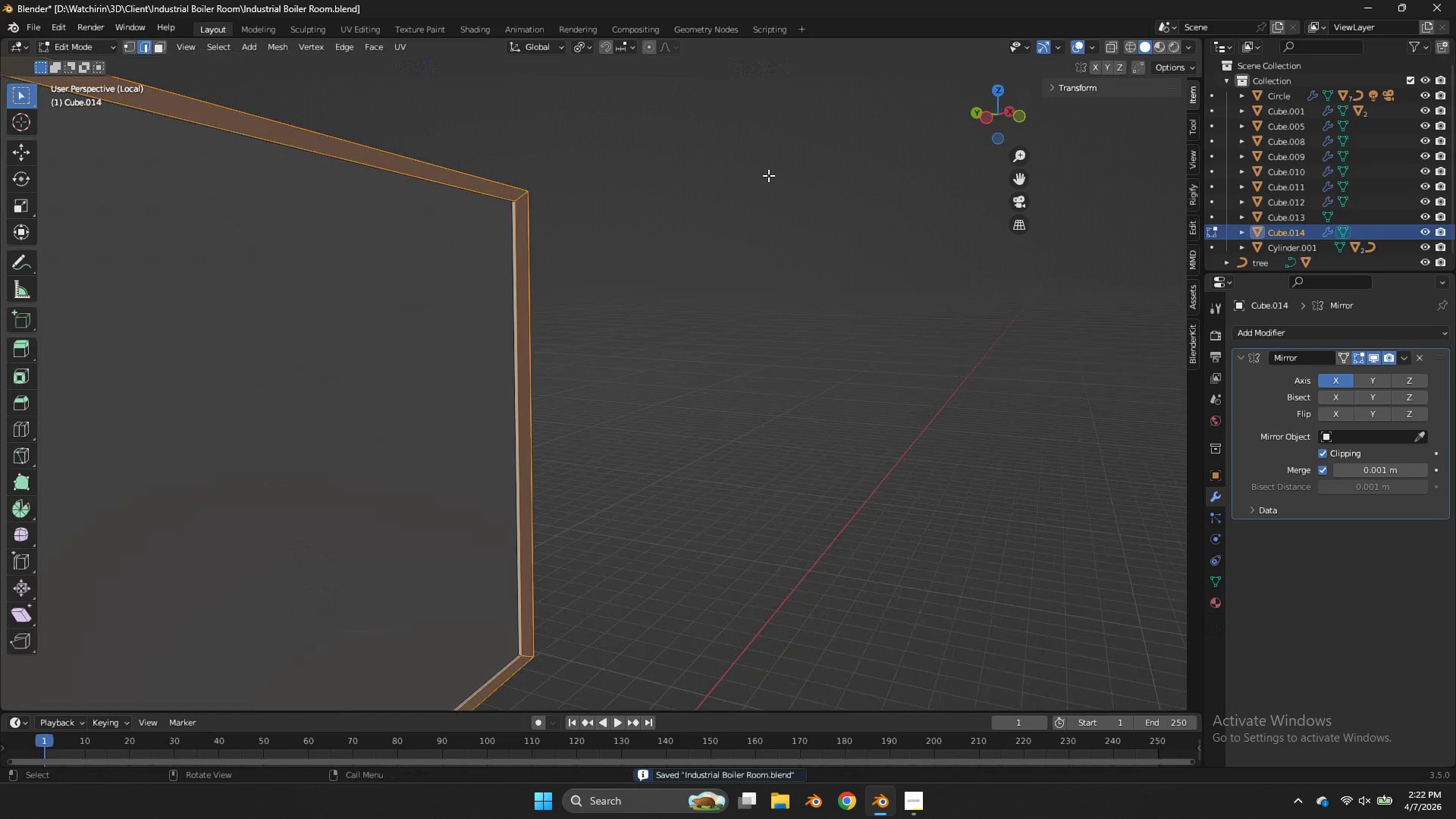 
key(Tab)
 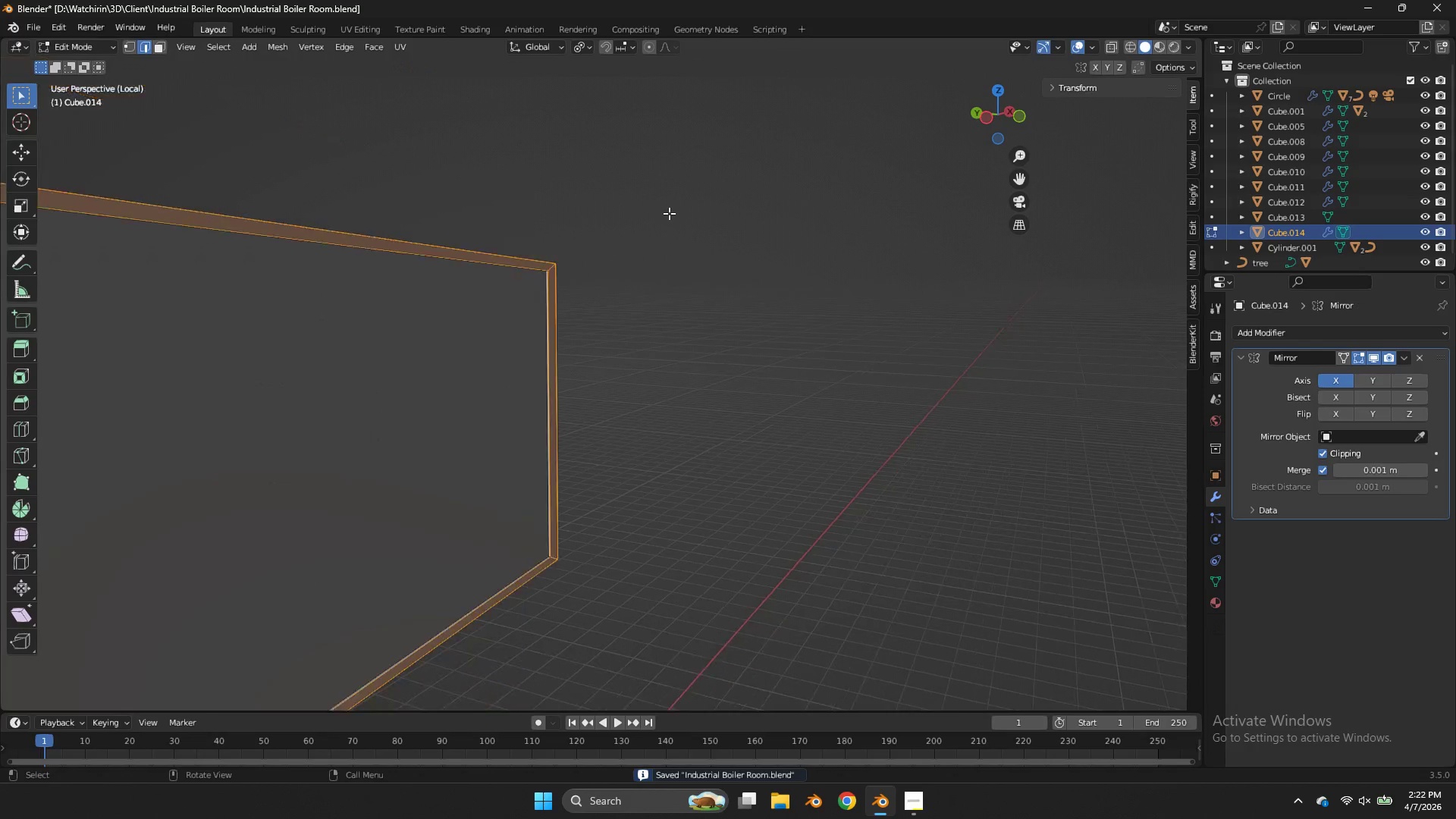 
scroll: coordinate [669, 213], scroll_direction: down, amount: 4.0
 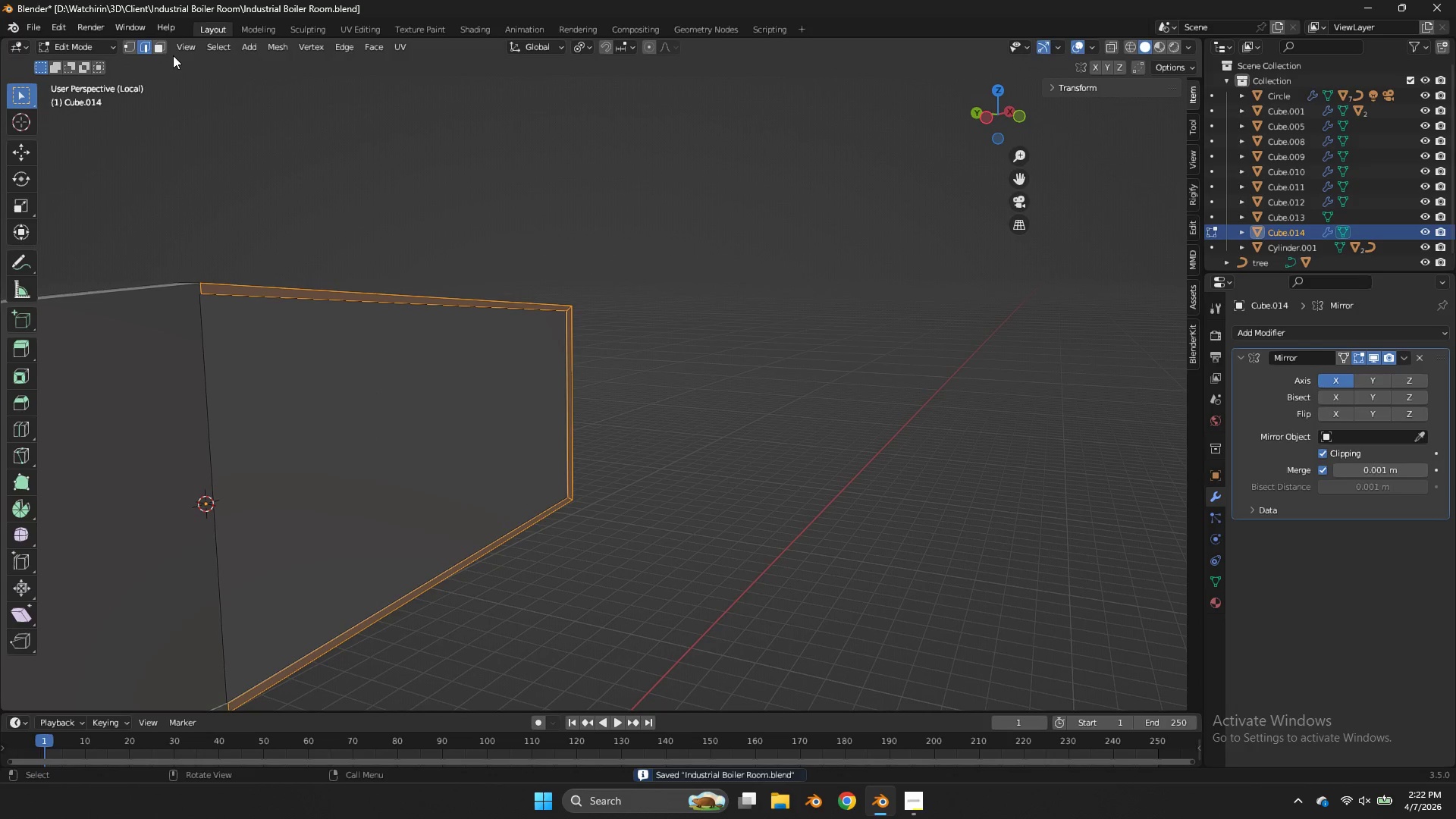 
left_click([169, 52])
 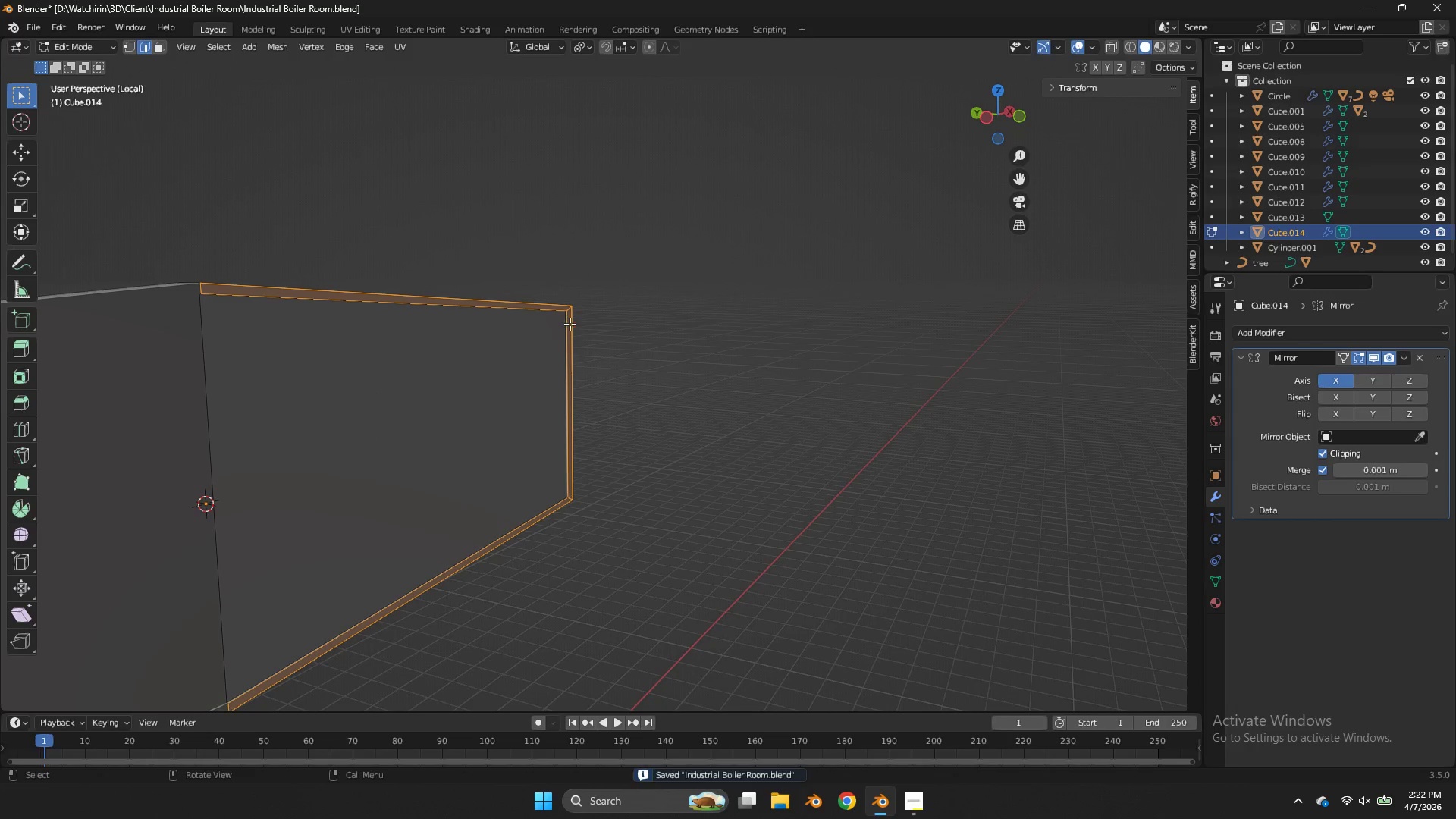 
left_click([572, 322])
 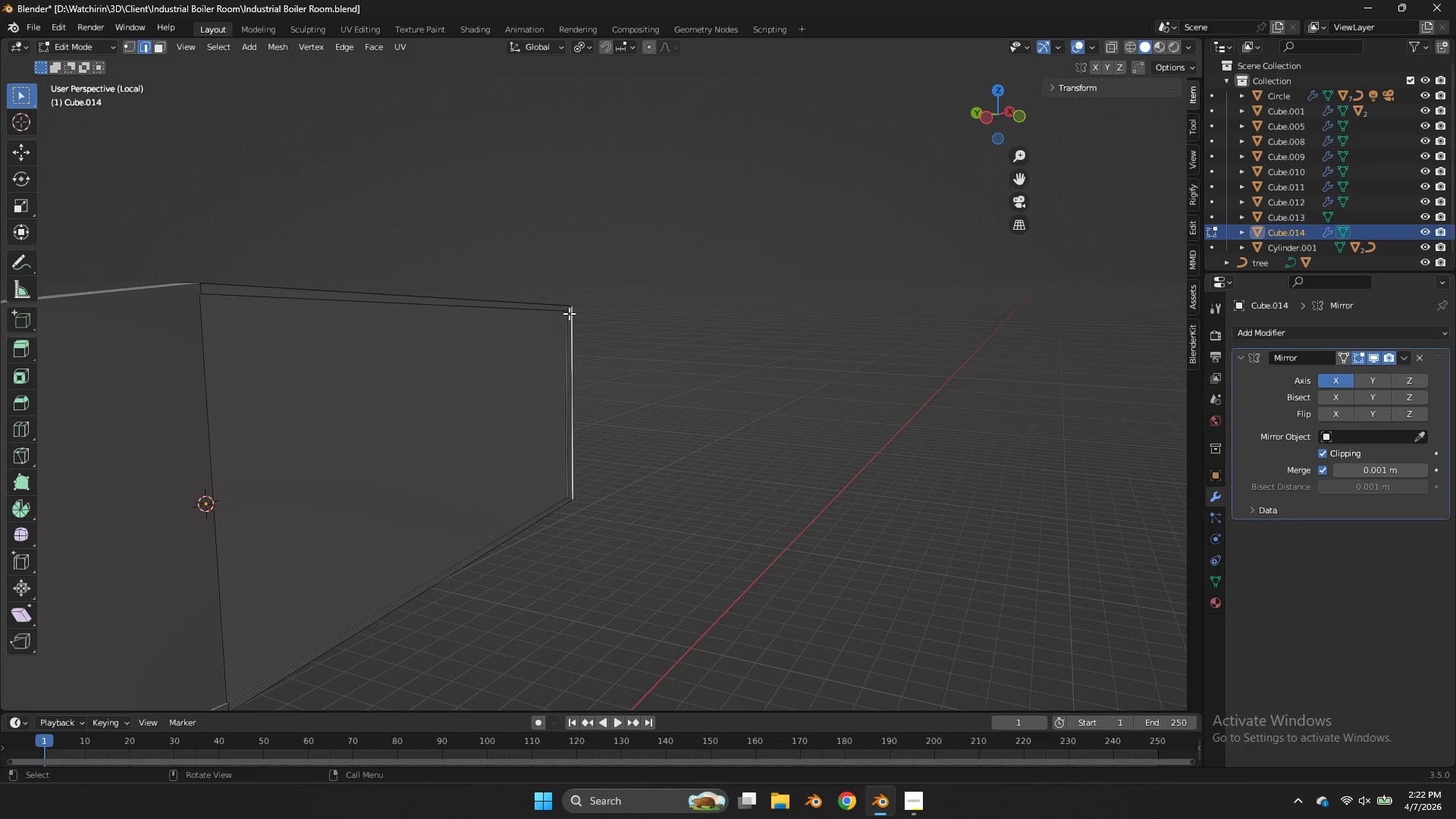 
left_click([569, 313])
 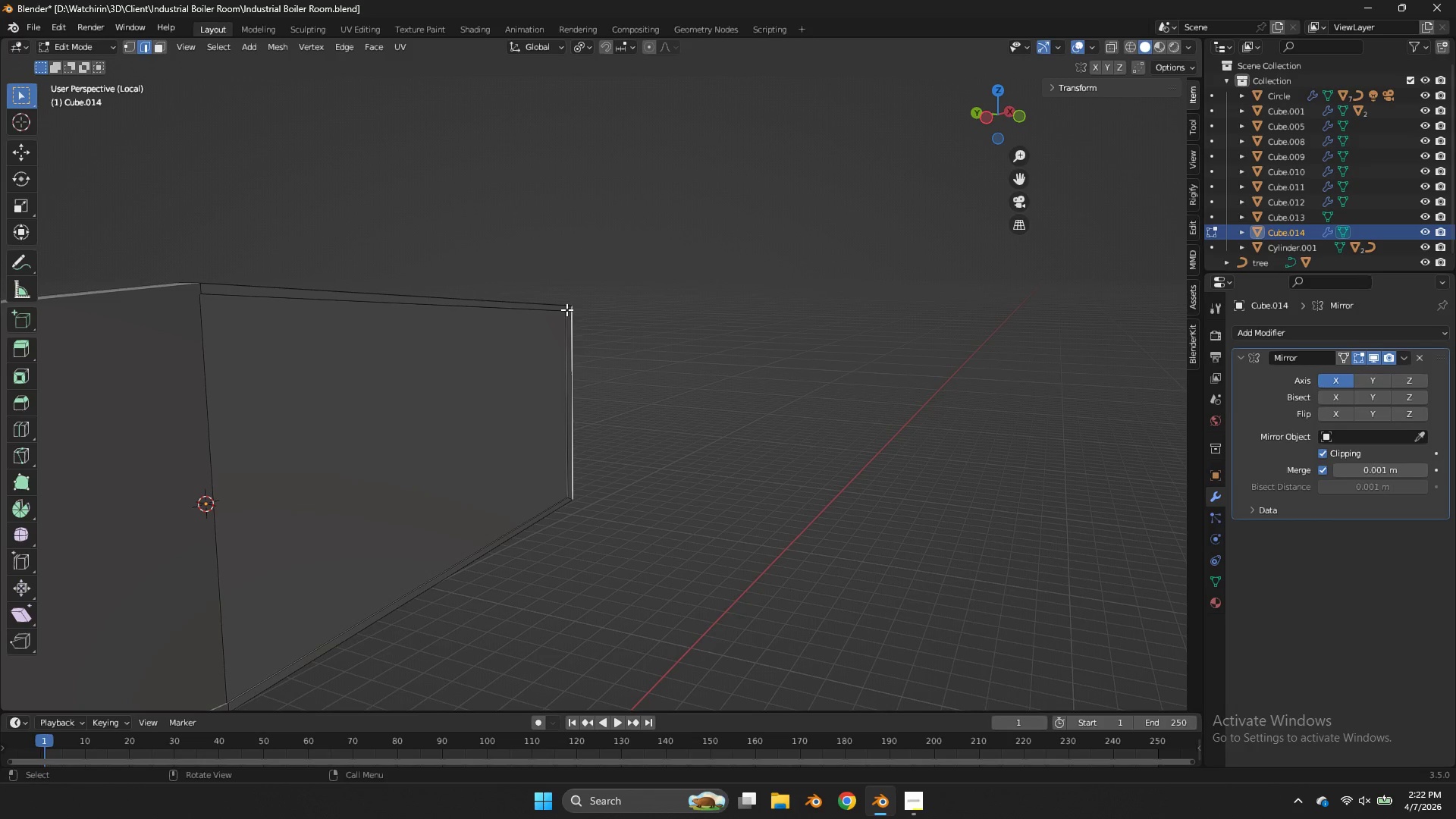 
left_click([566, 309])
 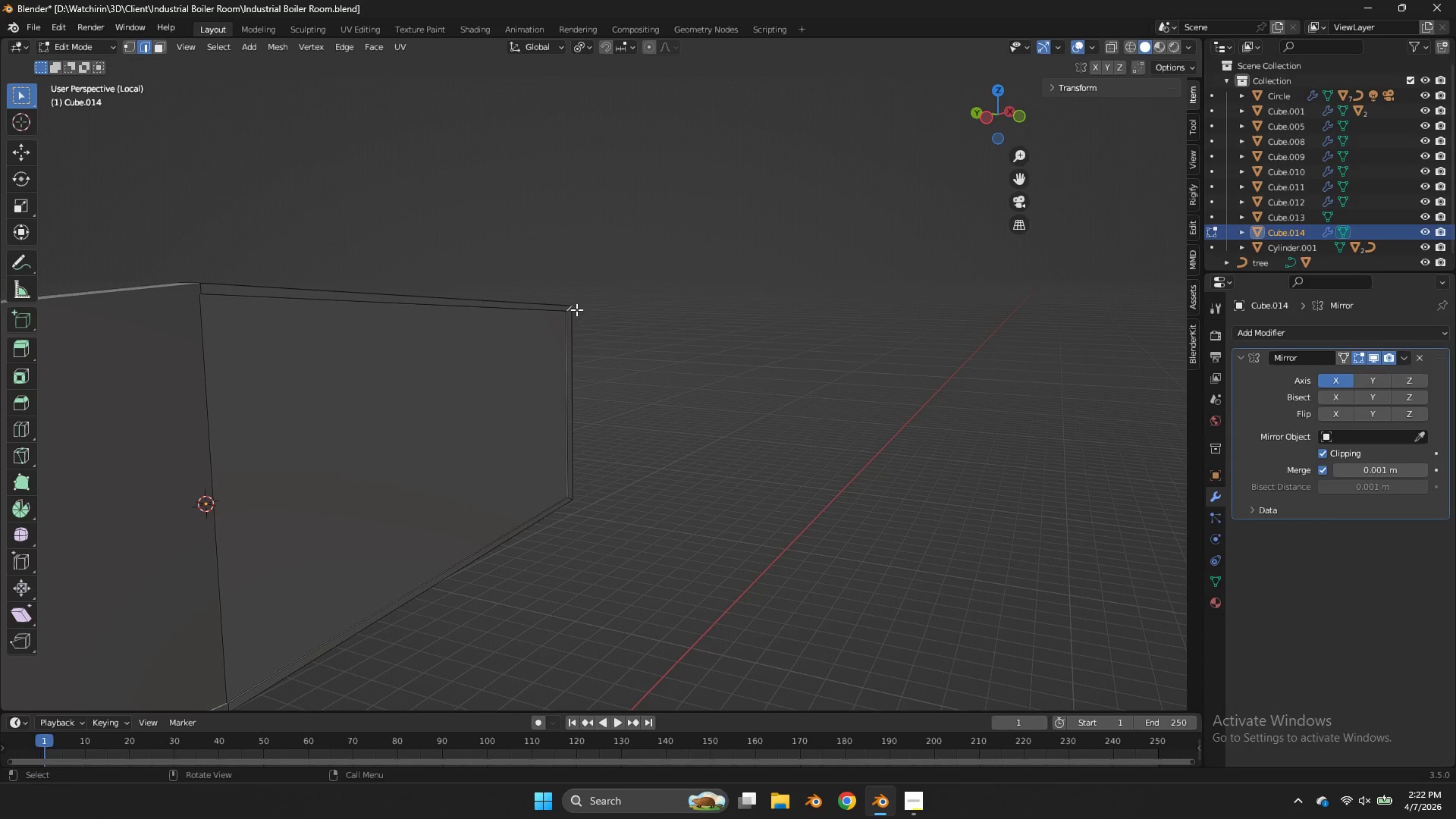 
key(Shift+S)
 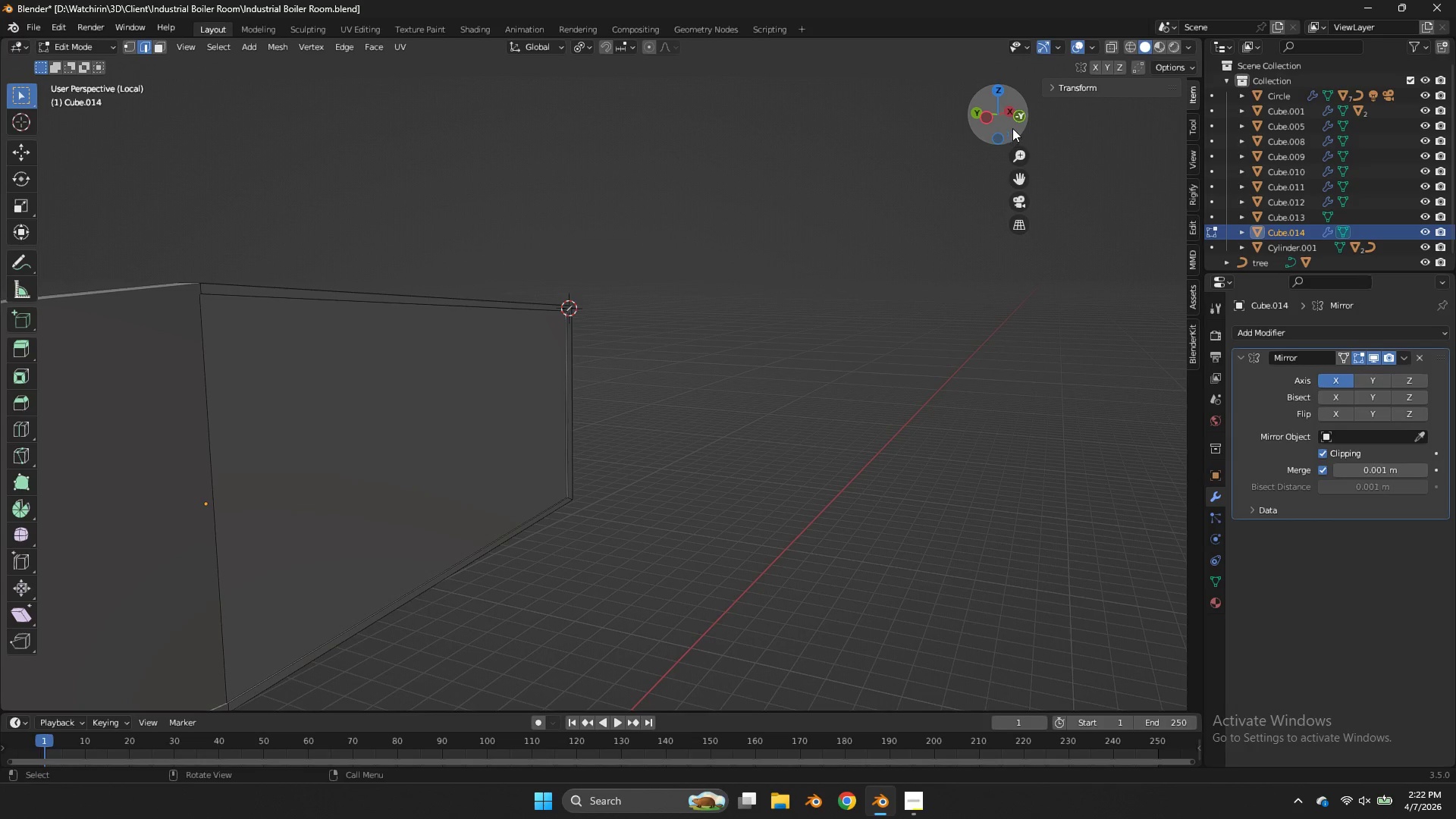 
left_click([1017, 120])
 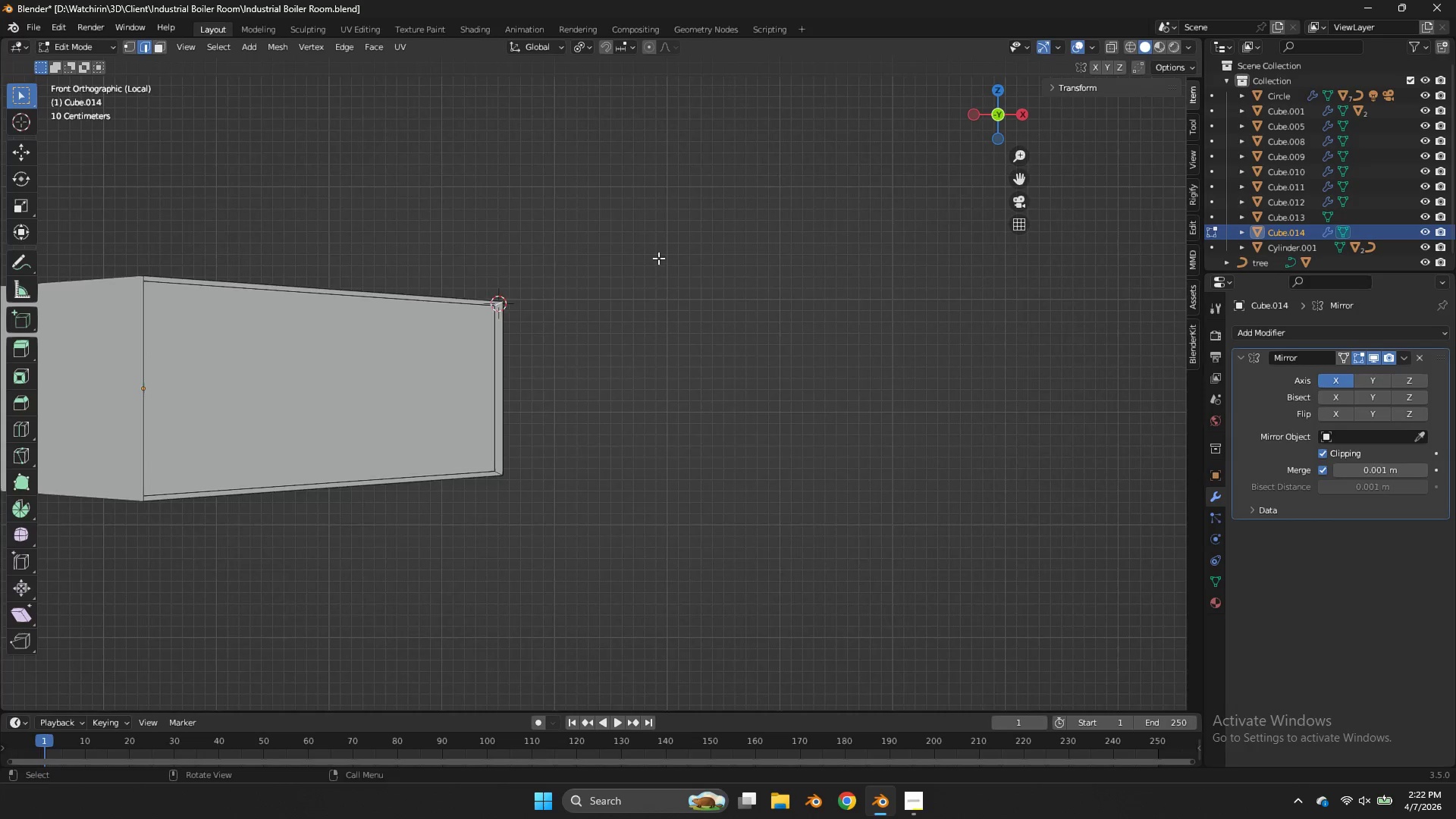 
key(Shift+ShiftLeft)
 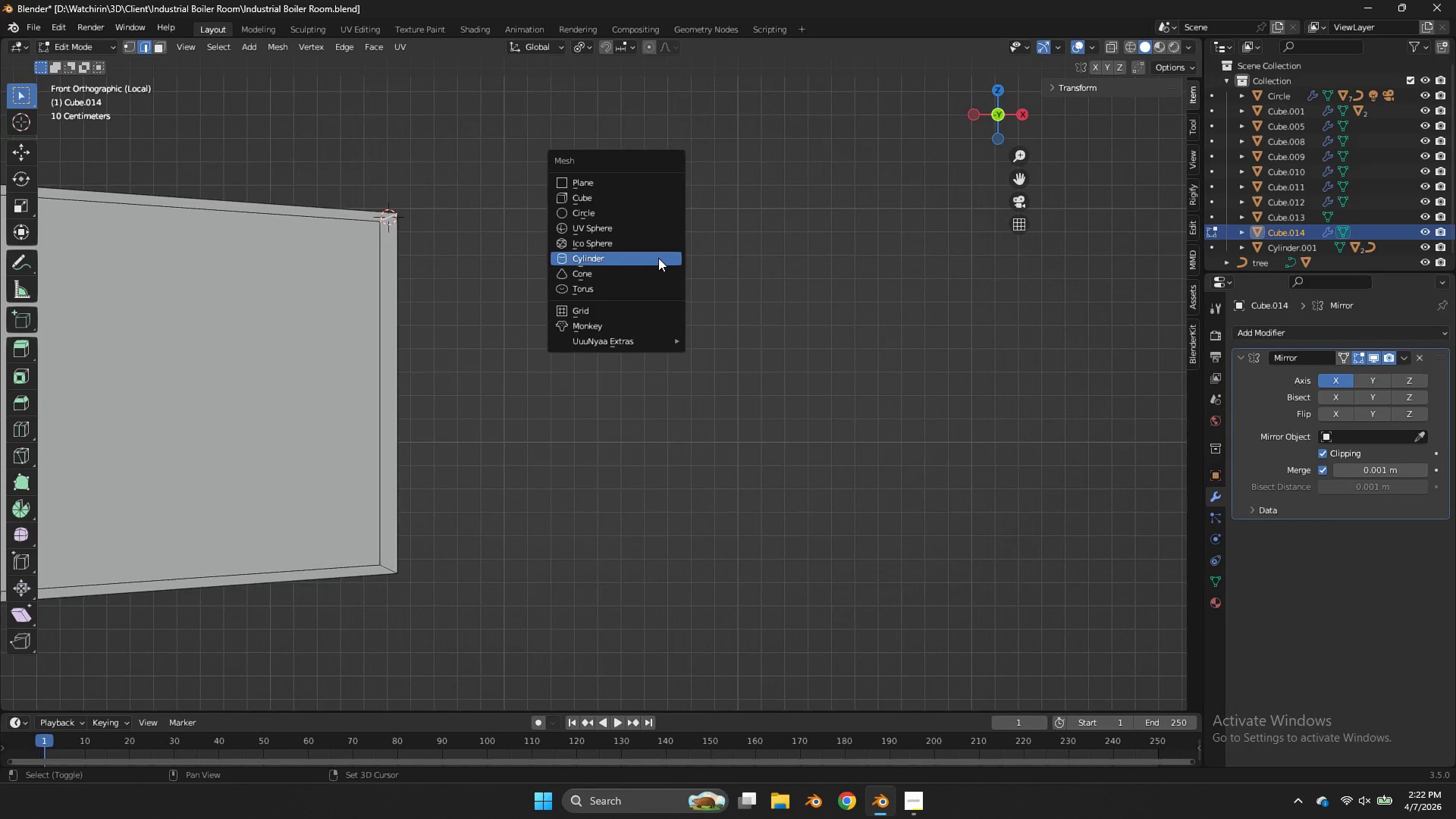 
key(Shift+A)
 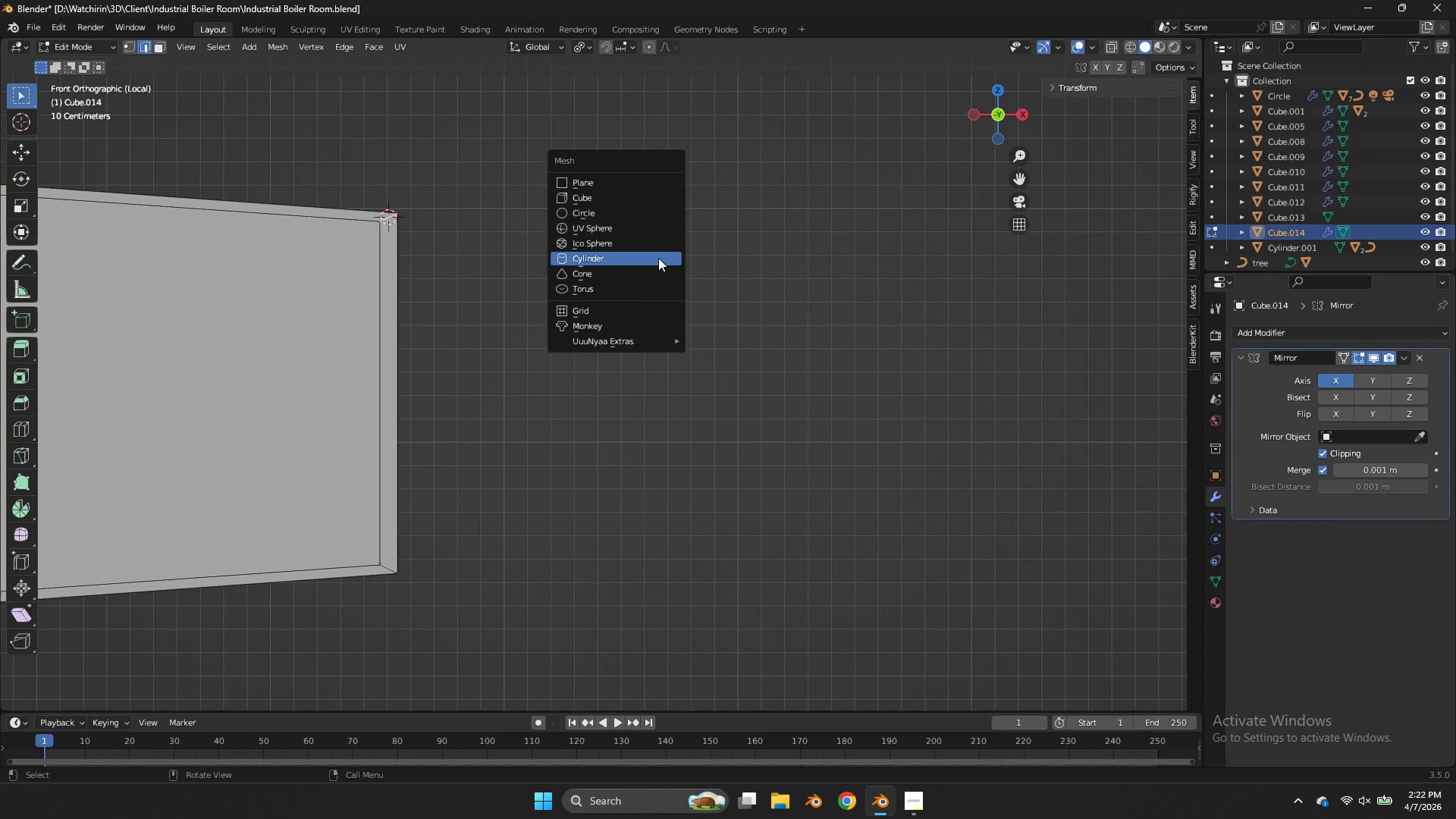 
scroll: coordinate [658, 258], scroll_direction: up, amount: 4.0
 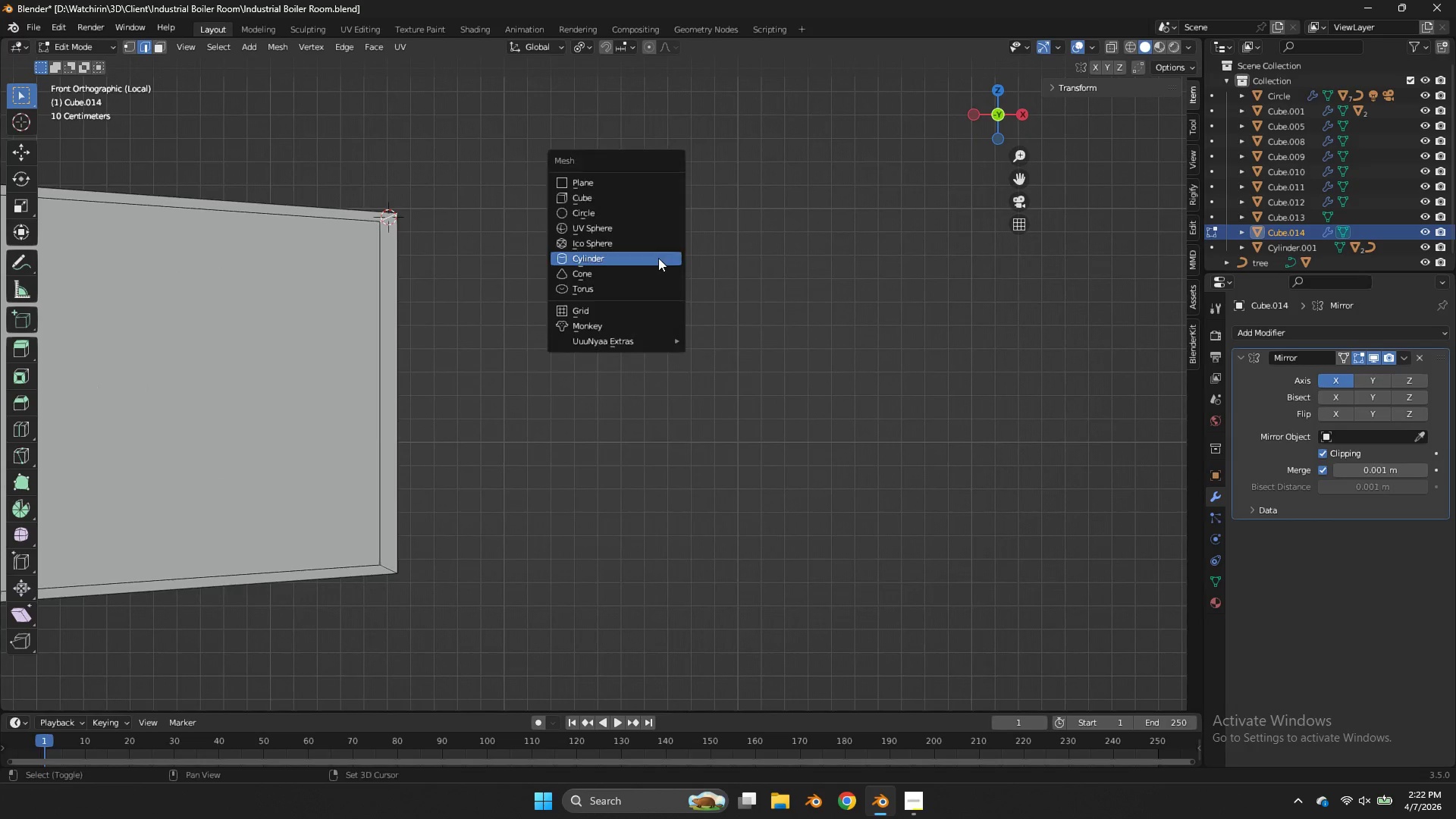 
left_click([658, 258])
 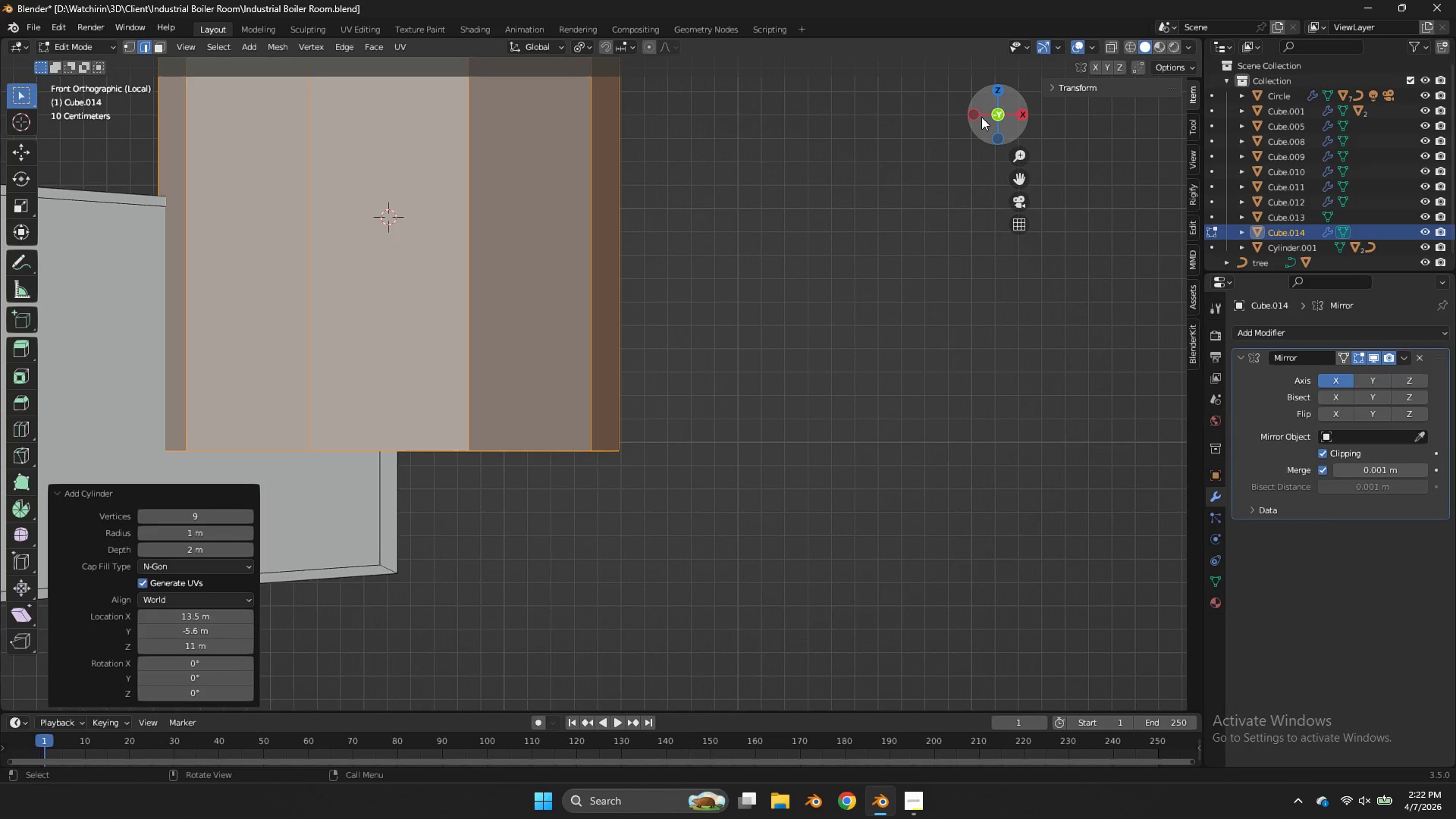 
left_click([974, 117])
 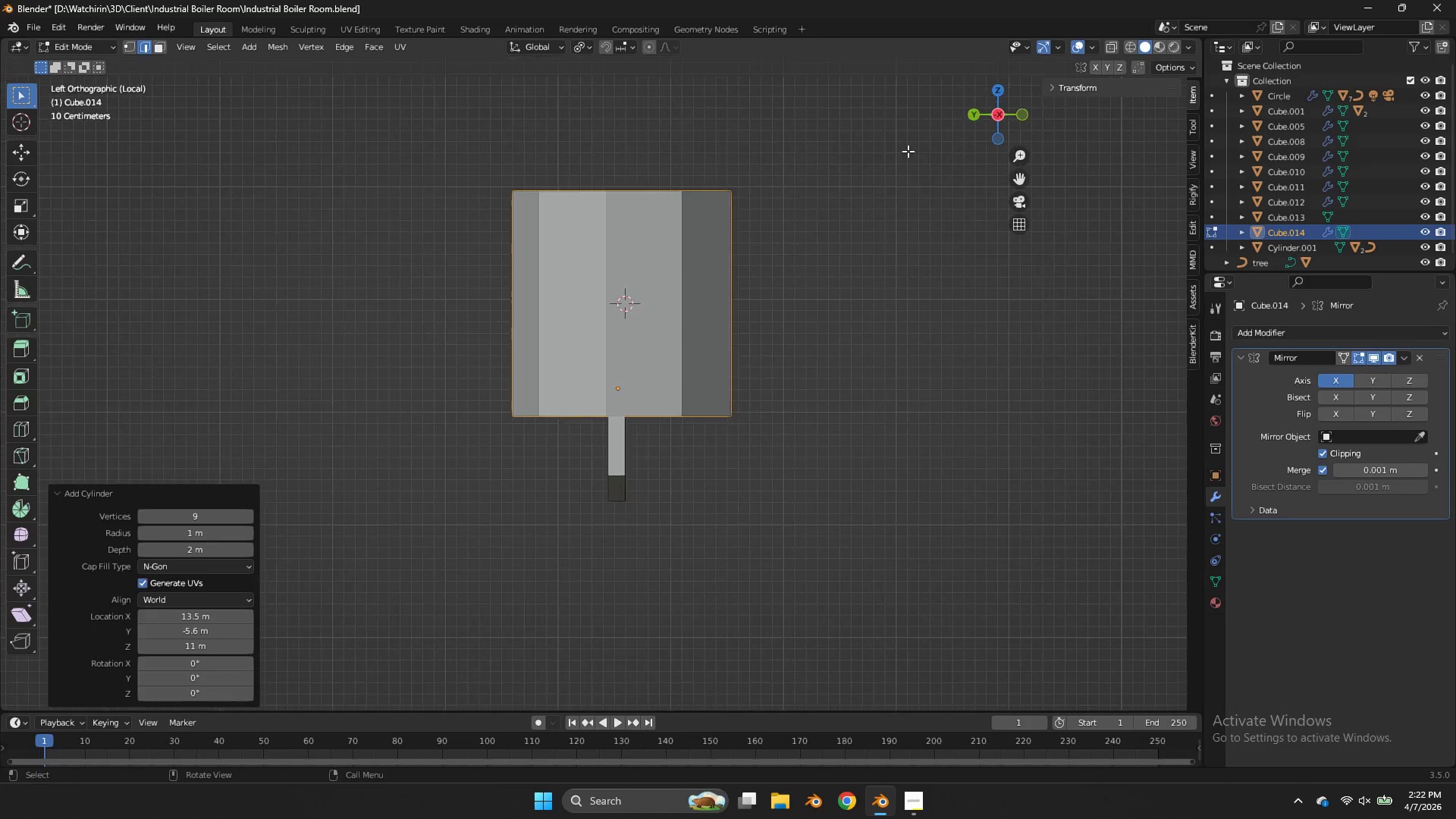 
key(R)
 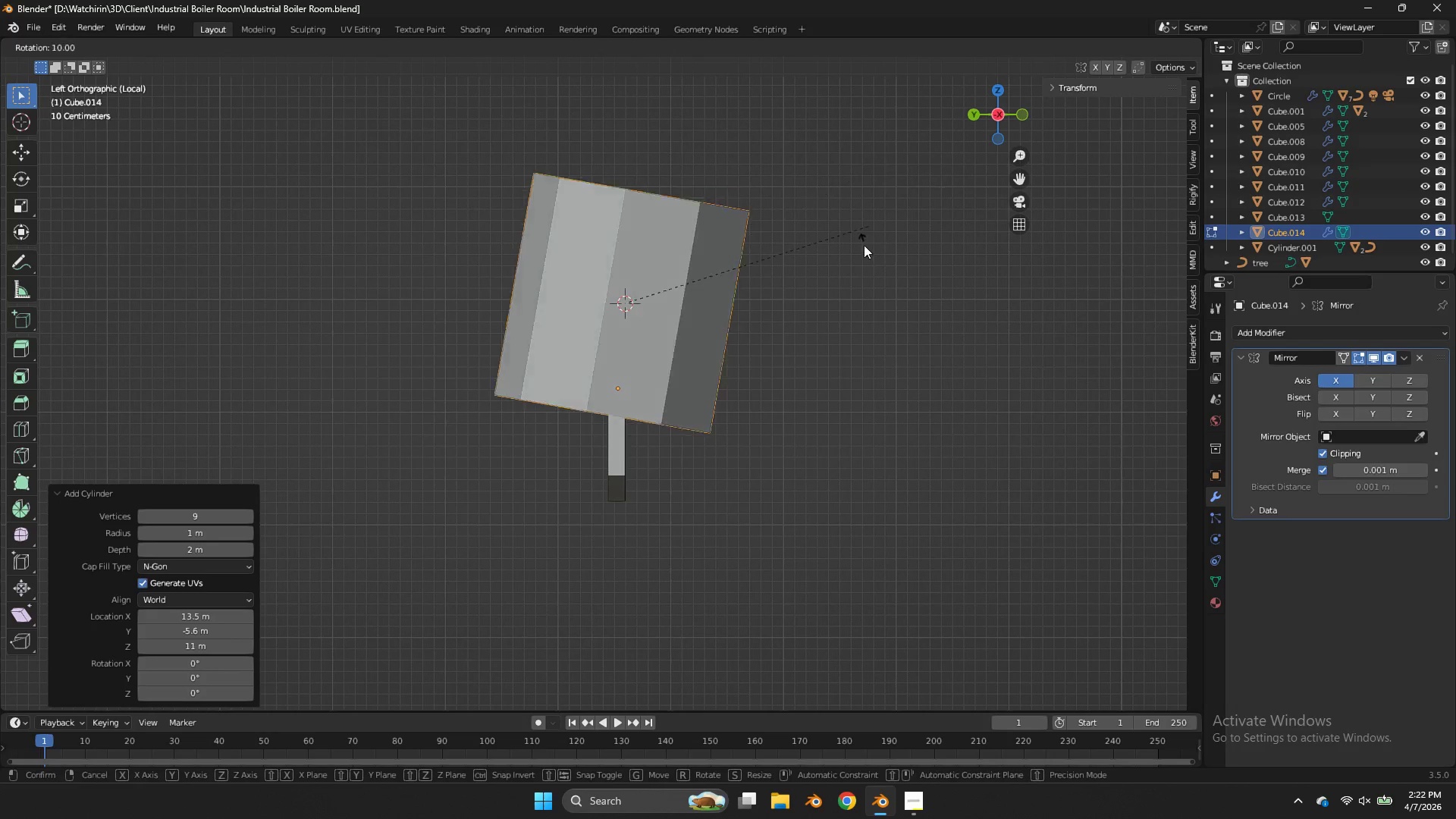 
hold_key(key=ControlLeft, duration=1.16)
 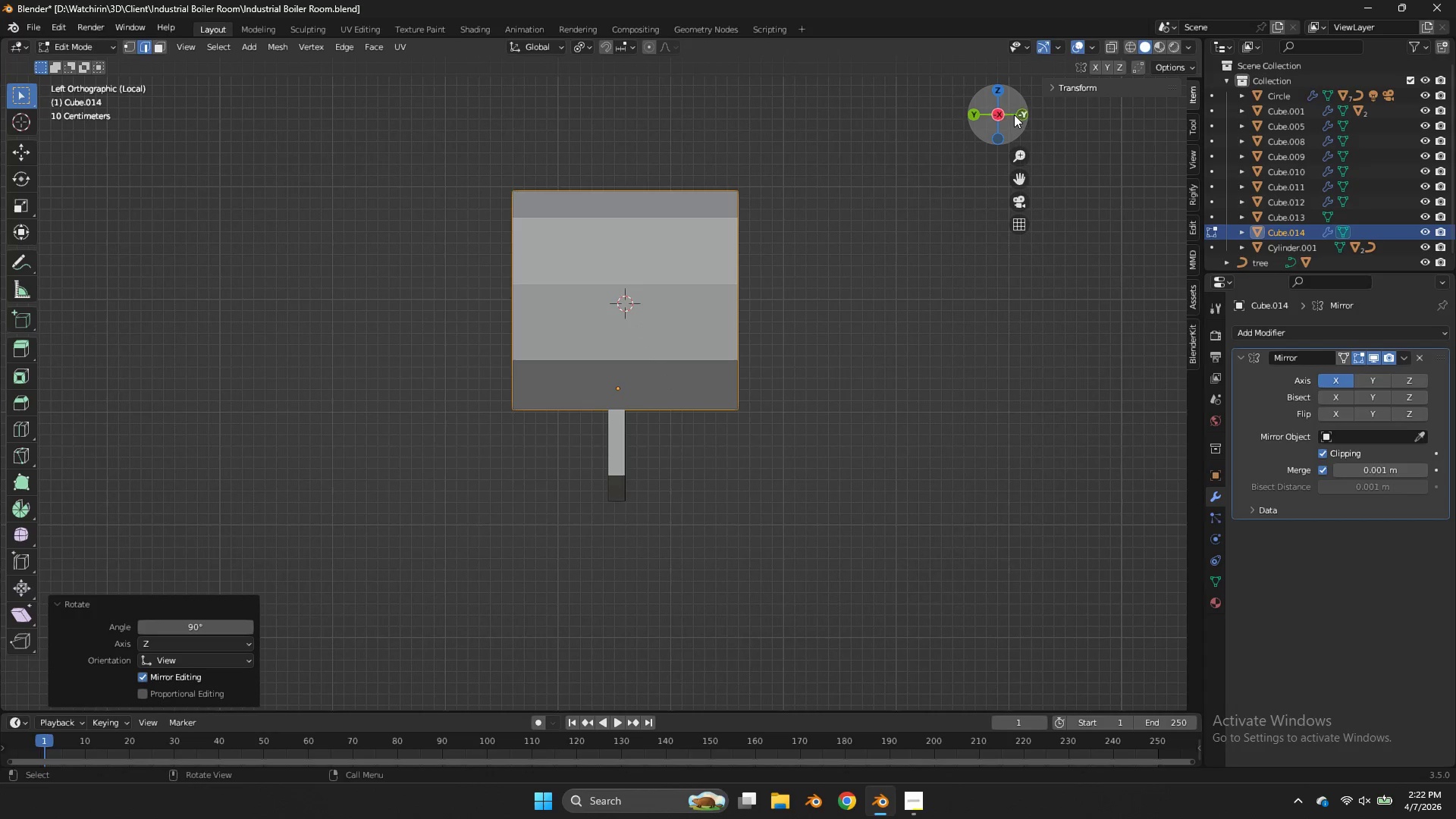 
scroll: coordinate [947, 131], scroll_direction: down, amount: 4.0
 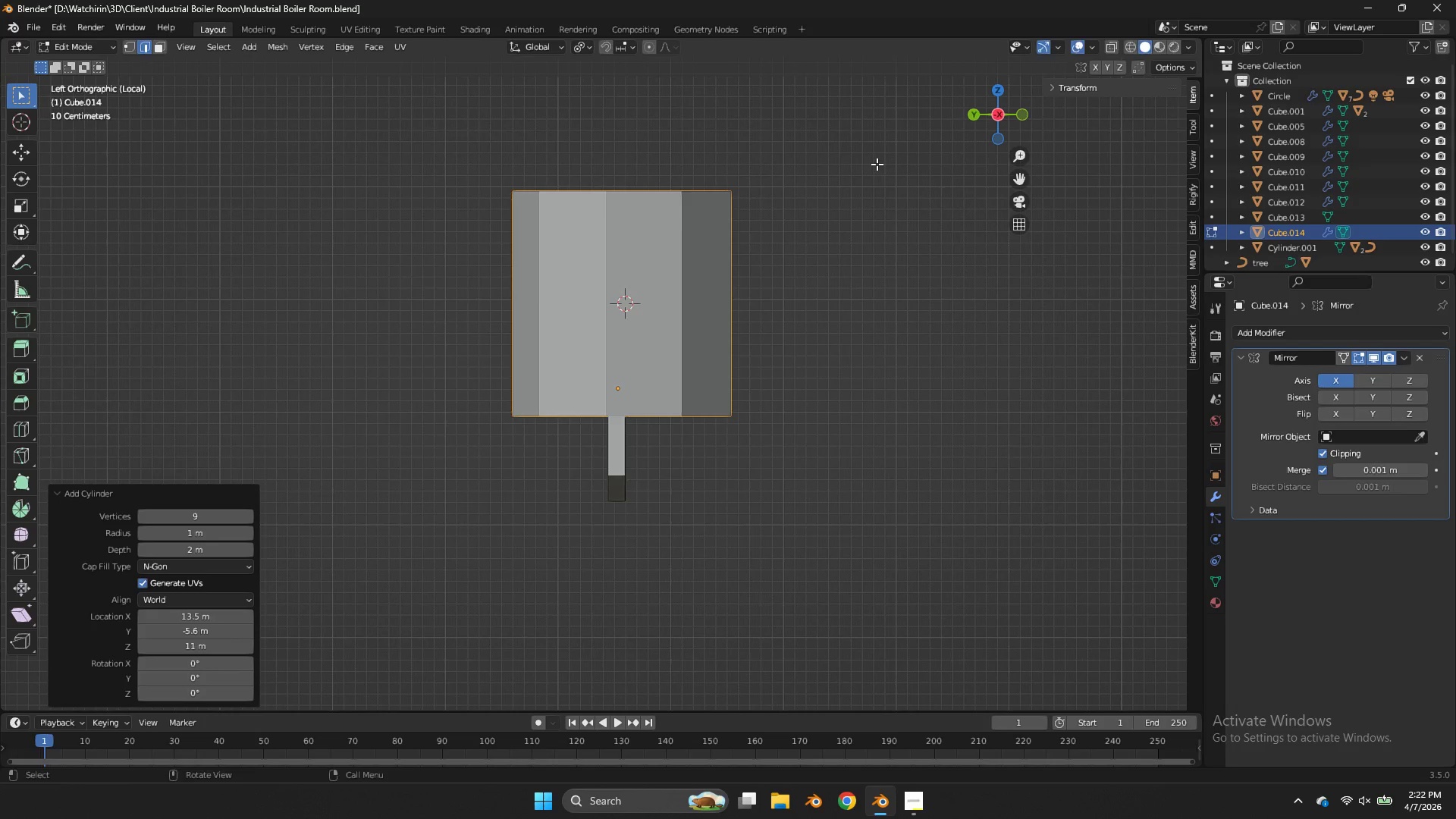 
left_click([1014, 115])
 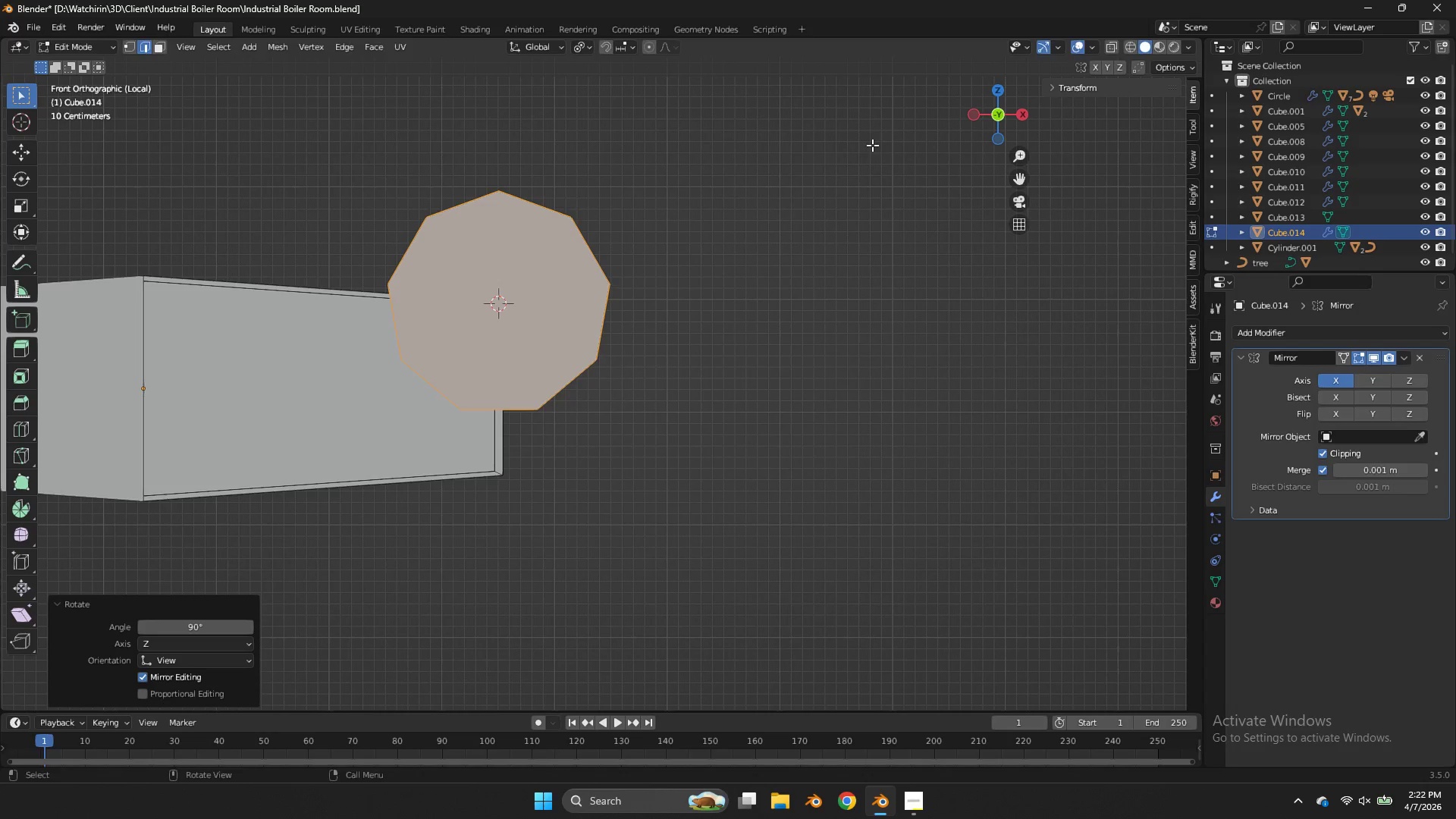 
key(S)
 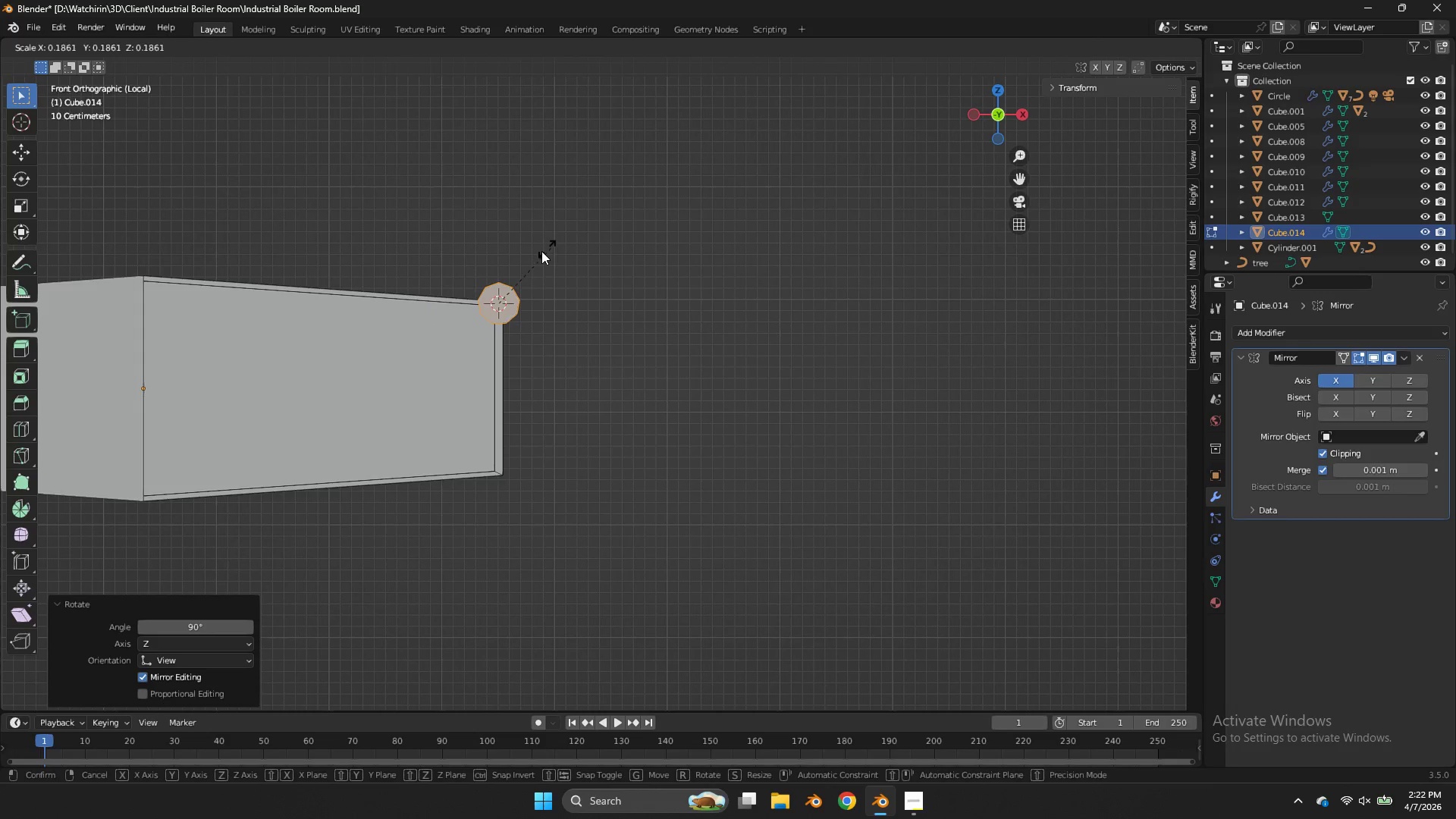 
left_click([534, 257])
 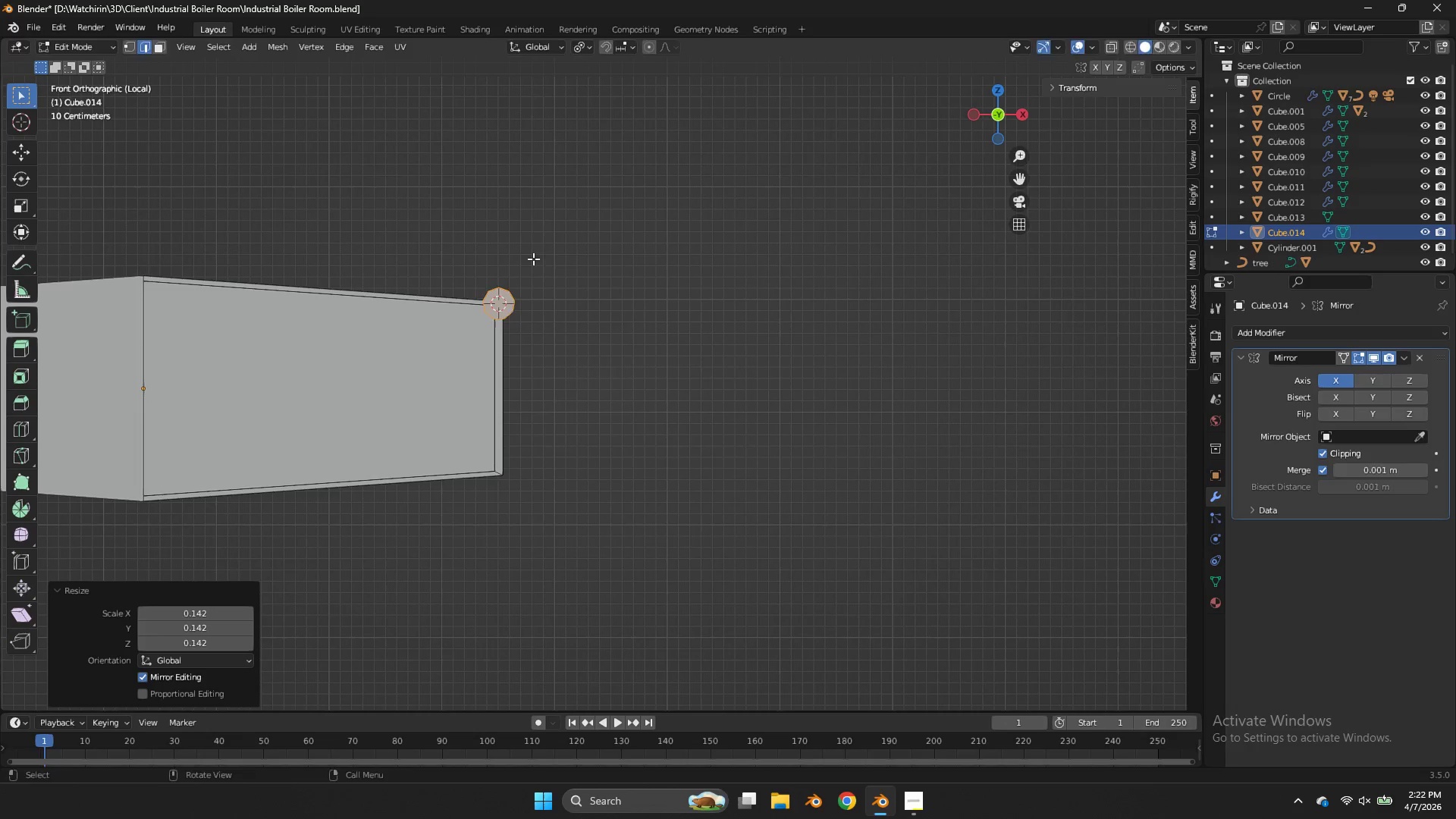 
key(G)
 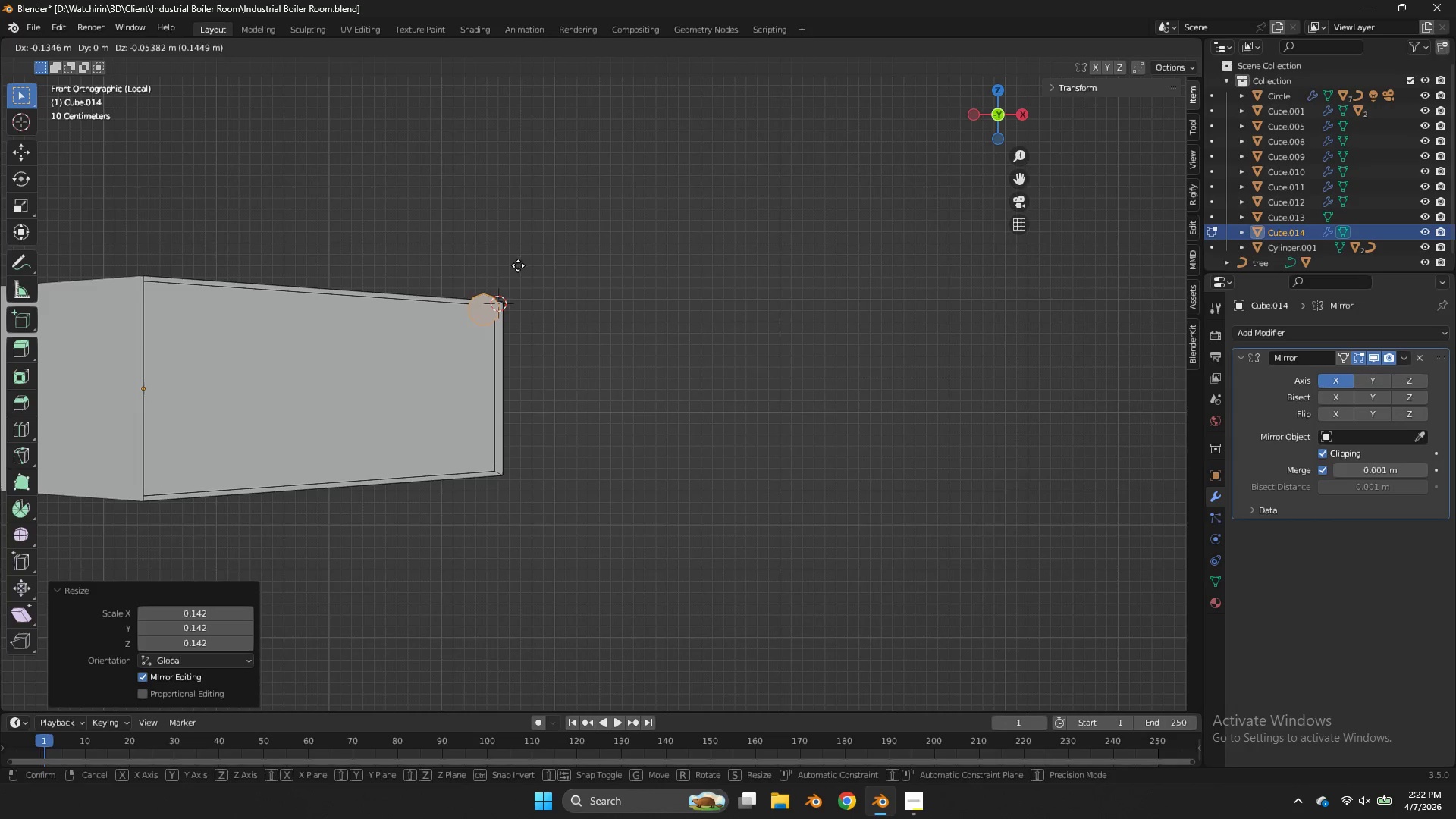 
left_click([518, 265])
 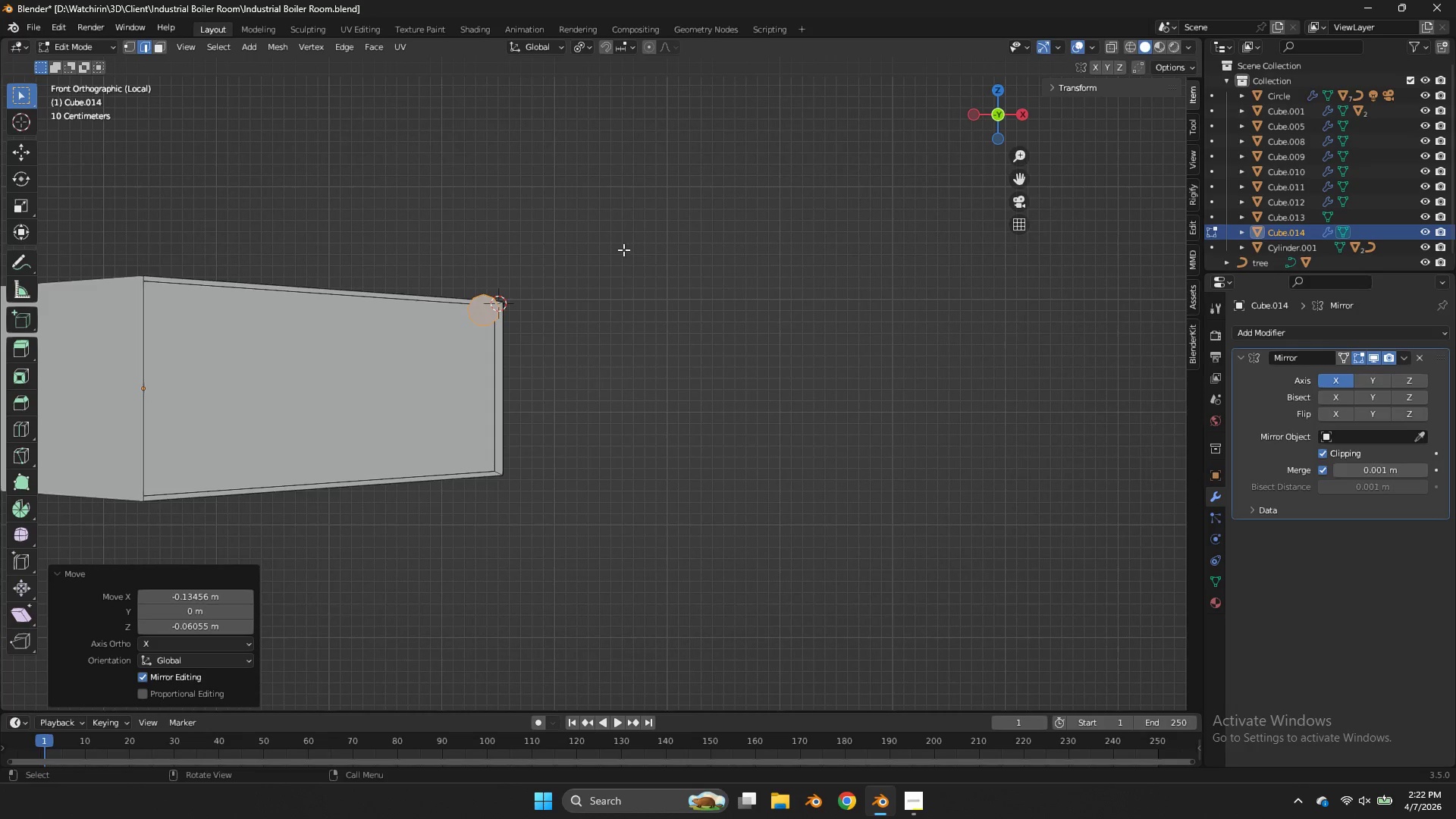 
key(S)
 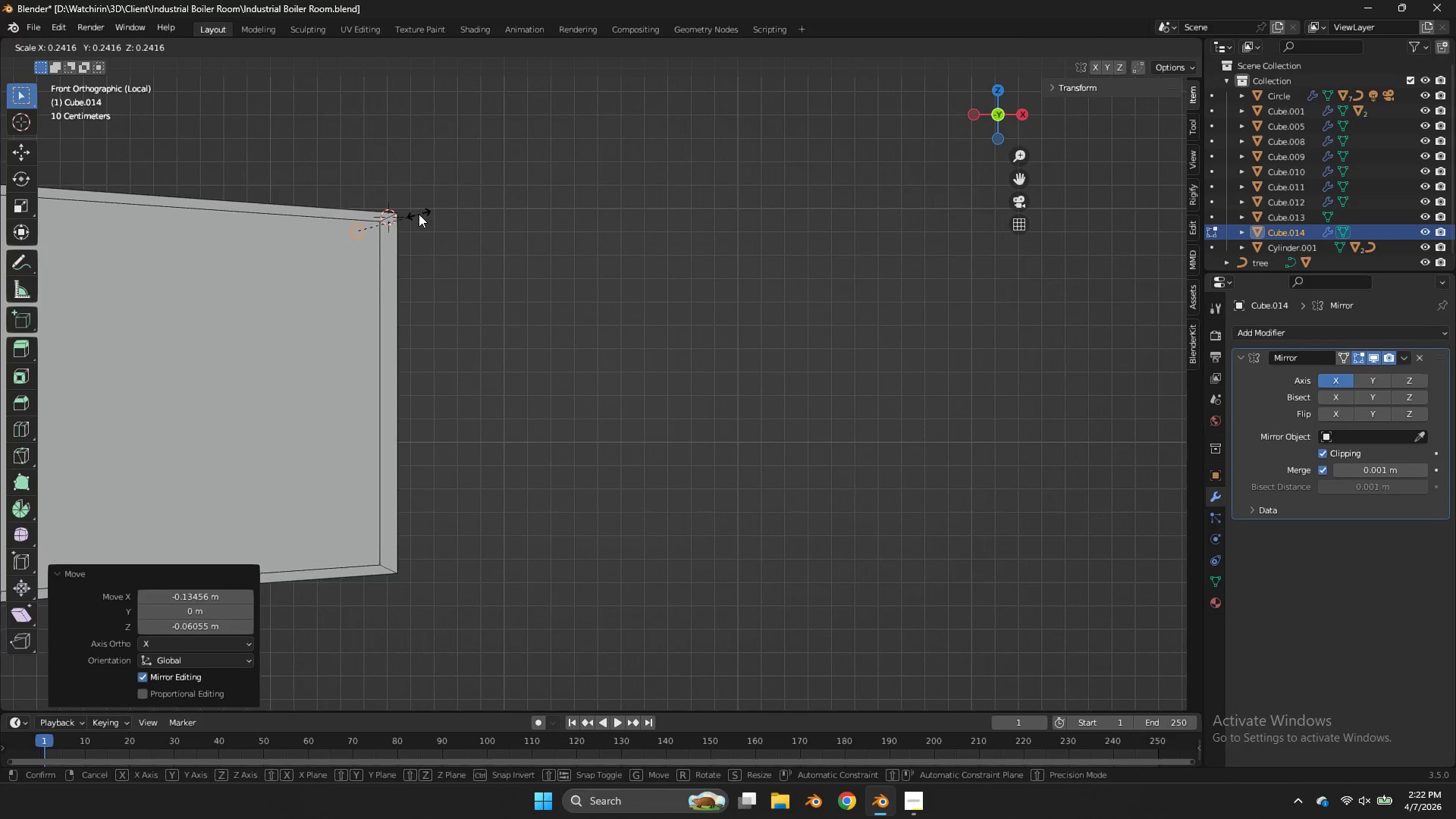 
scroll: coordinate [623, 249], scroll_direction: up, amount: 4.0
 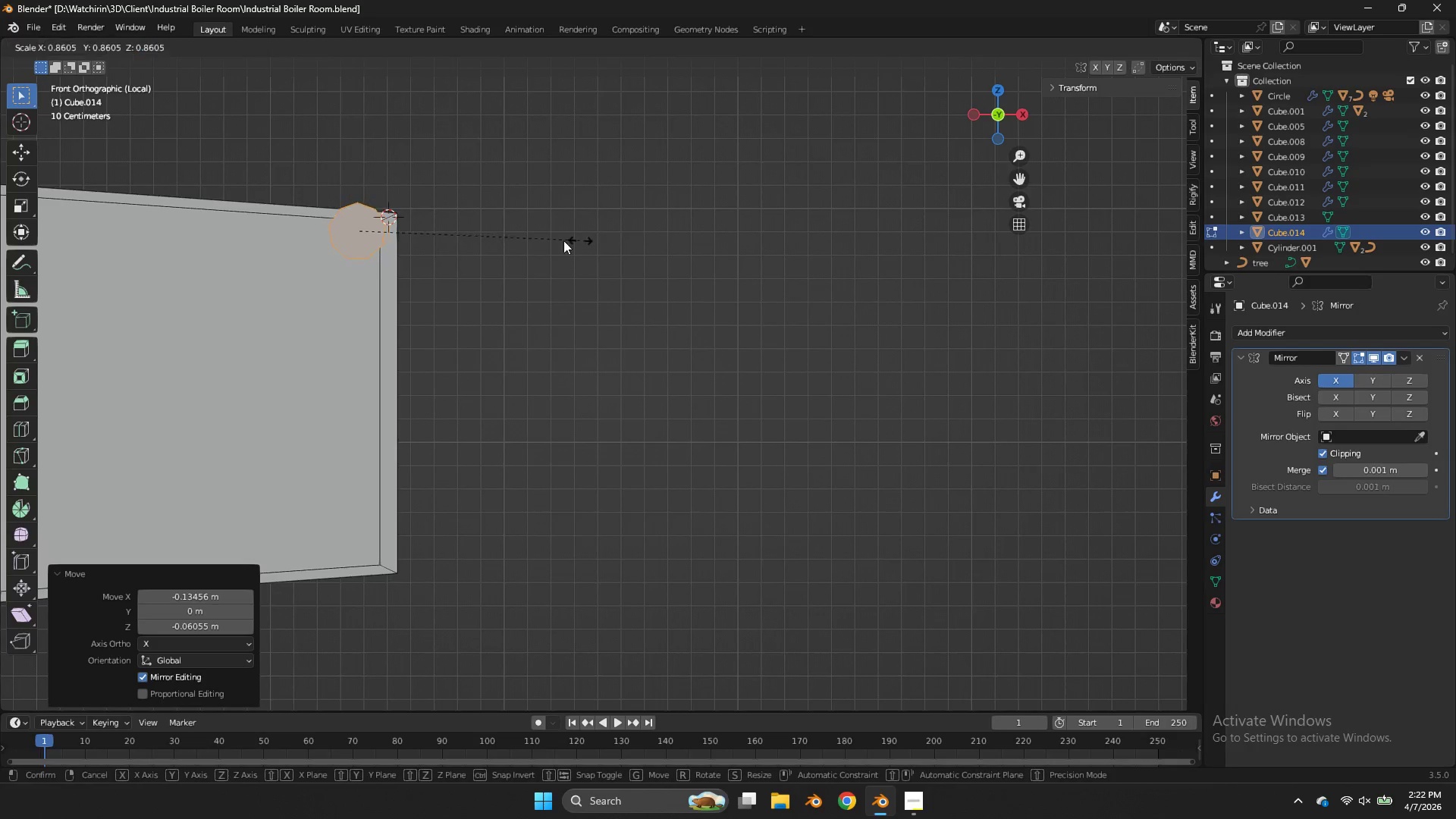 
left_click([413, 213])
 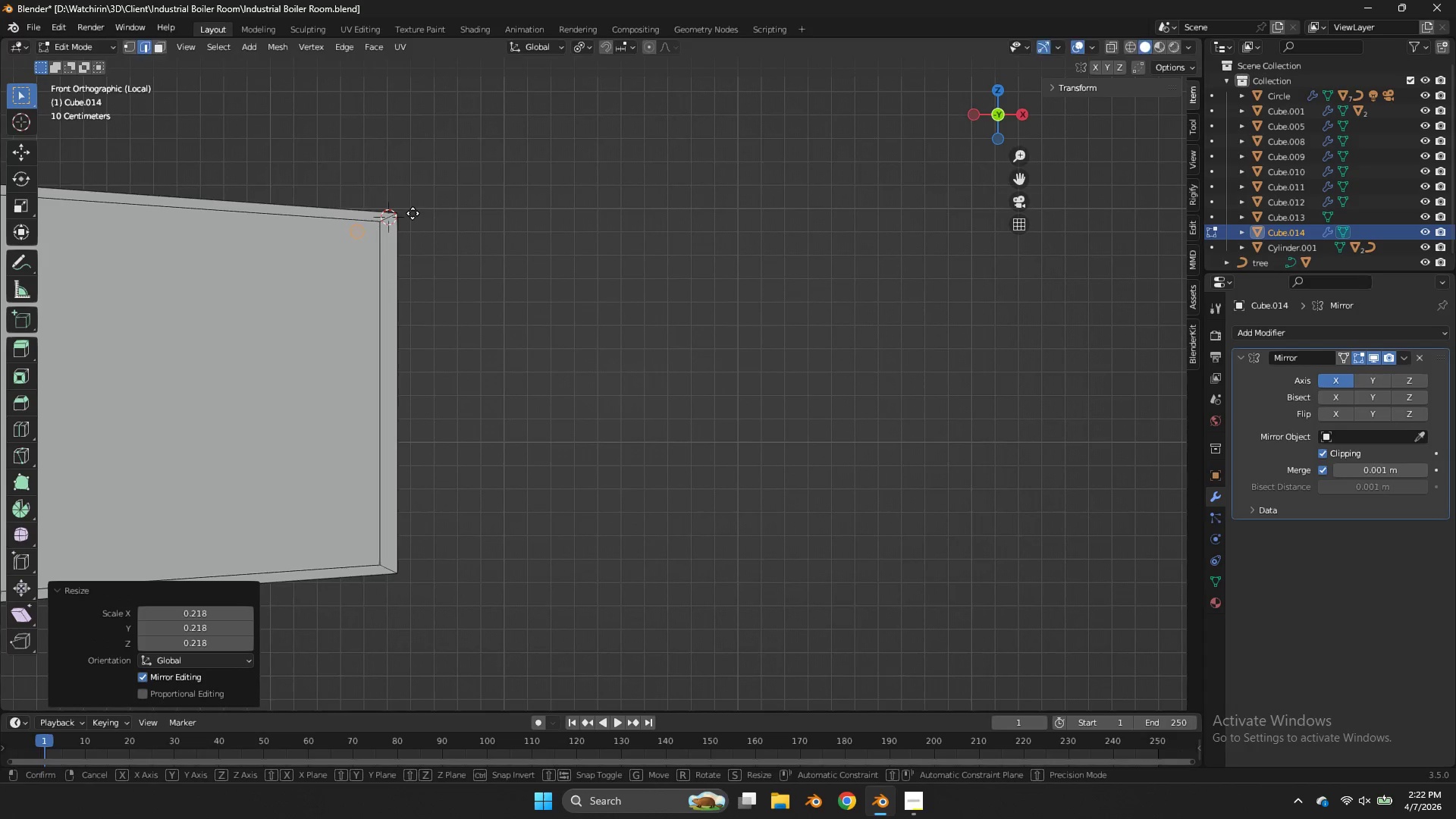 
key(G)
 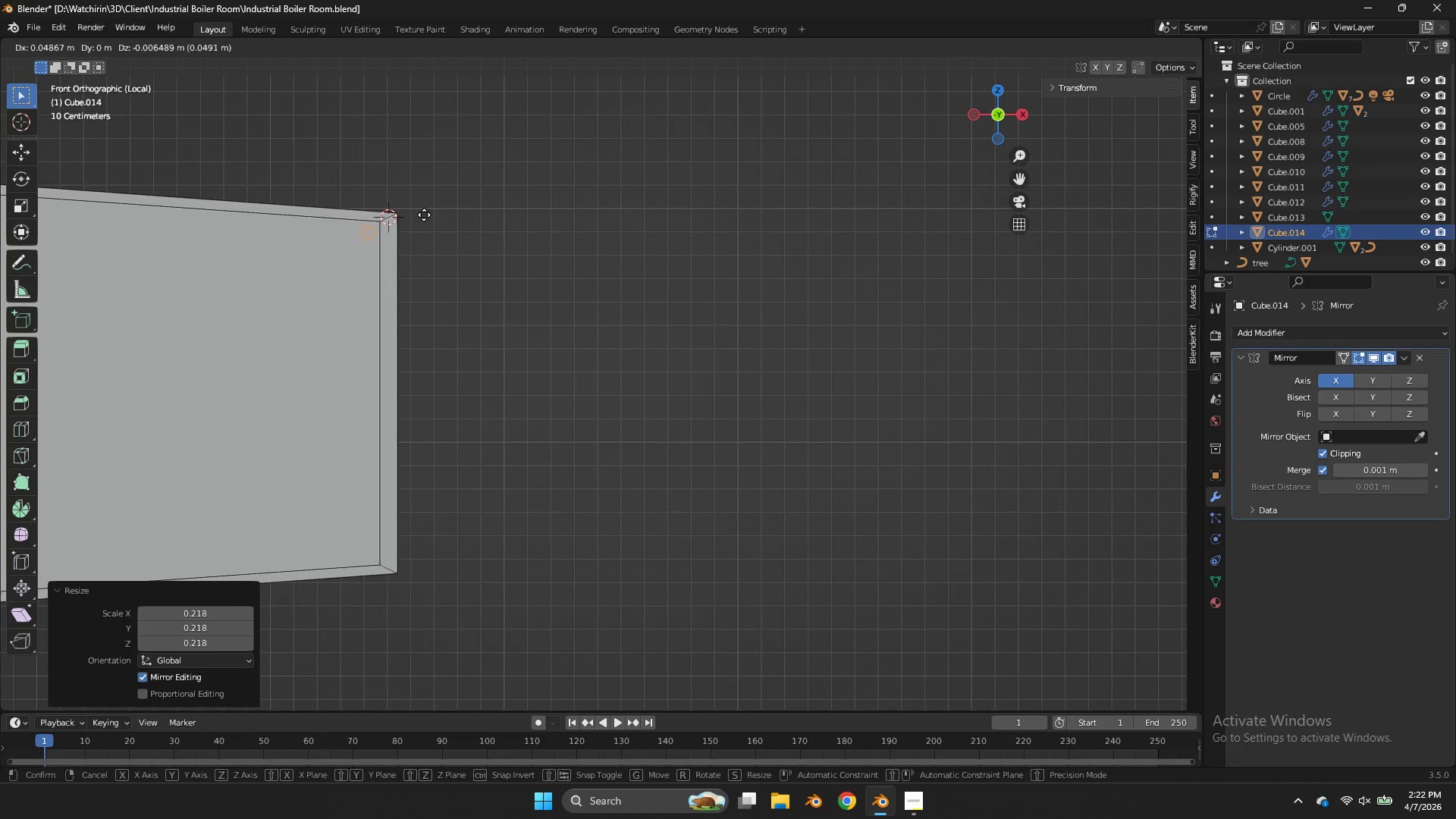 
left_click([425, 215])
 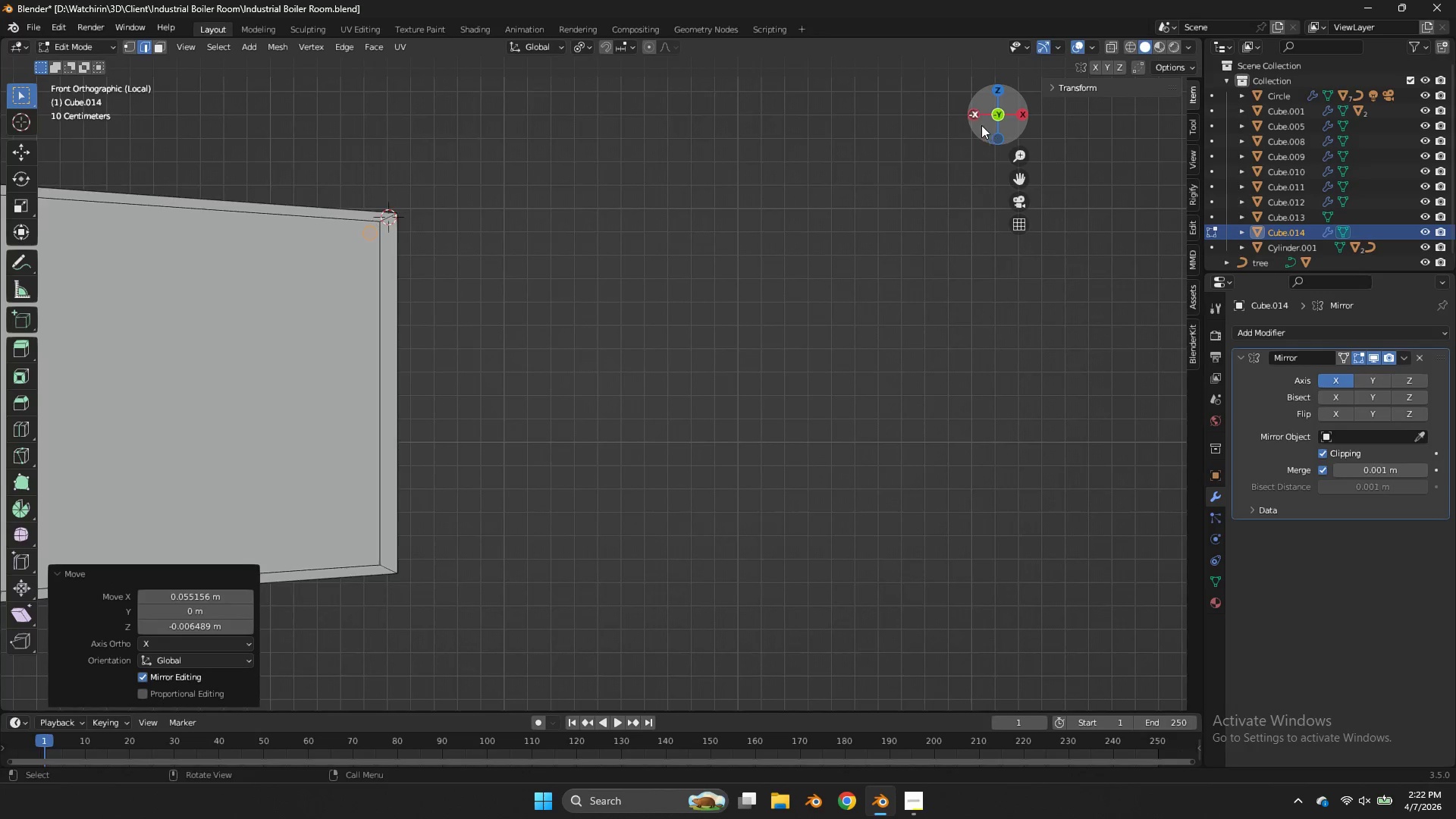 
left_click_drag(start_coordinate=[981, 125], to_coordinate=[1127, 166])
 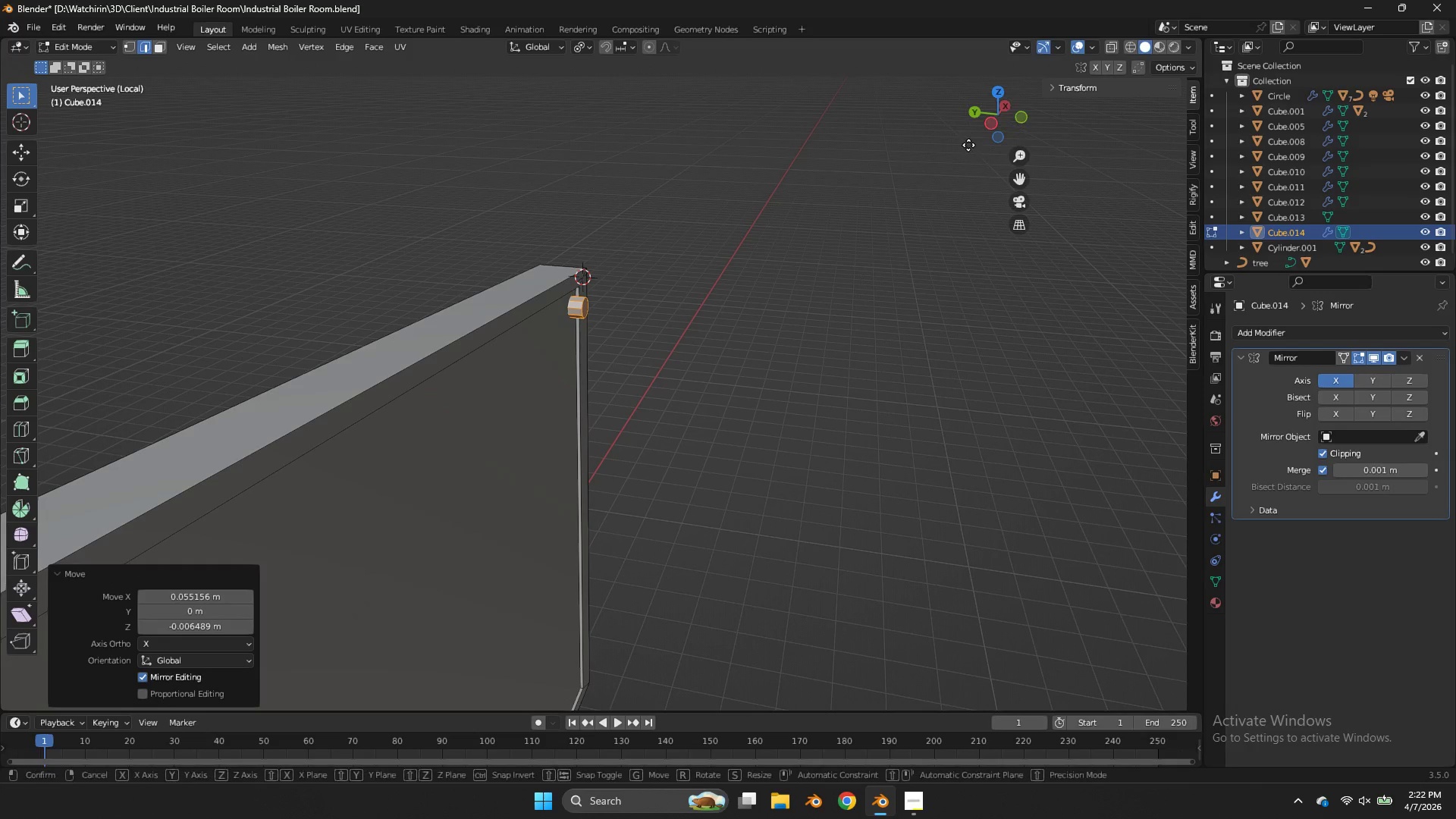 
type(gy)
 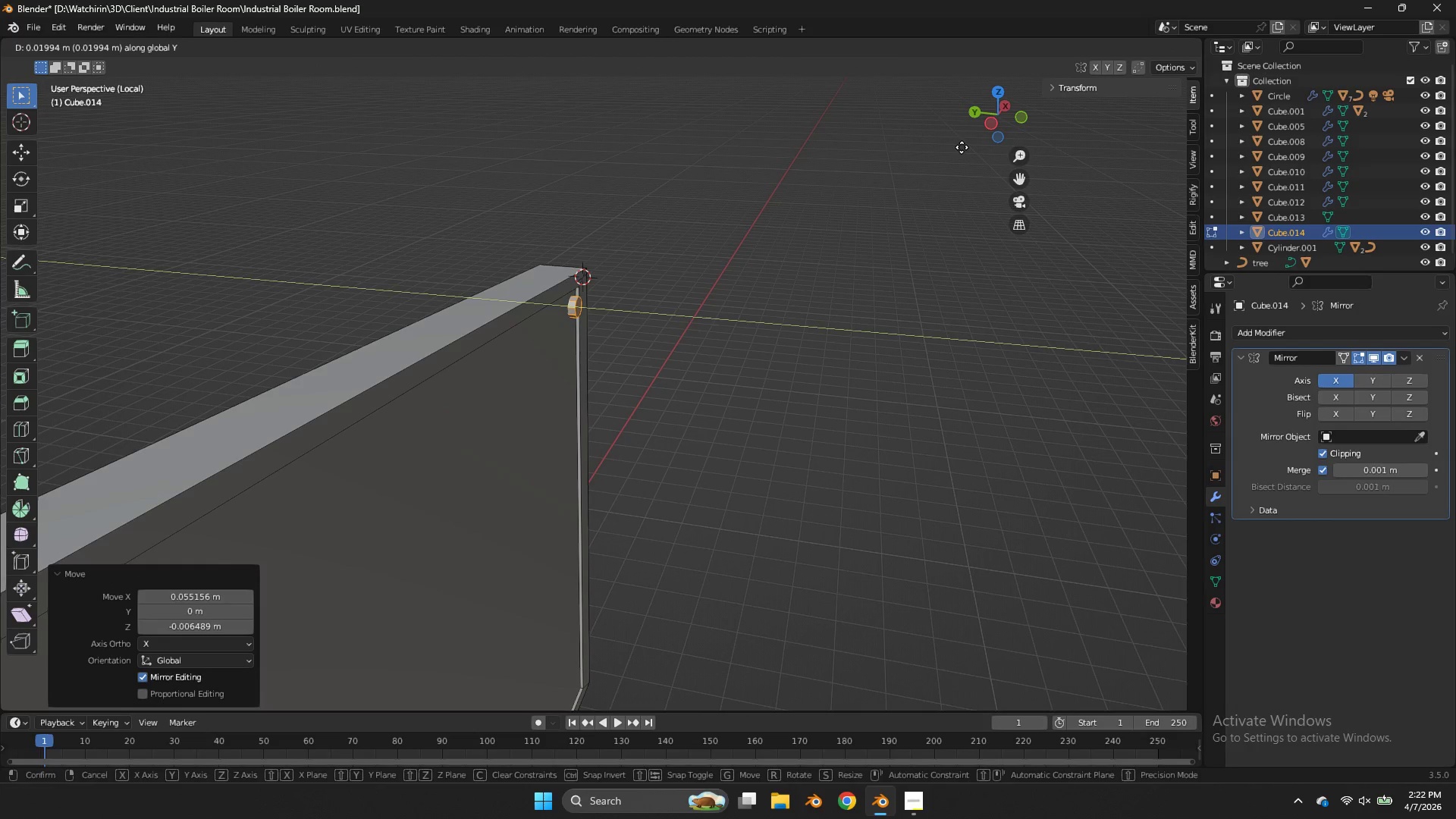 
left_click([962, 147])
 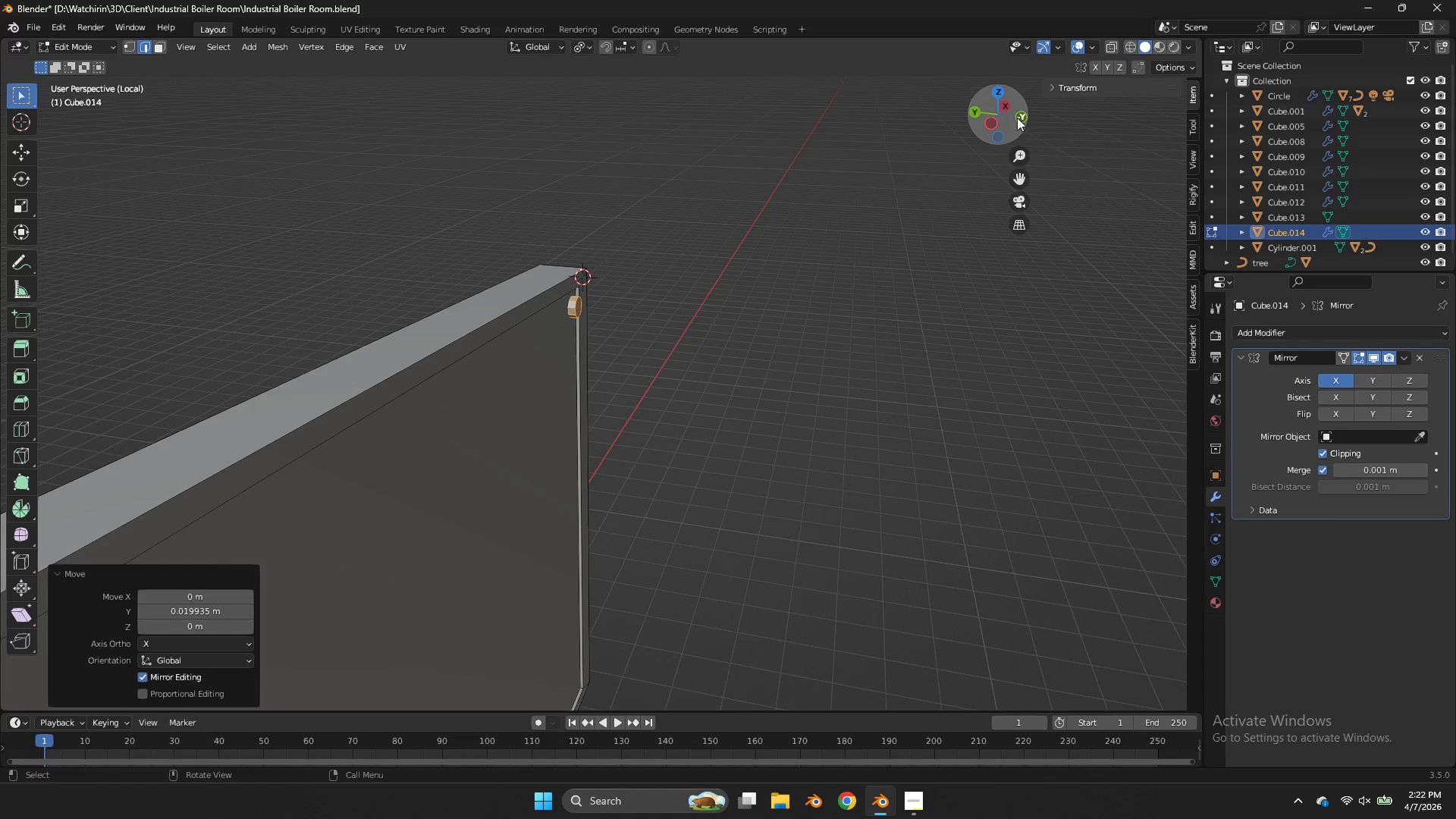 
left_click([1017, 118])
 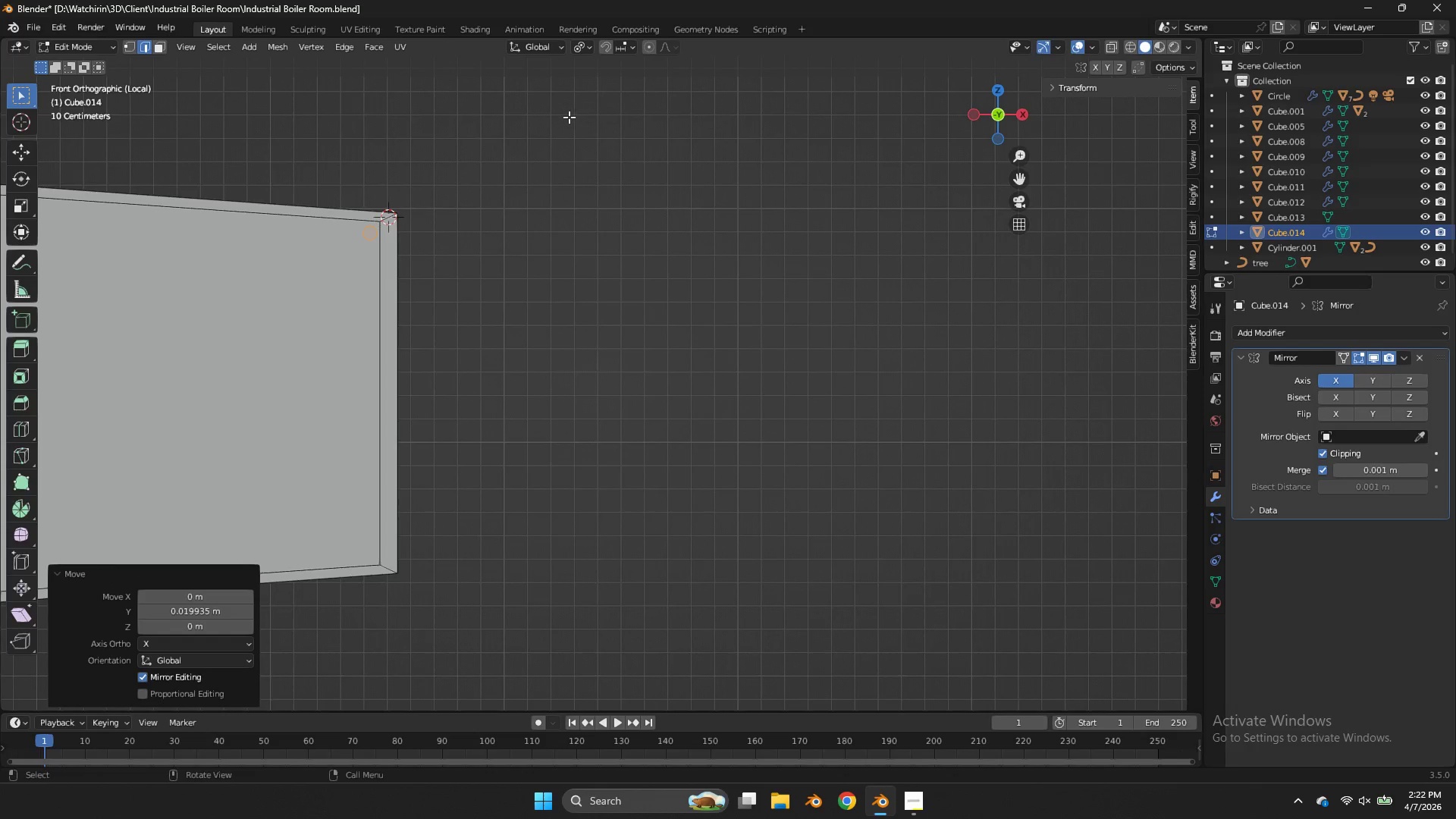 
type(Dz)
 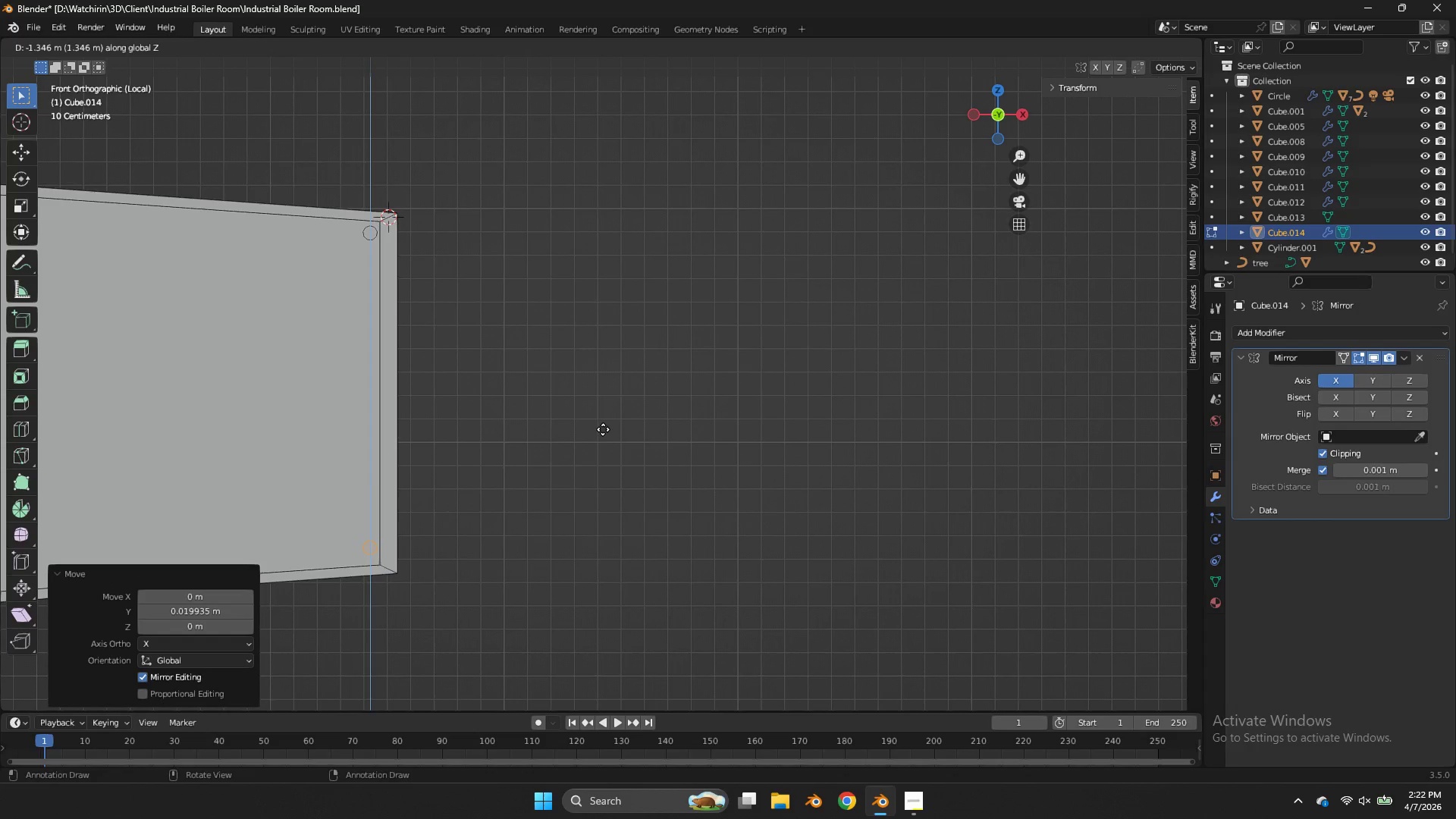 
hold_key(key=ShiftLeft, duration=0.83)
left_click([606, 468])
 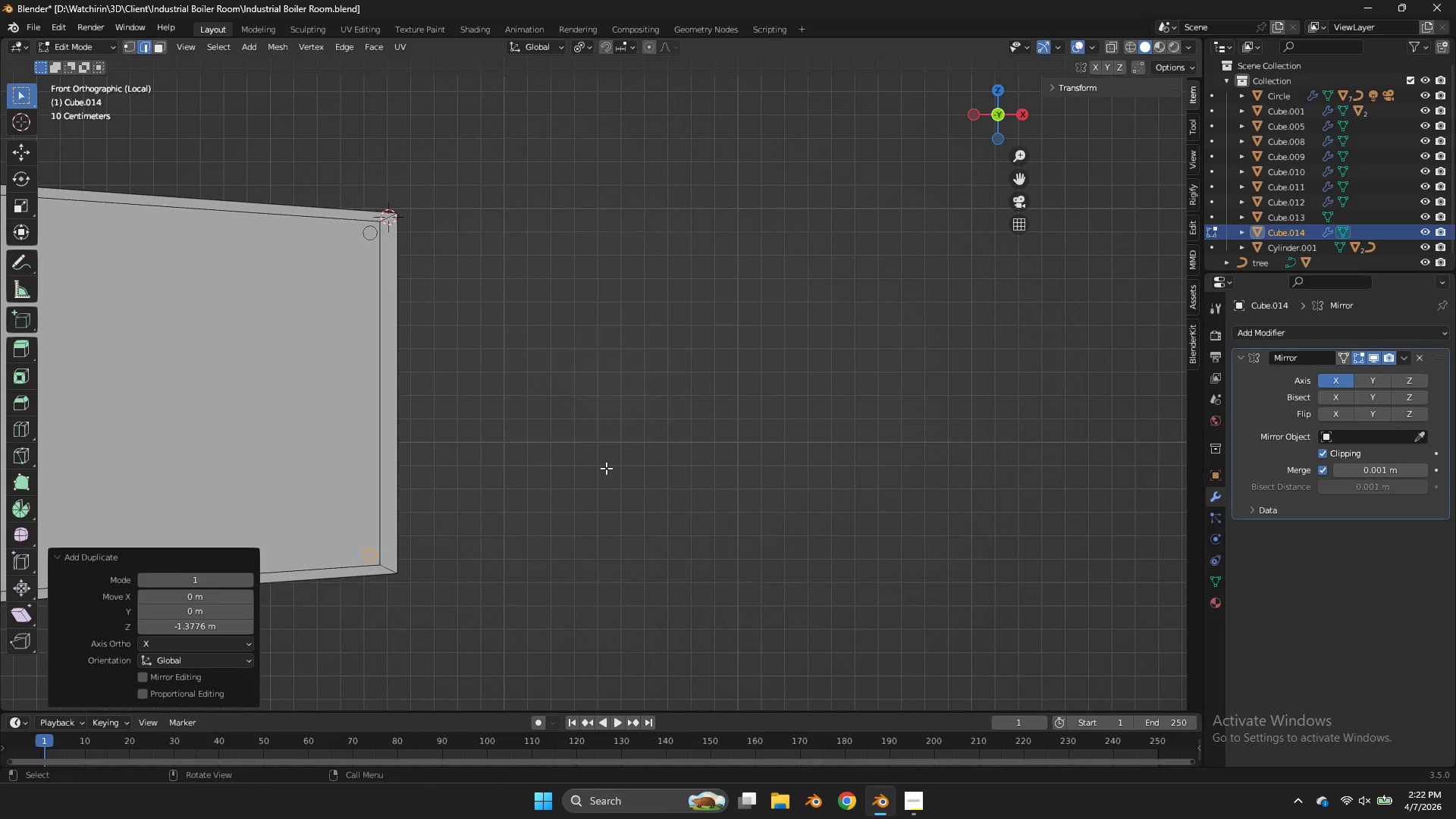 
key(Control+ControlLeft)
 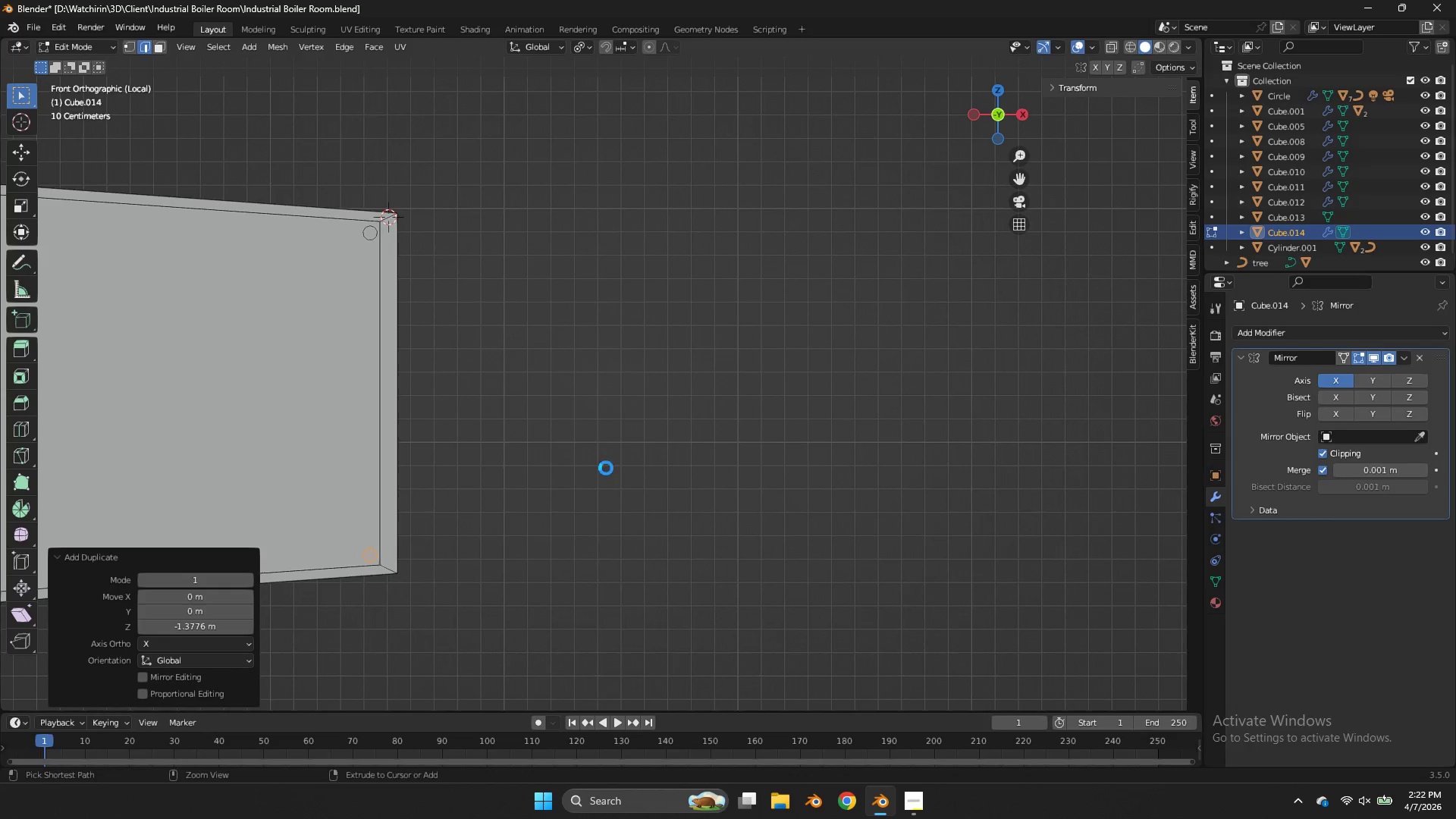 
key(Control+S)
 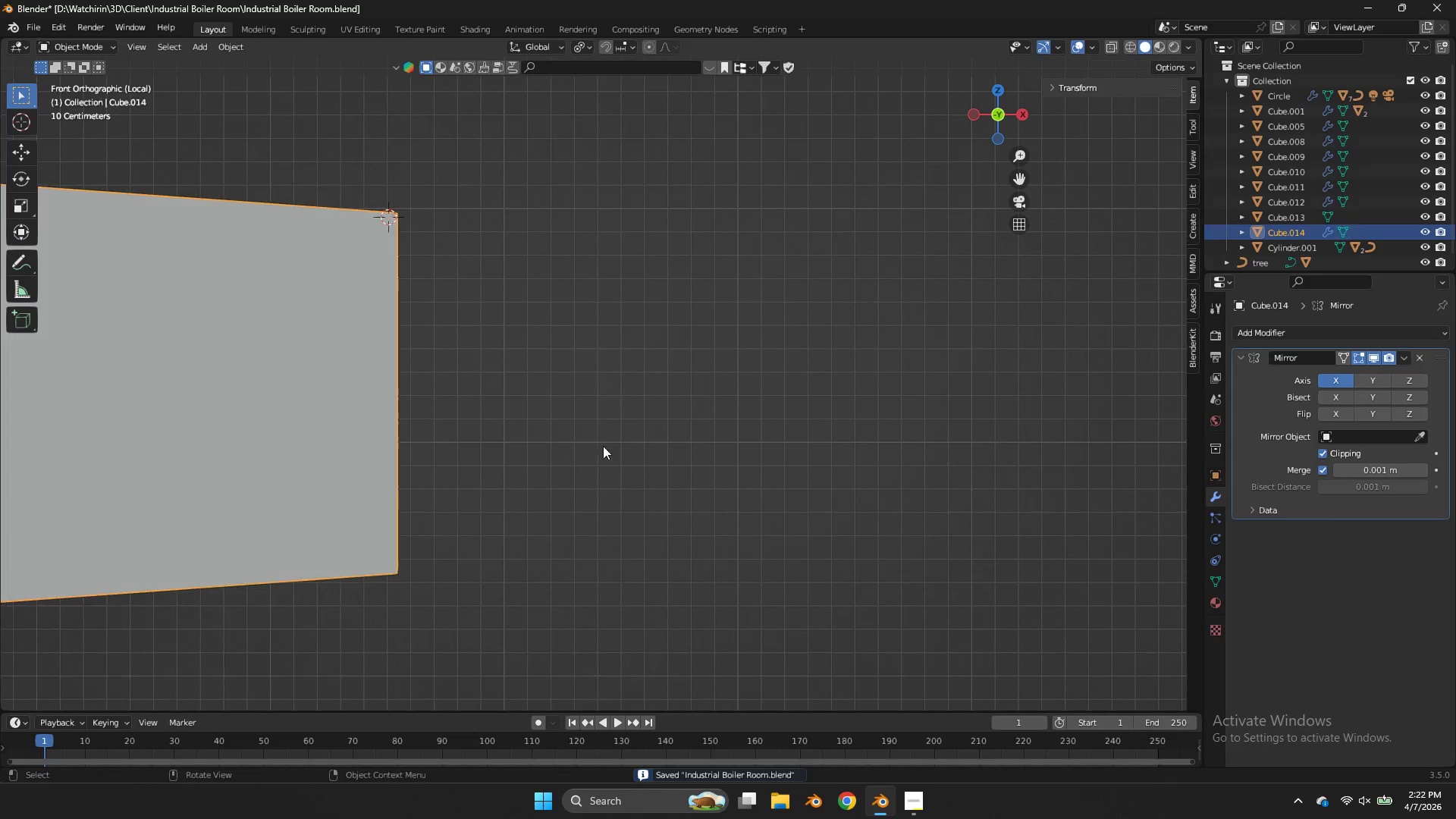 
key(Tab)
 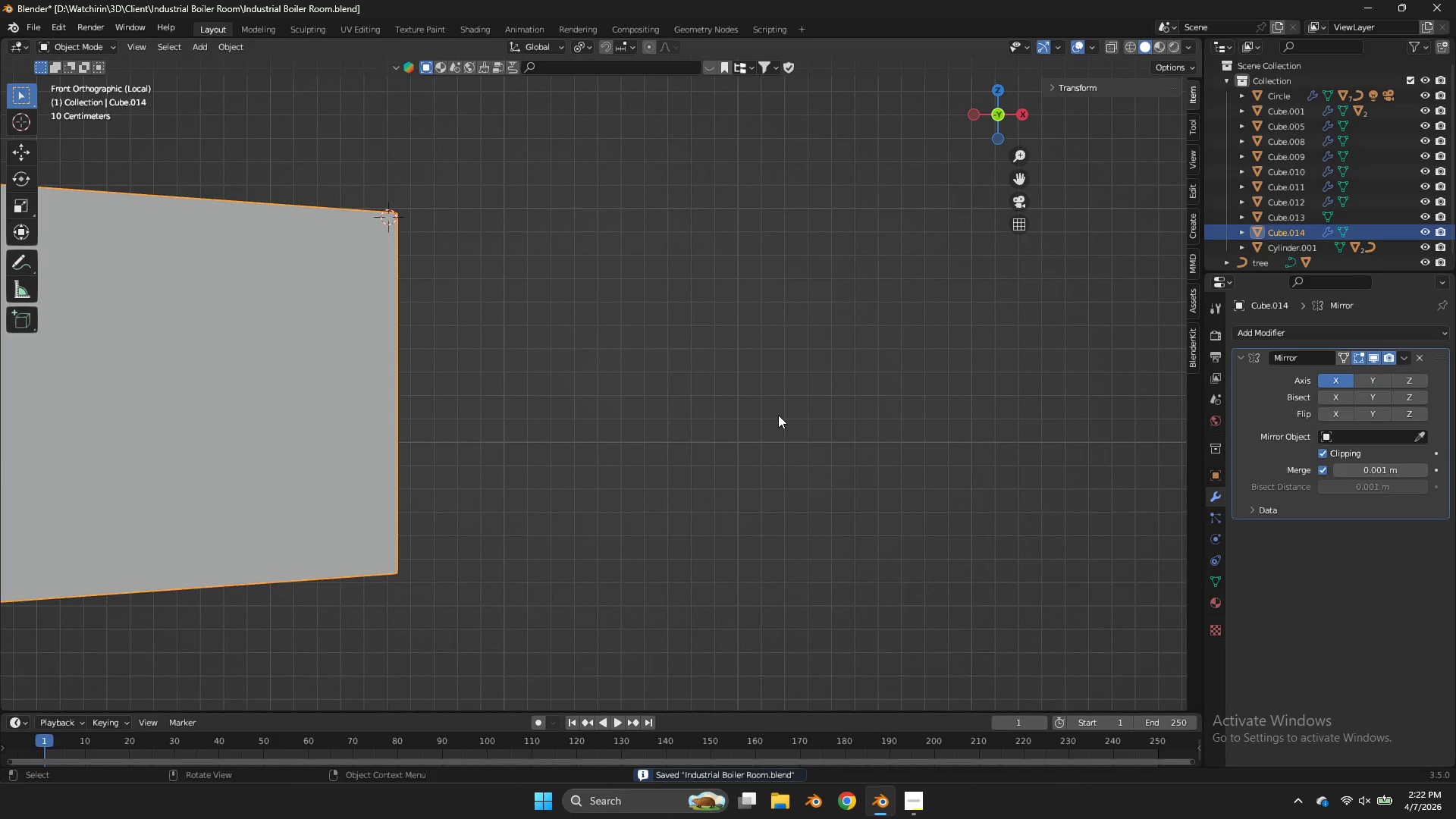 
key(Z)
 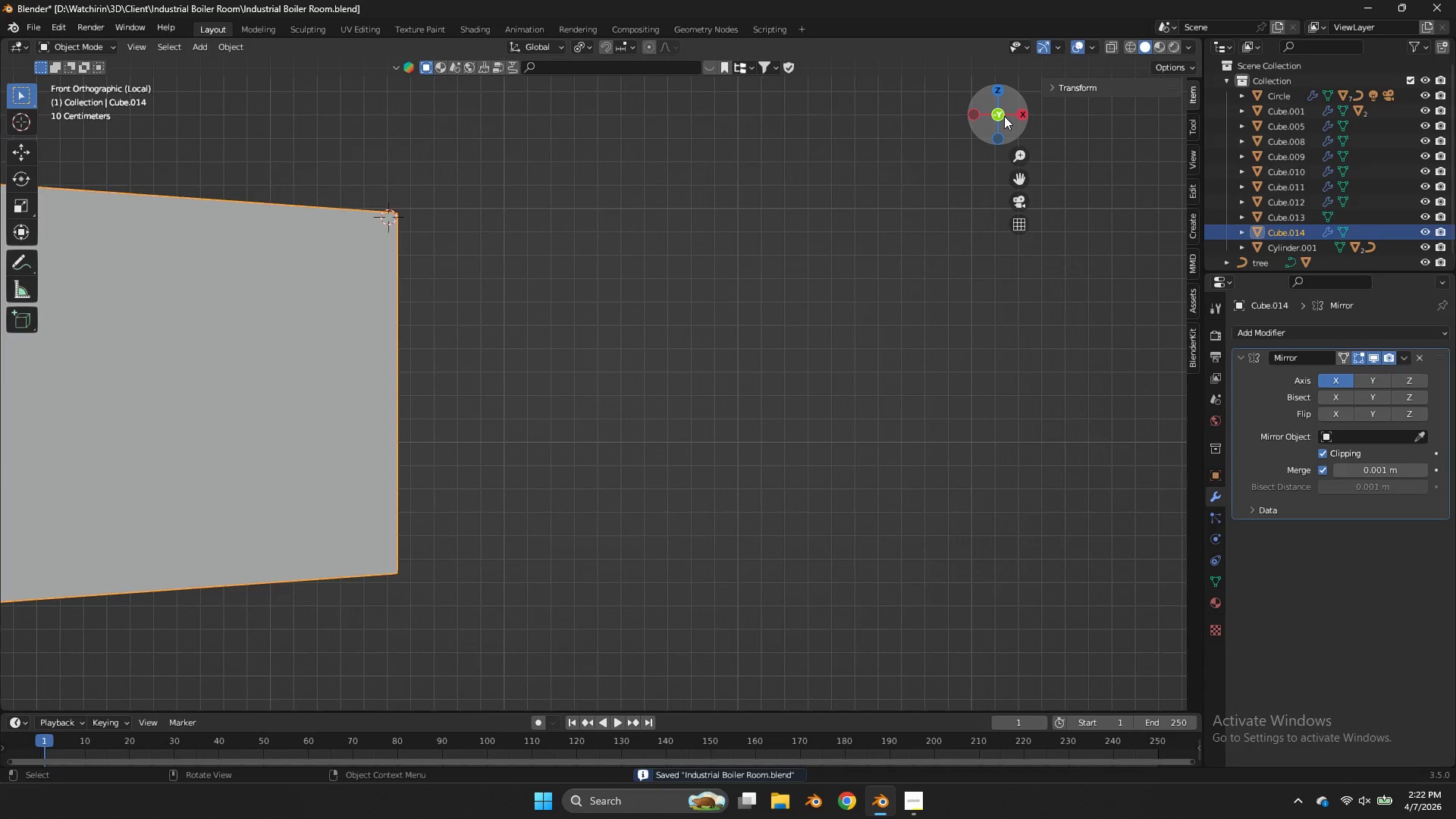 
left_click_drag(start_coordinate=[1009, 109], to_coordinate=[1139, 142])
 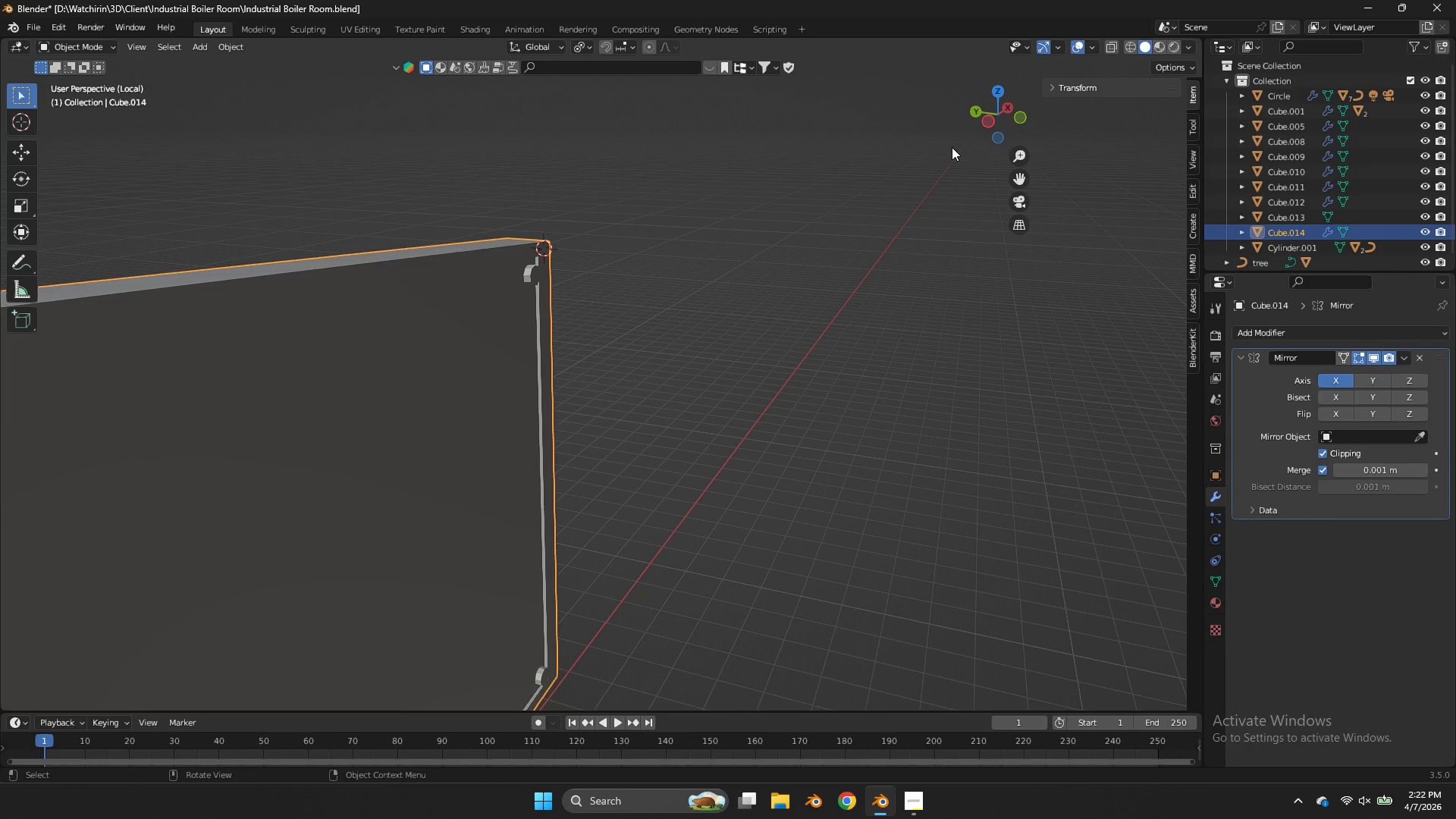 
wait(17.17)
 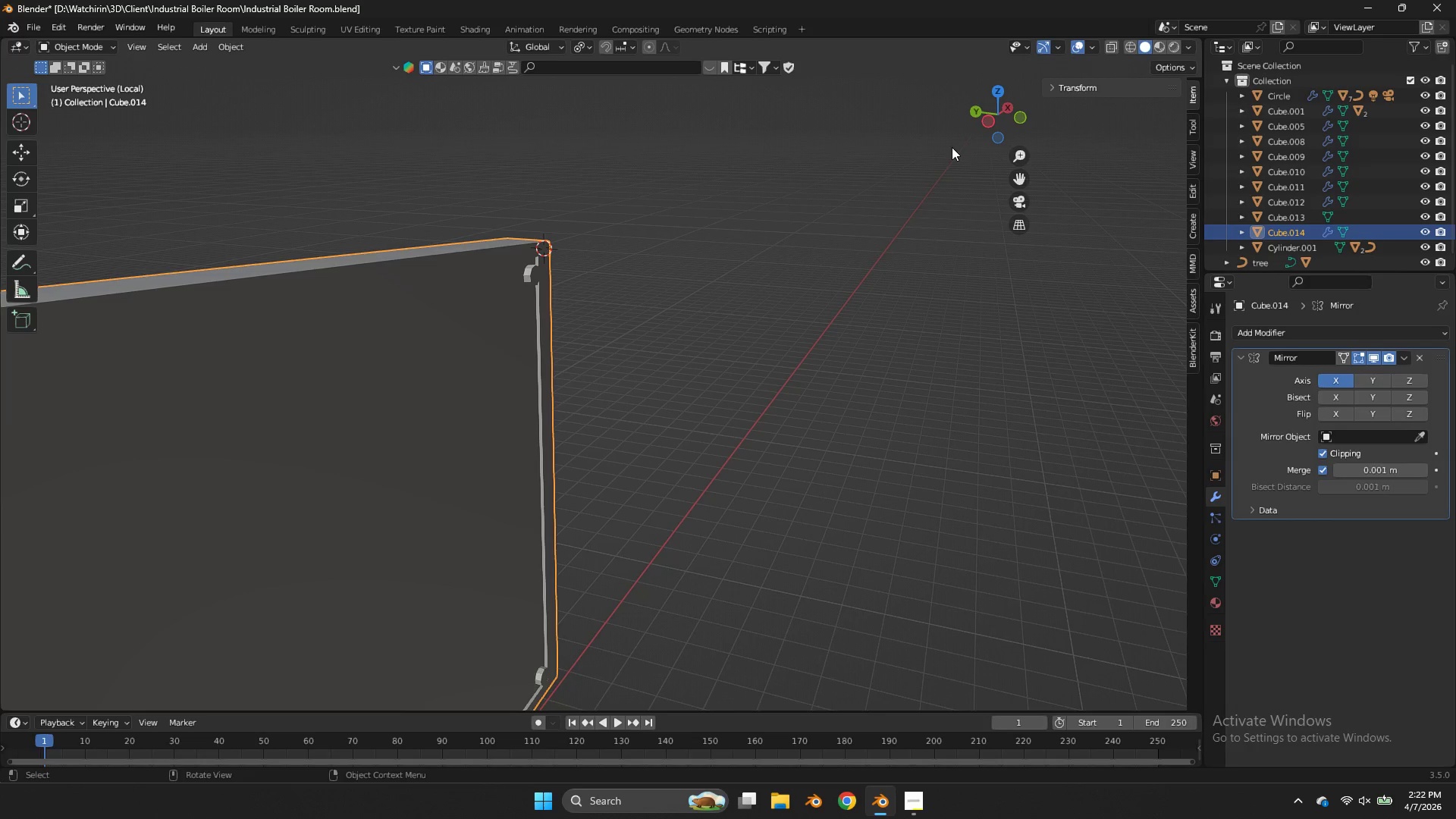 
key(NumpadDivide)
 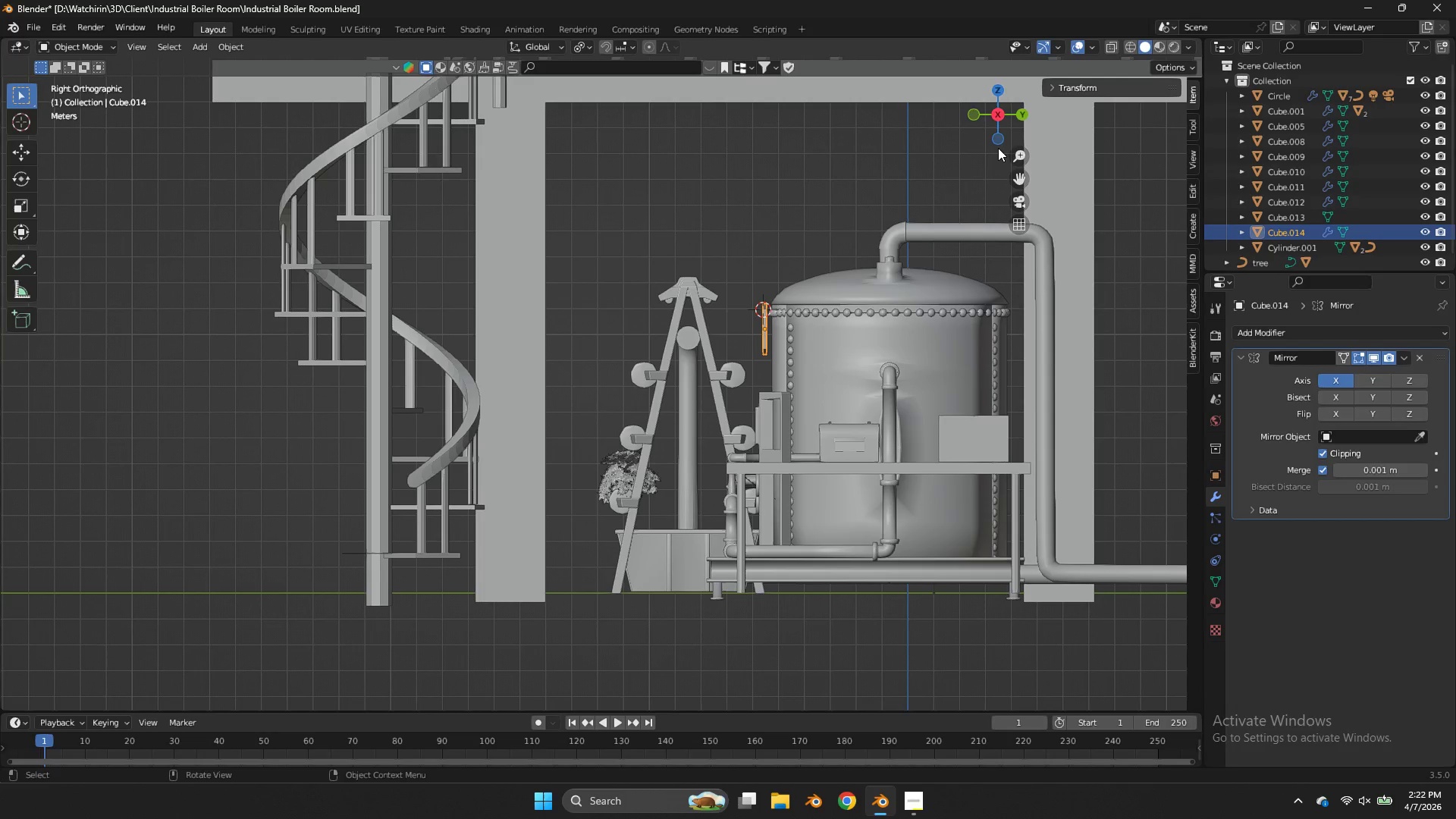 
key(G)
 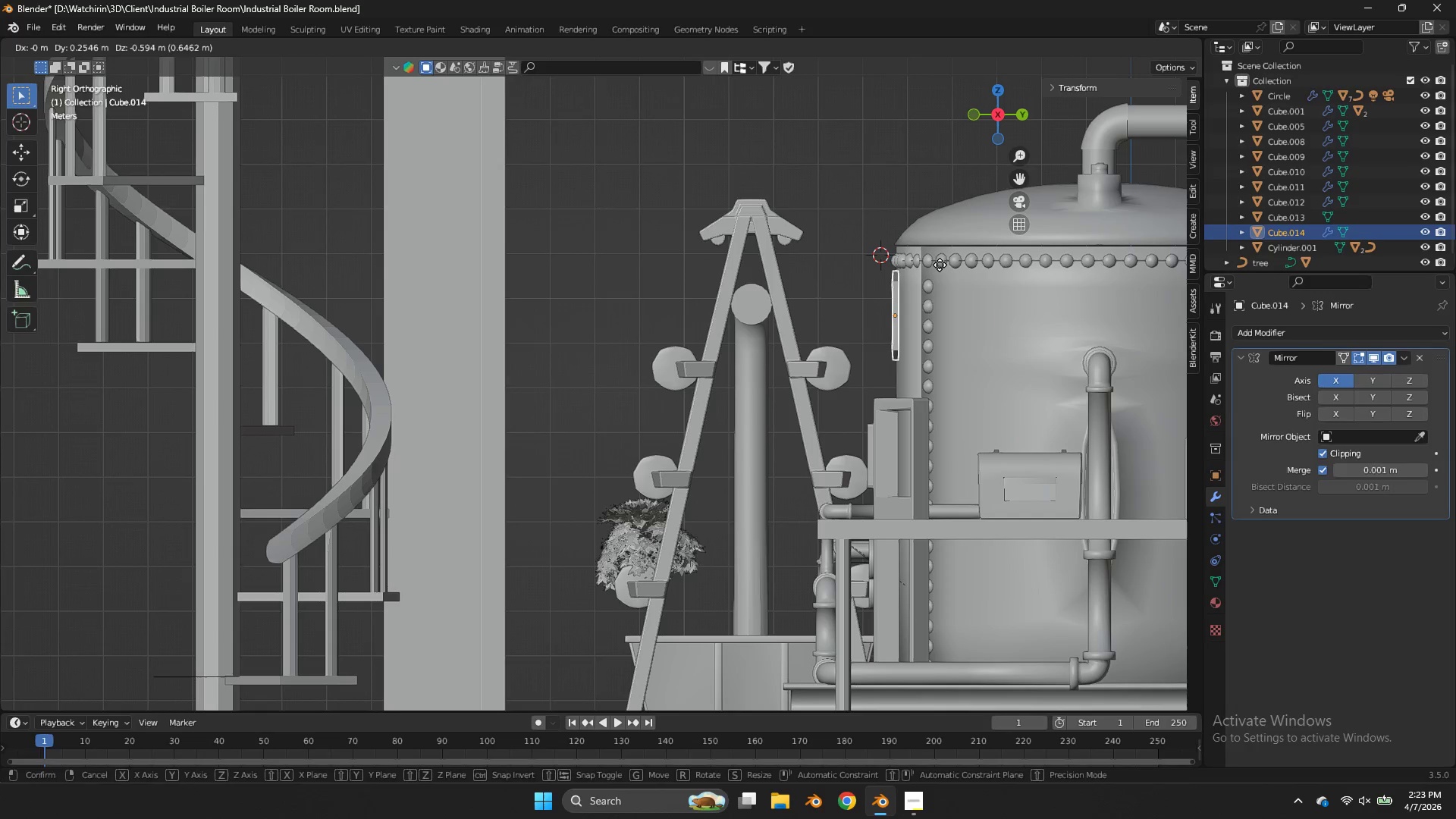 
scroll: coordinate [939, 198], scroll_direction: up, amount: 3.0
 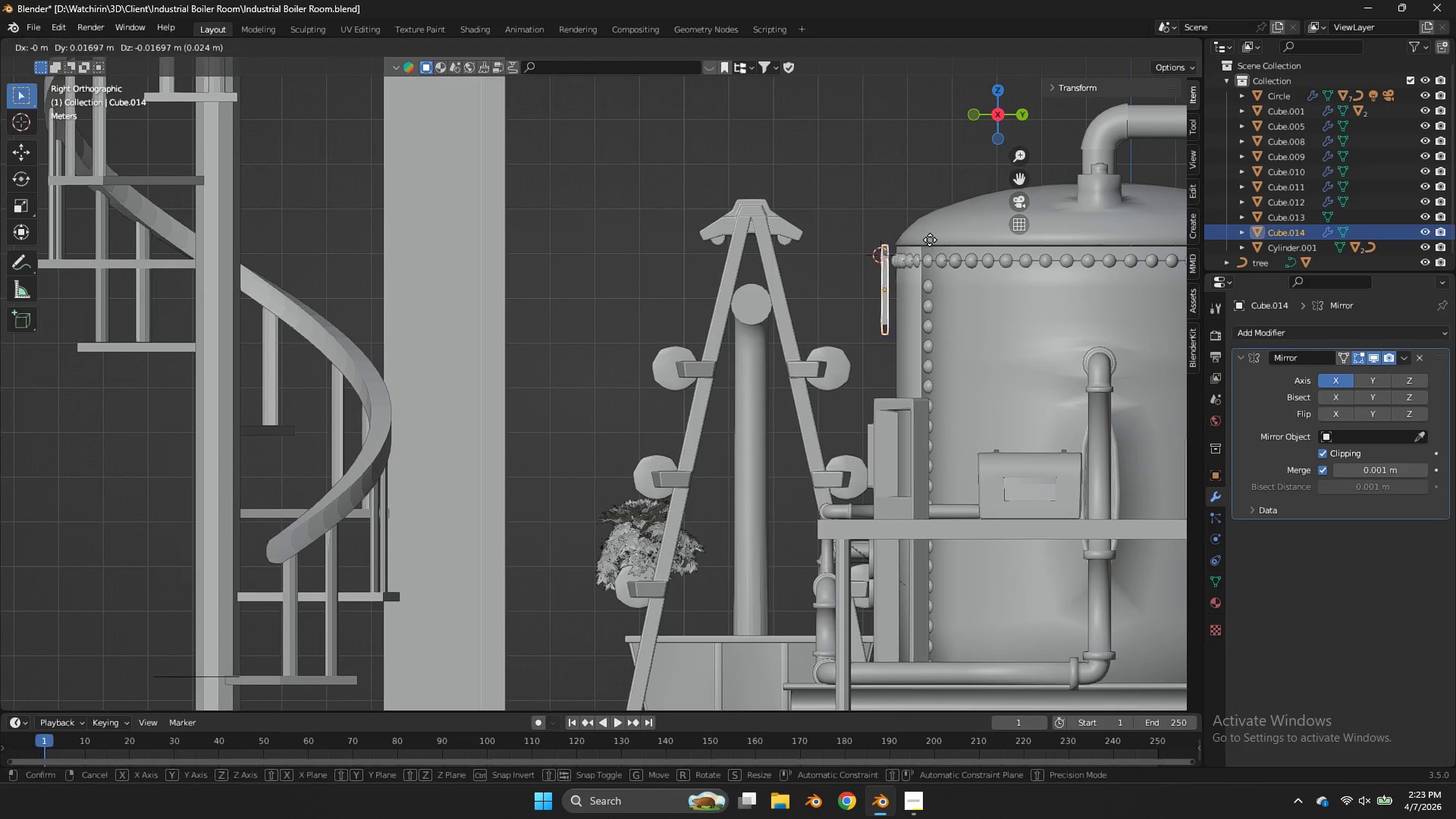 
left_click([940, 265])
 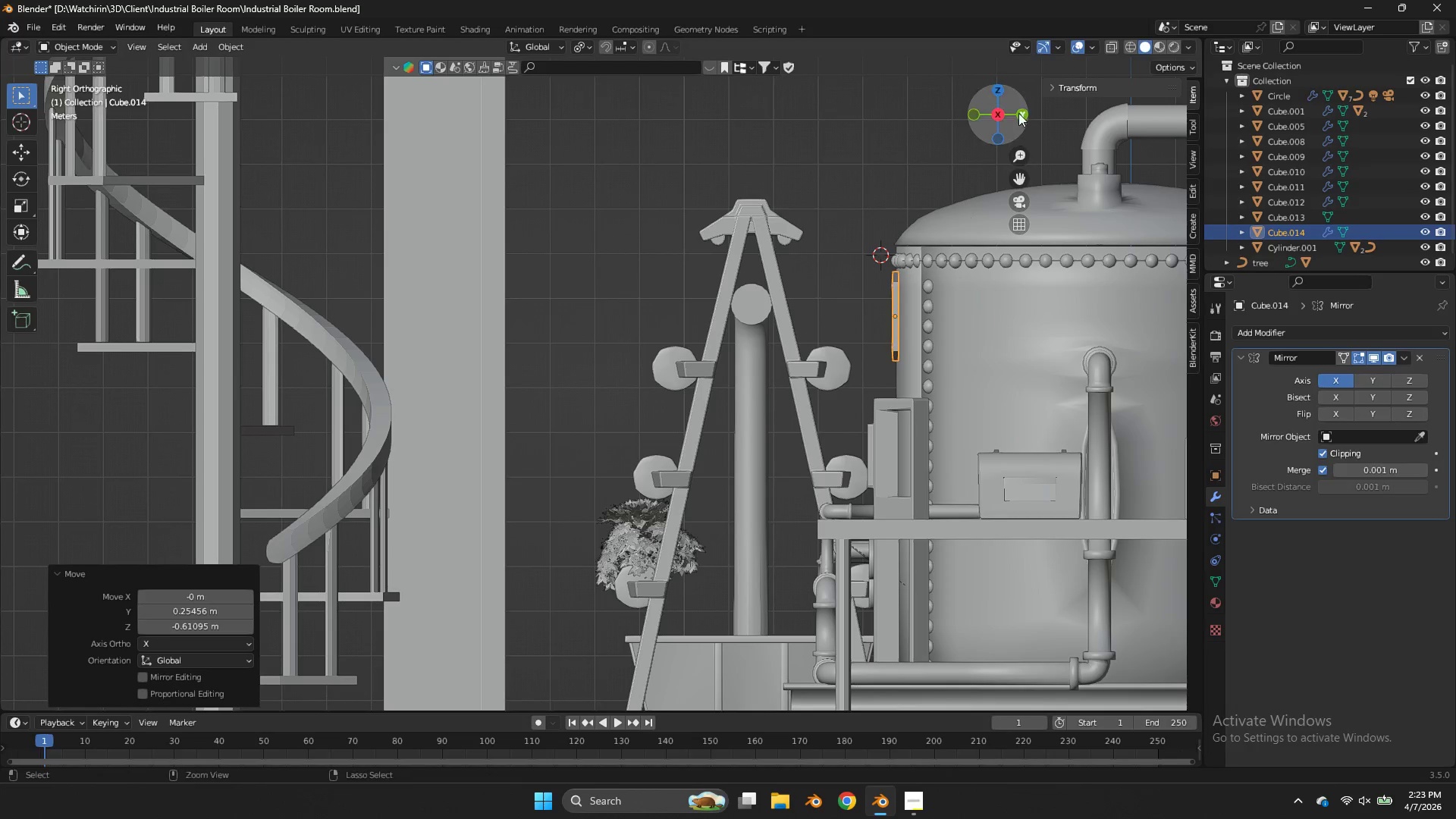 
key(Control+ControlLeft)
 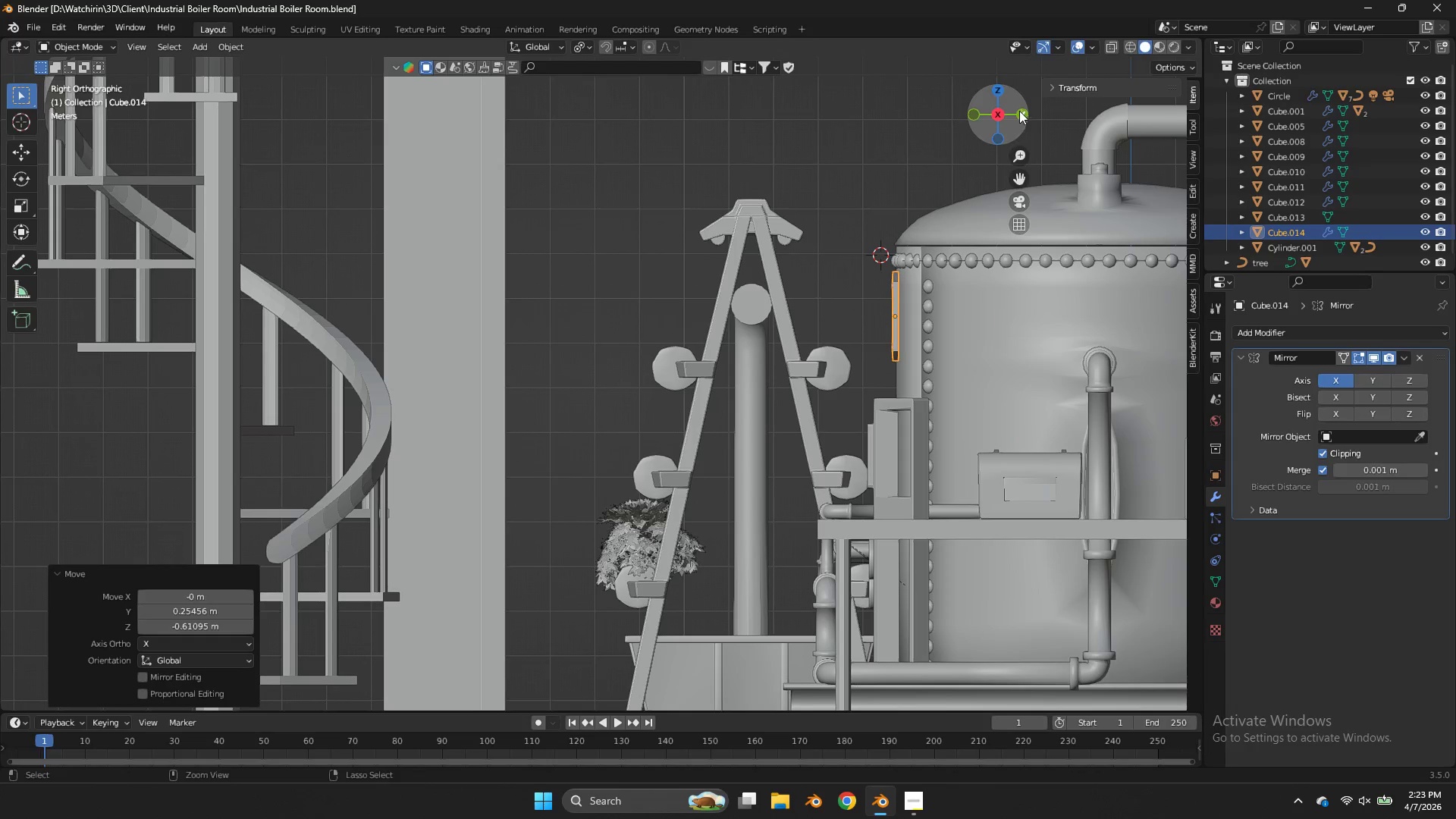 
key(Control+S)
 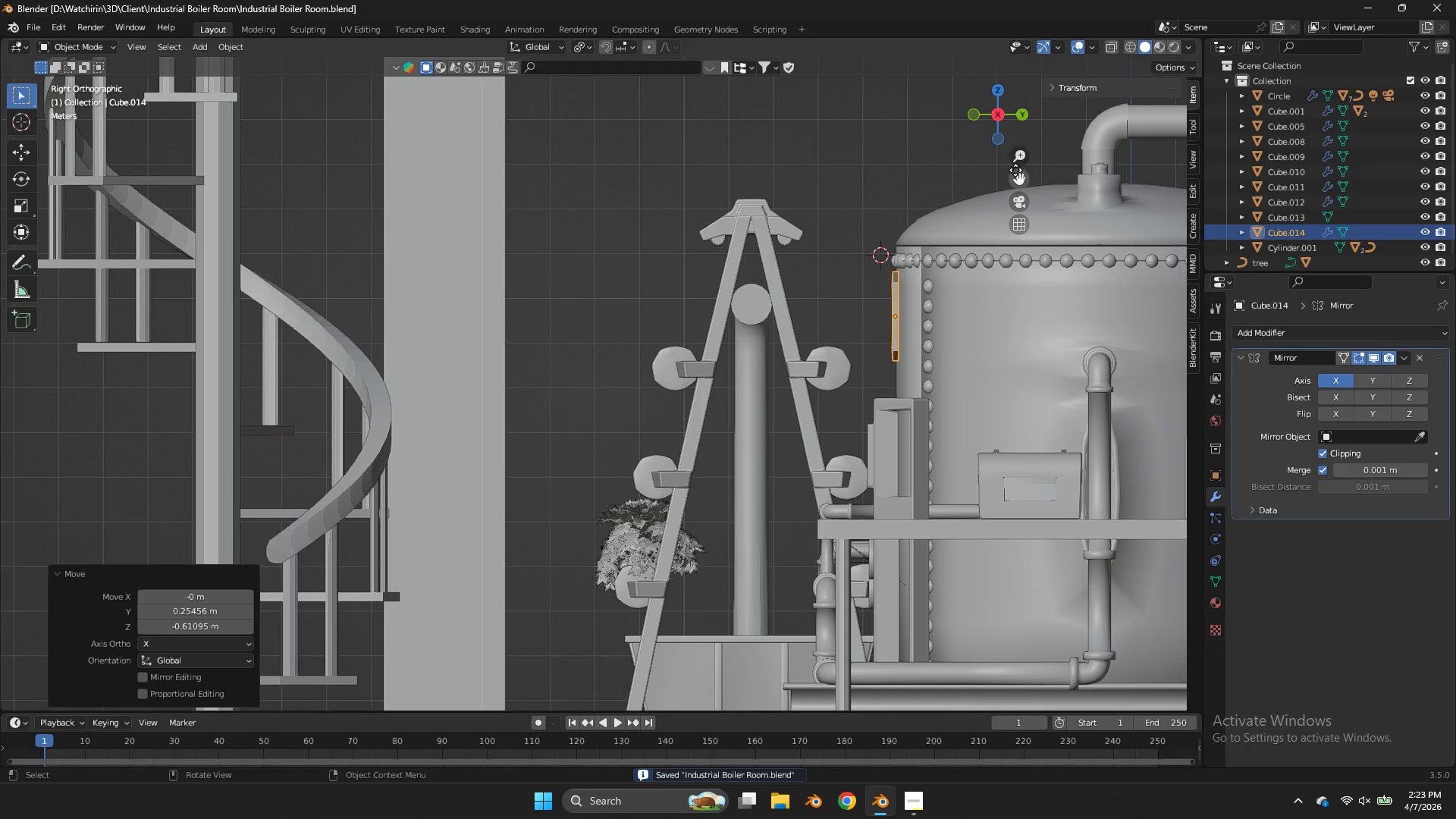 
left_click_drag(start_coordinate=[1015, 174], to_coordinate=[853, 174])
 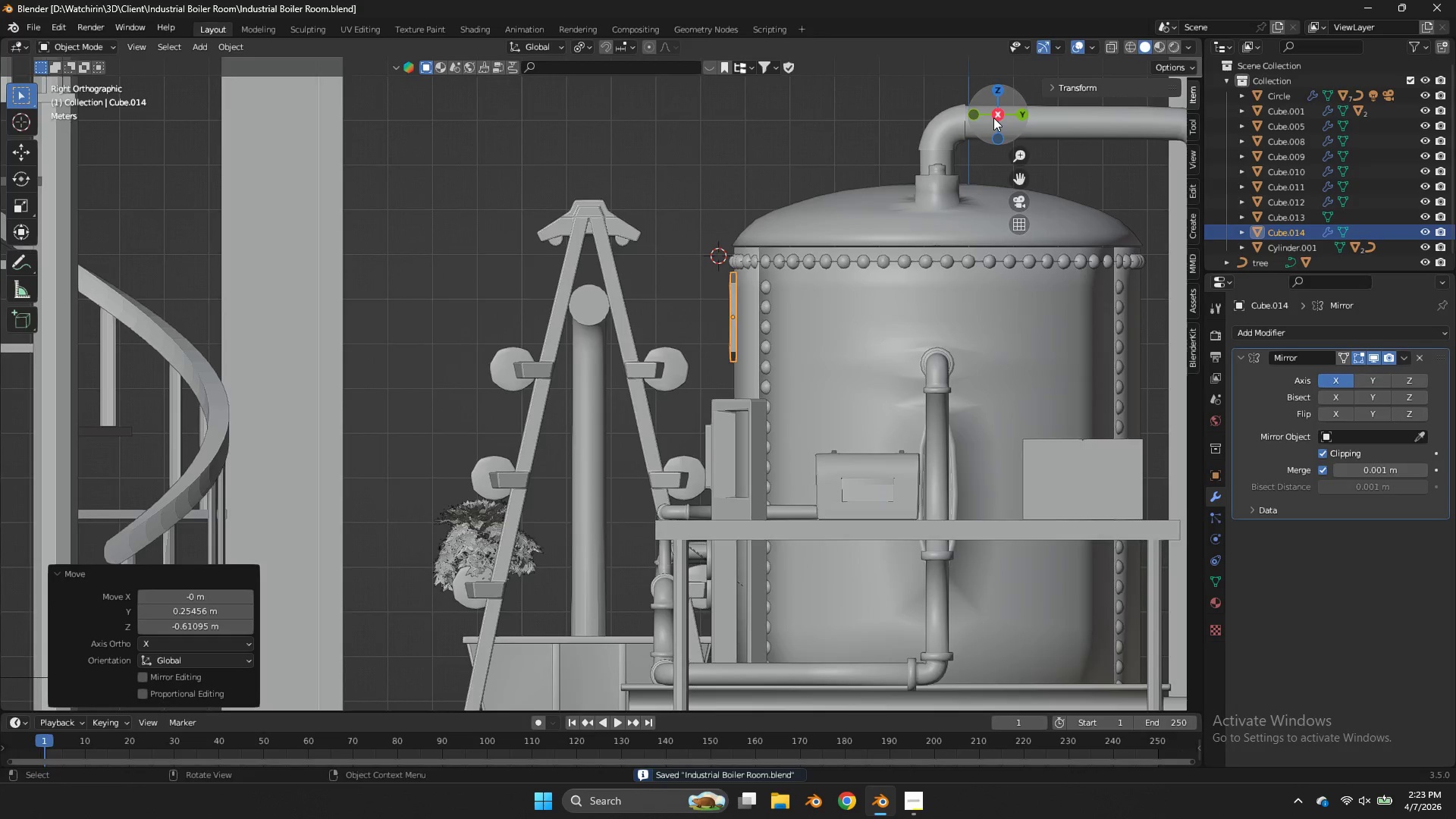 
left_click_drag(start_coordinate=[990, 119], to_coordinate=[1028, 127])
 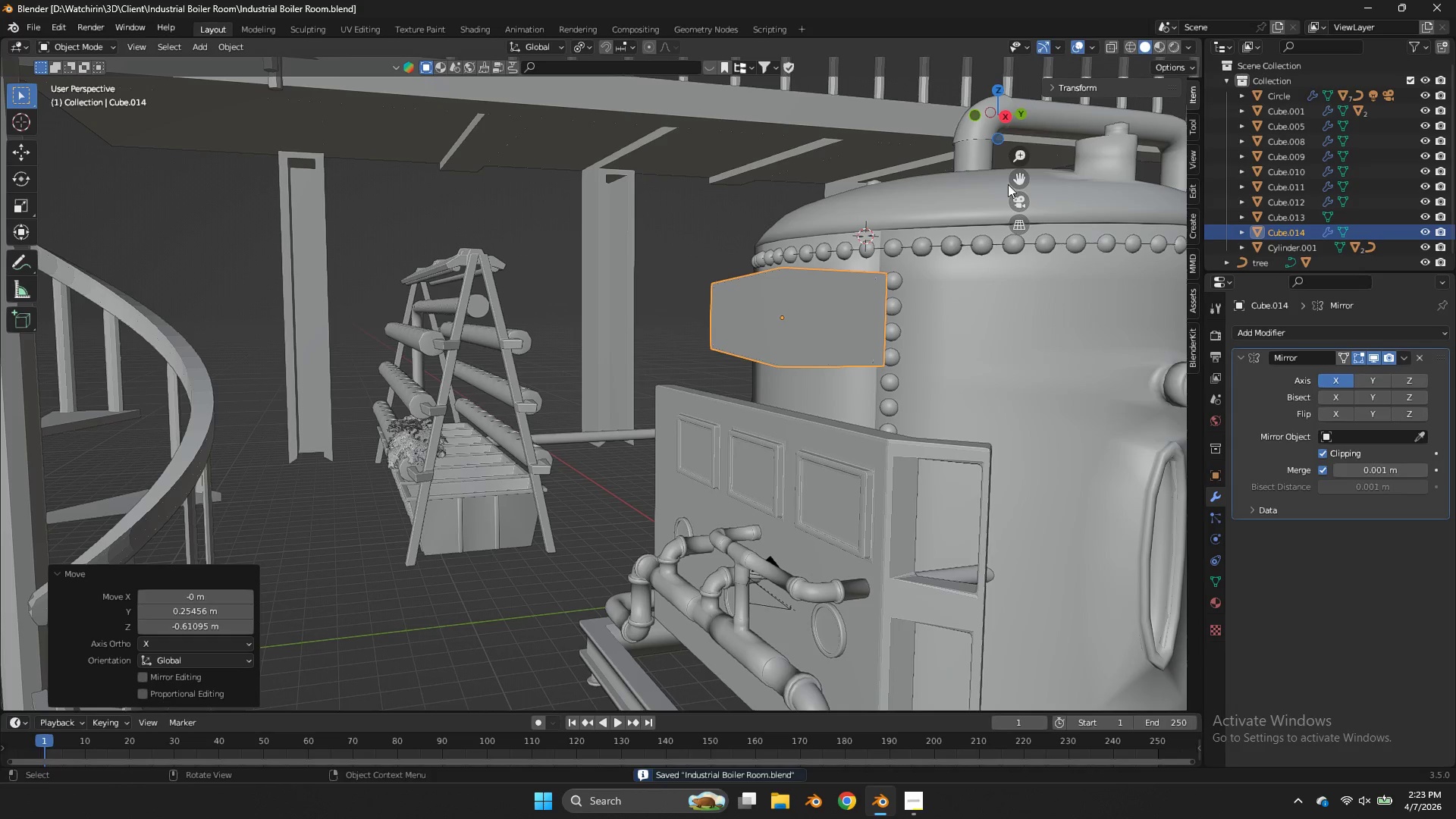 
left_click_drag(start_coordinate=[1008, 185], to_coordinate=[821, 109])
 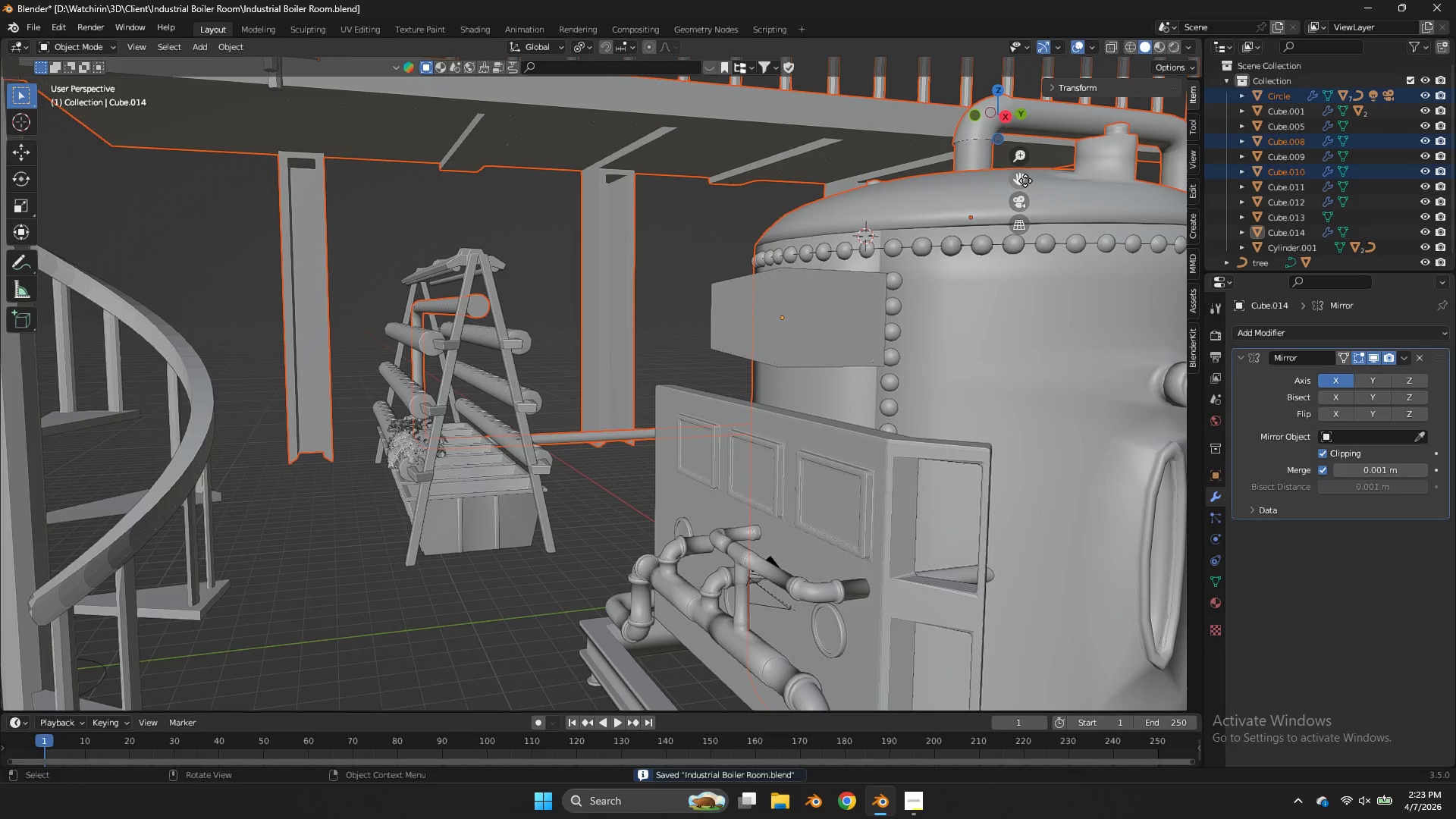 
left_click_drag(start_coordinate=[1025, 180], to_coordinate=[774, 141])
 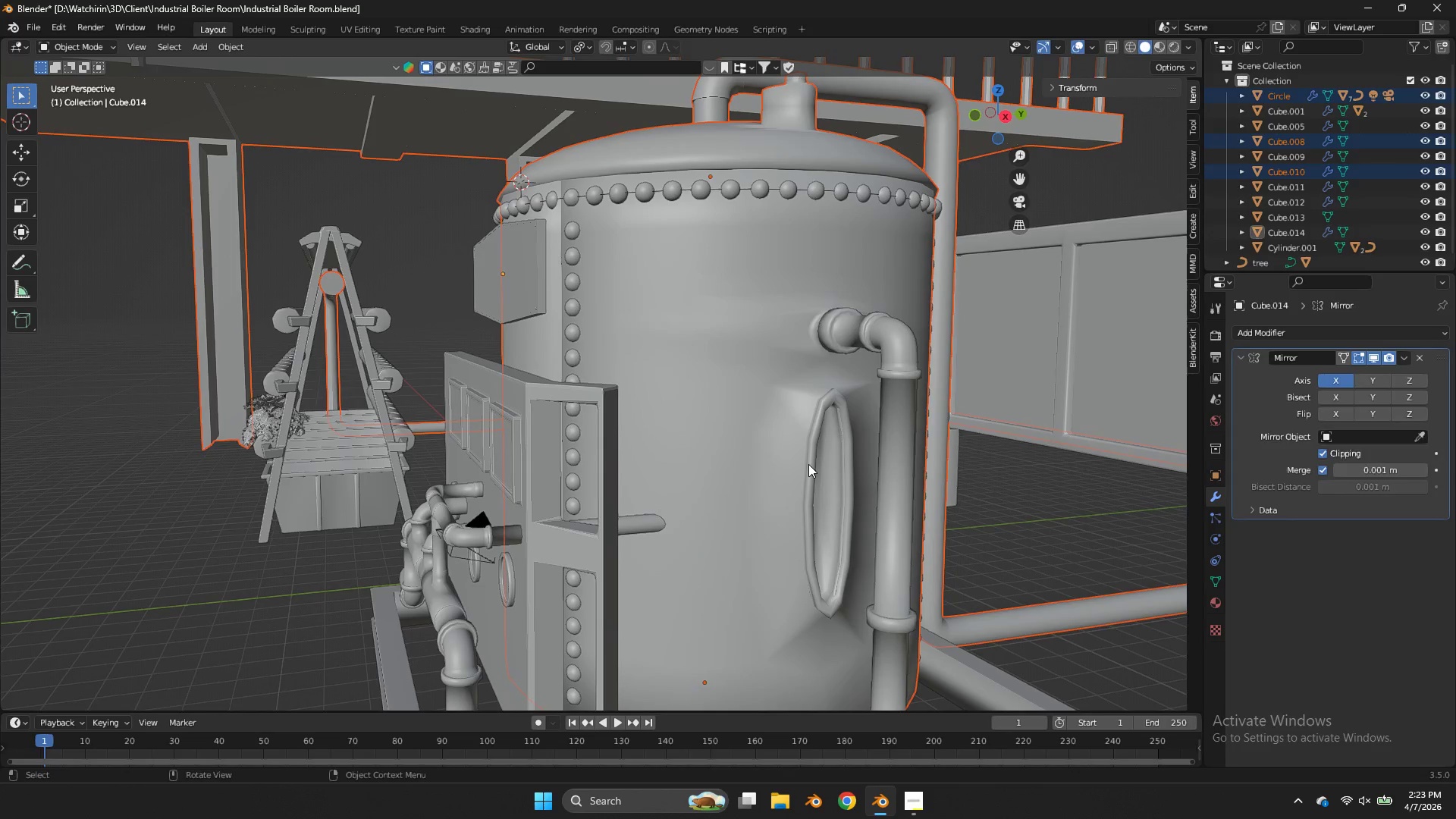 
left_click([808, 464])
 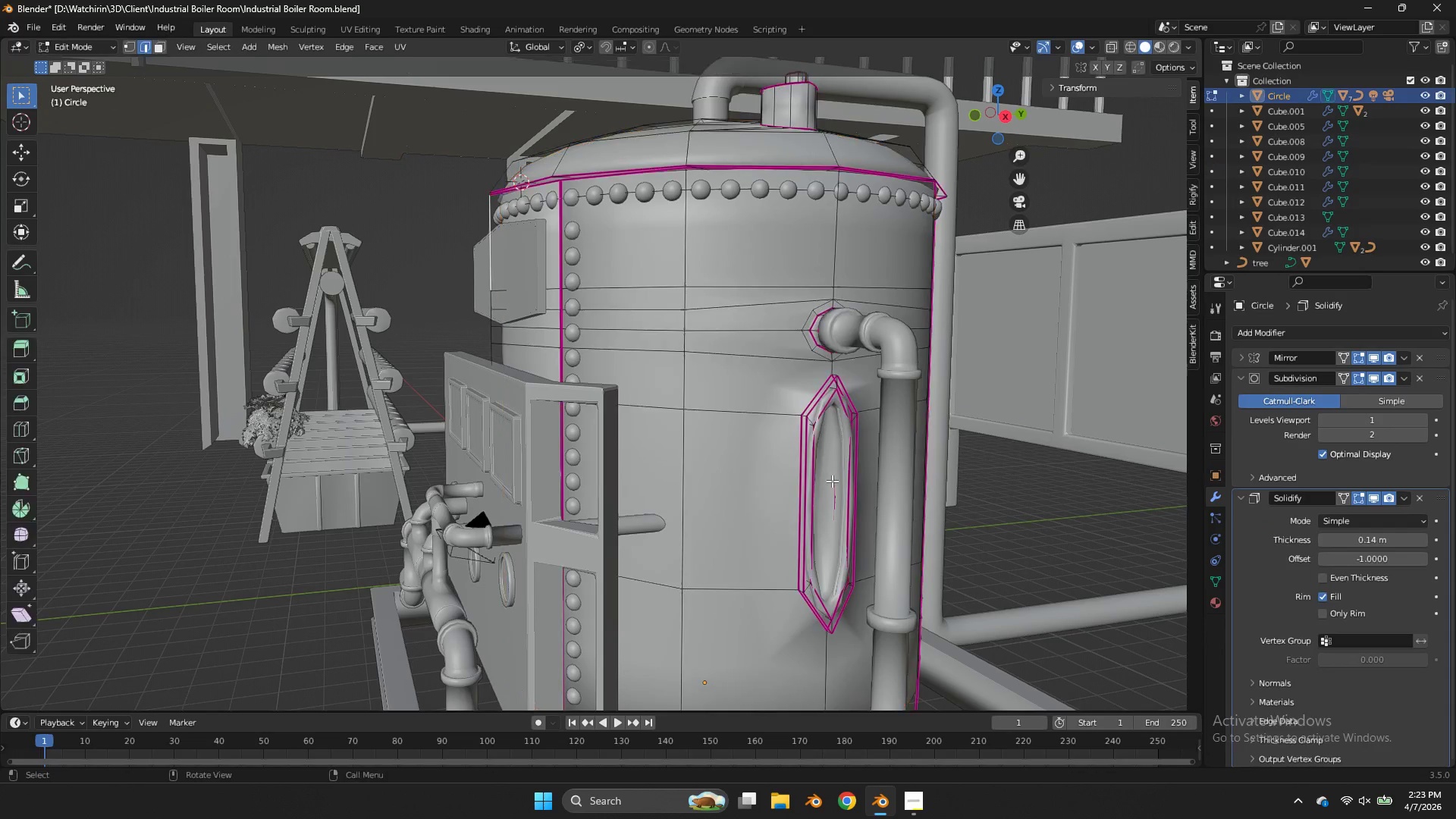 
key(Tab)
 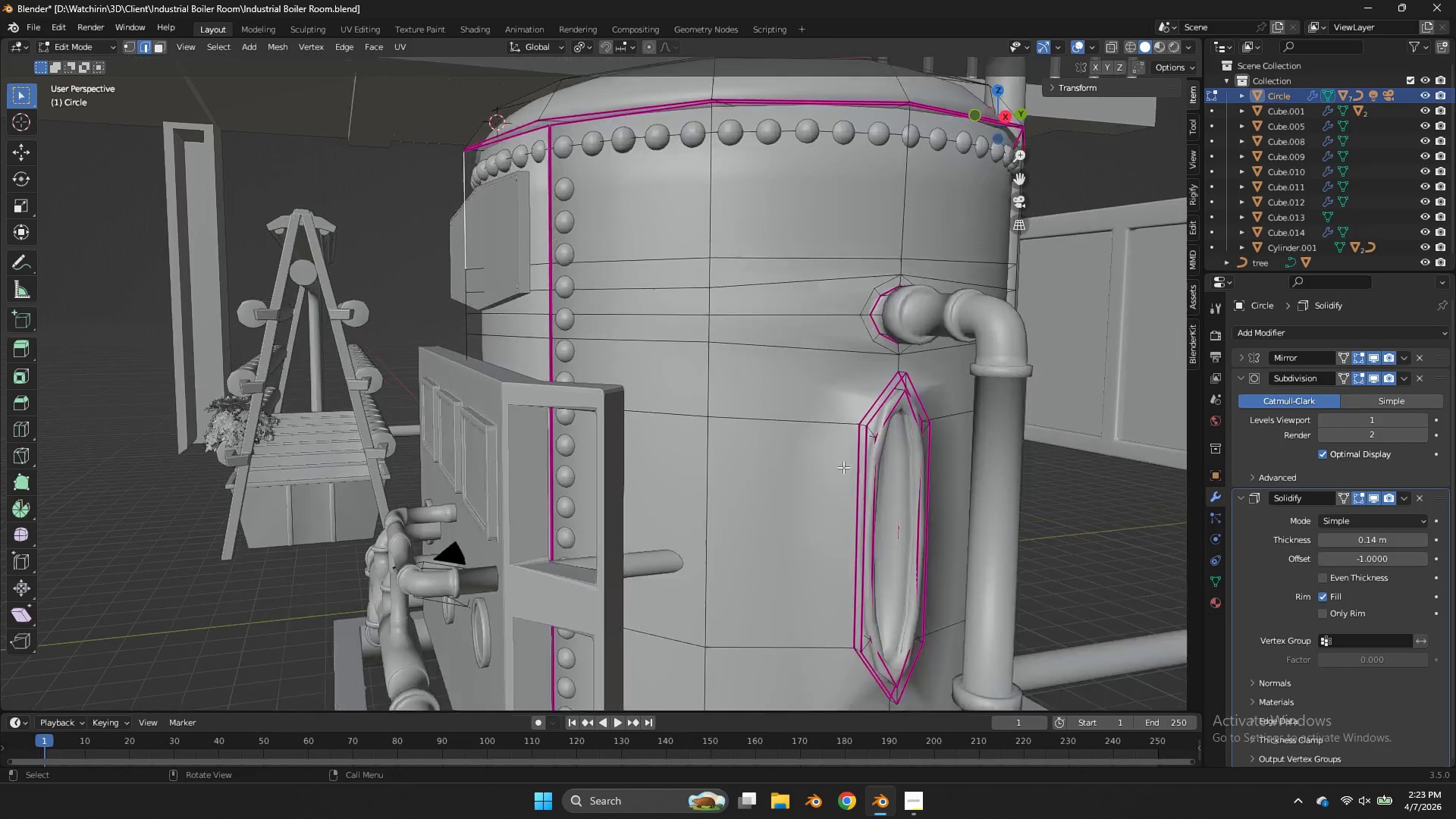 
hold_key(key=AltLeft, duration=2.14)
 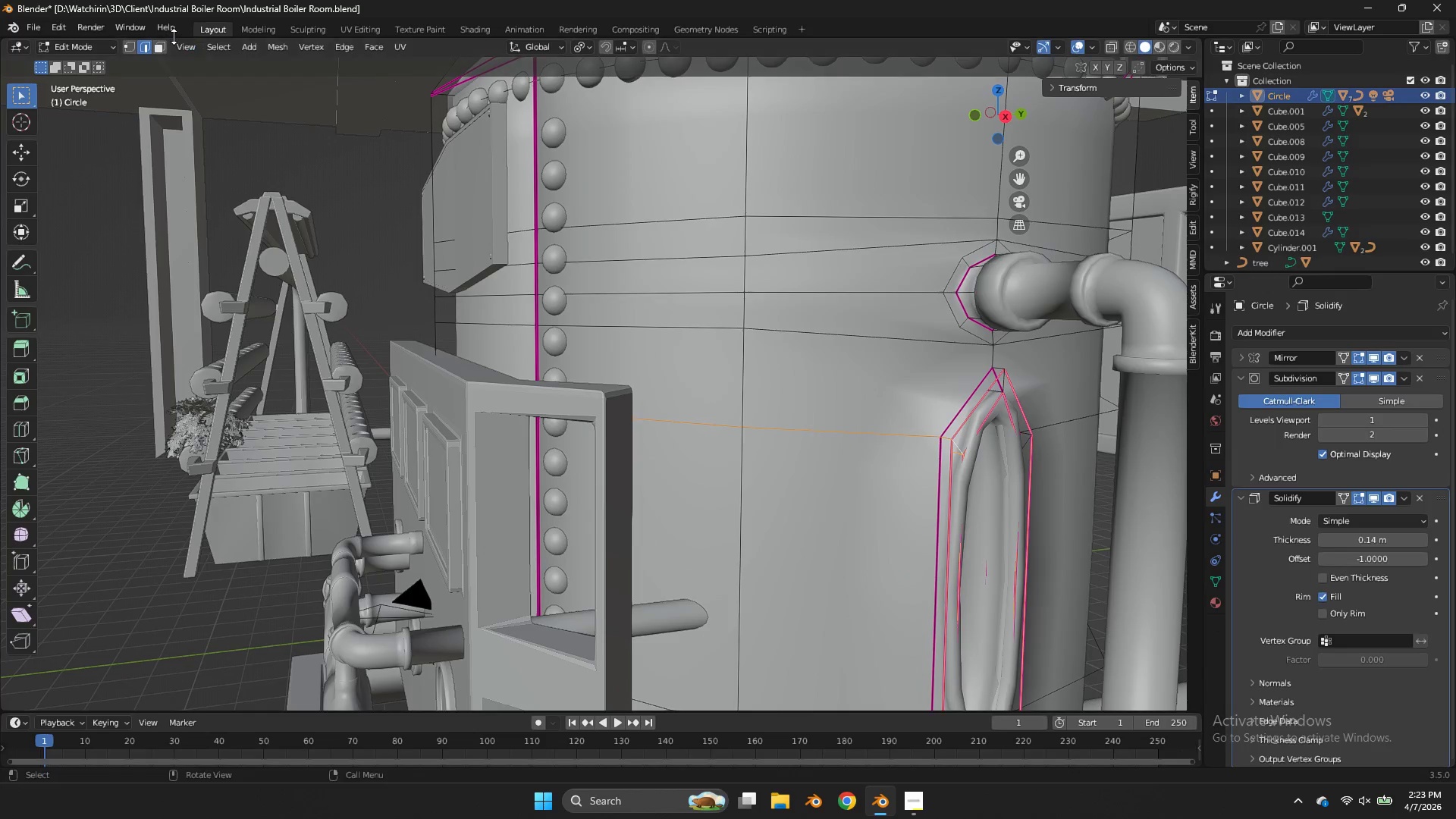 
scroll: coordinate [843, 467], scroll_direction: up, amount: 2.0
 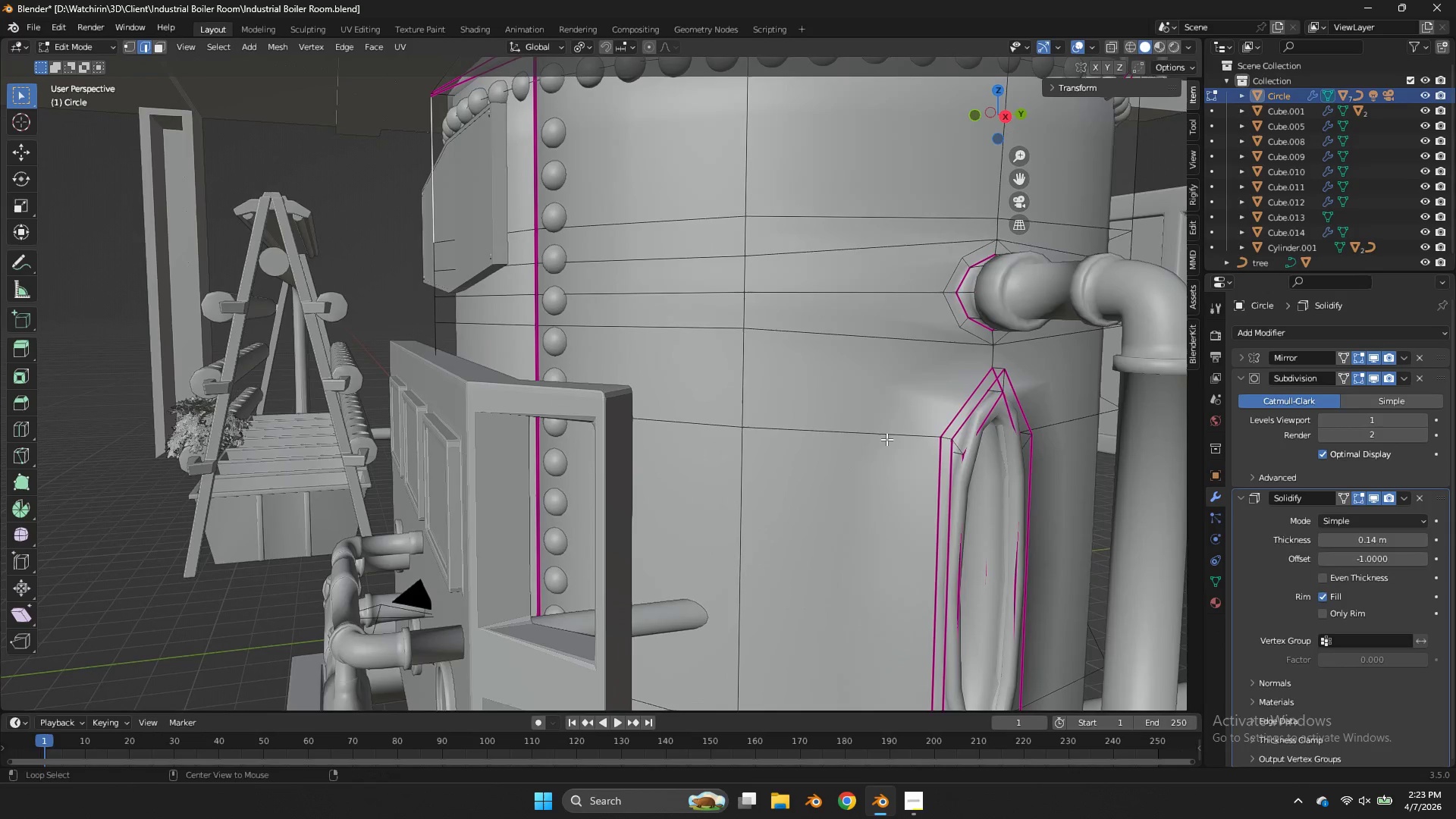 
left_click([961, 419])
 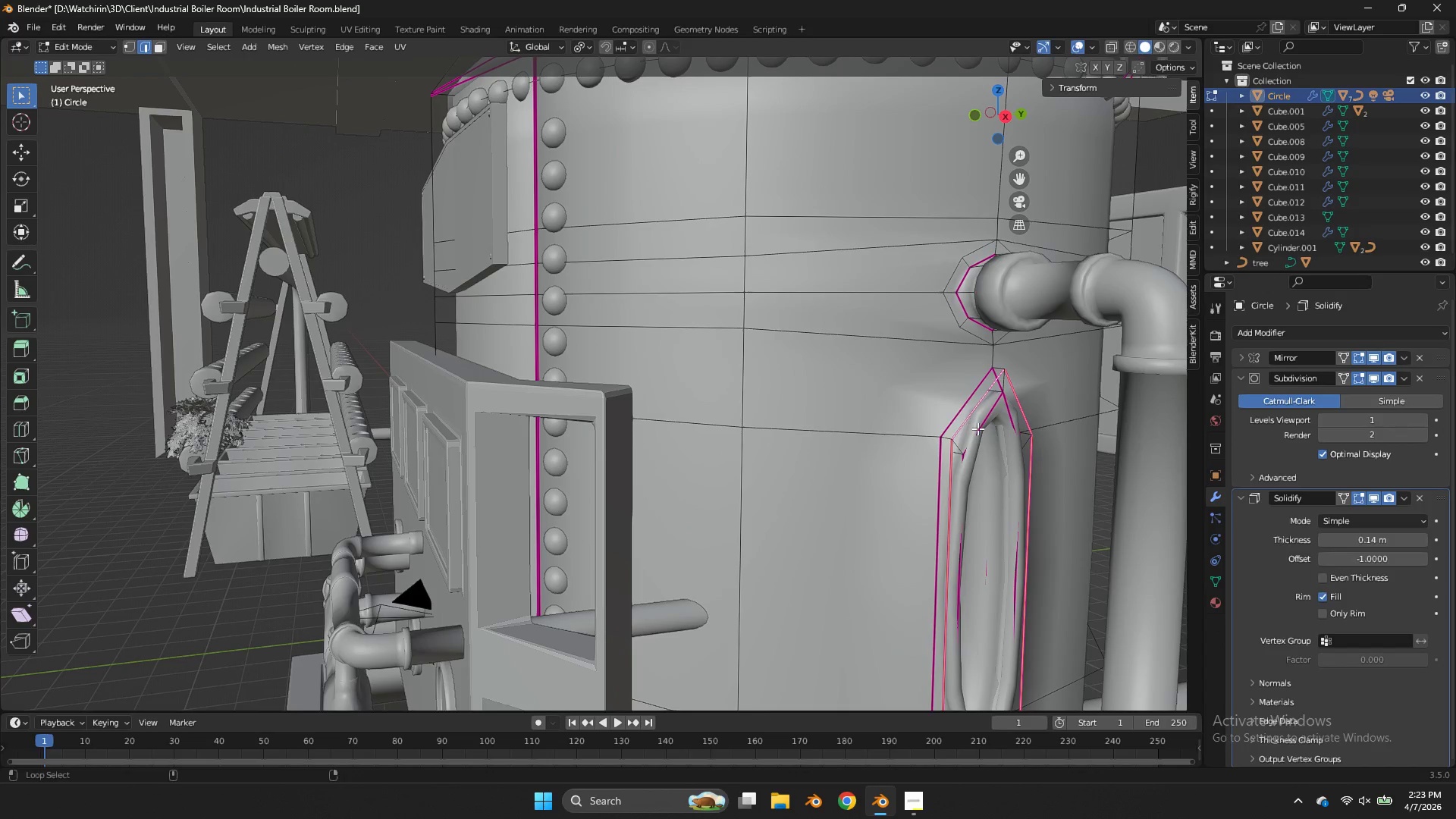 
hold_key(key=ShiftLeft, duration=1.38)
left_click([977, 428])
 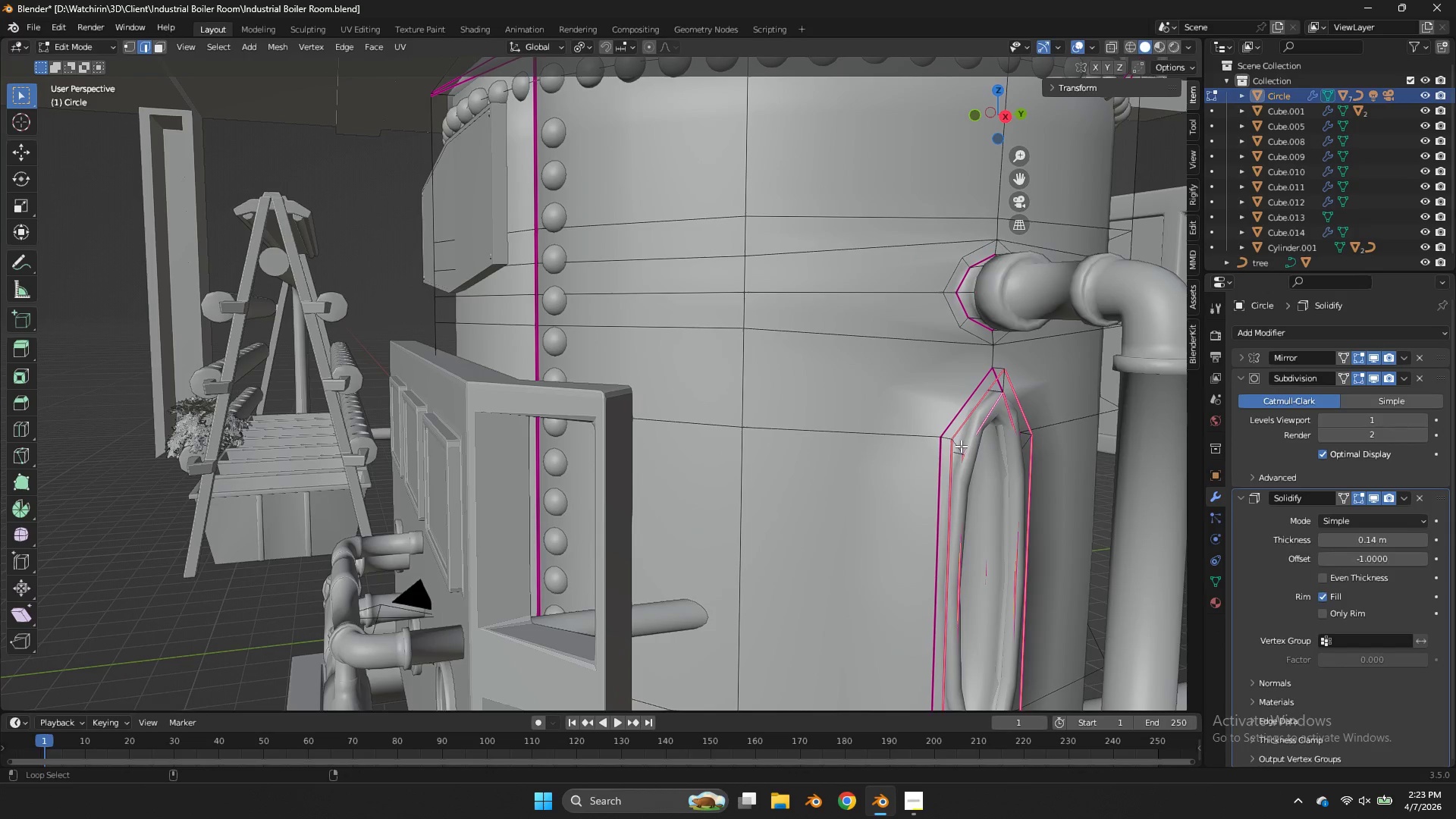 
left_click([961, 446])
 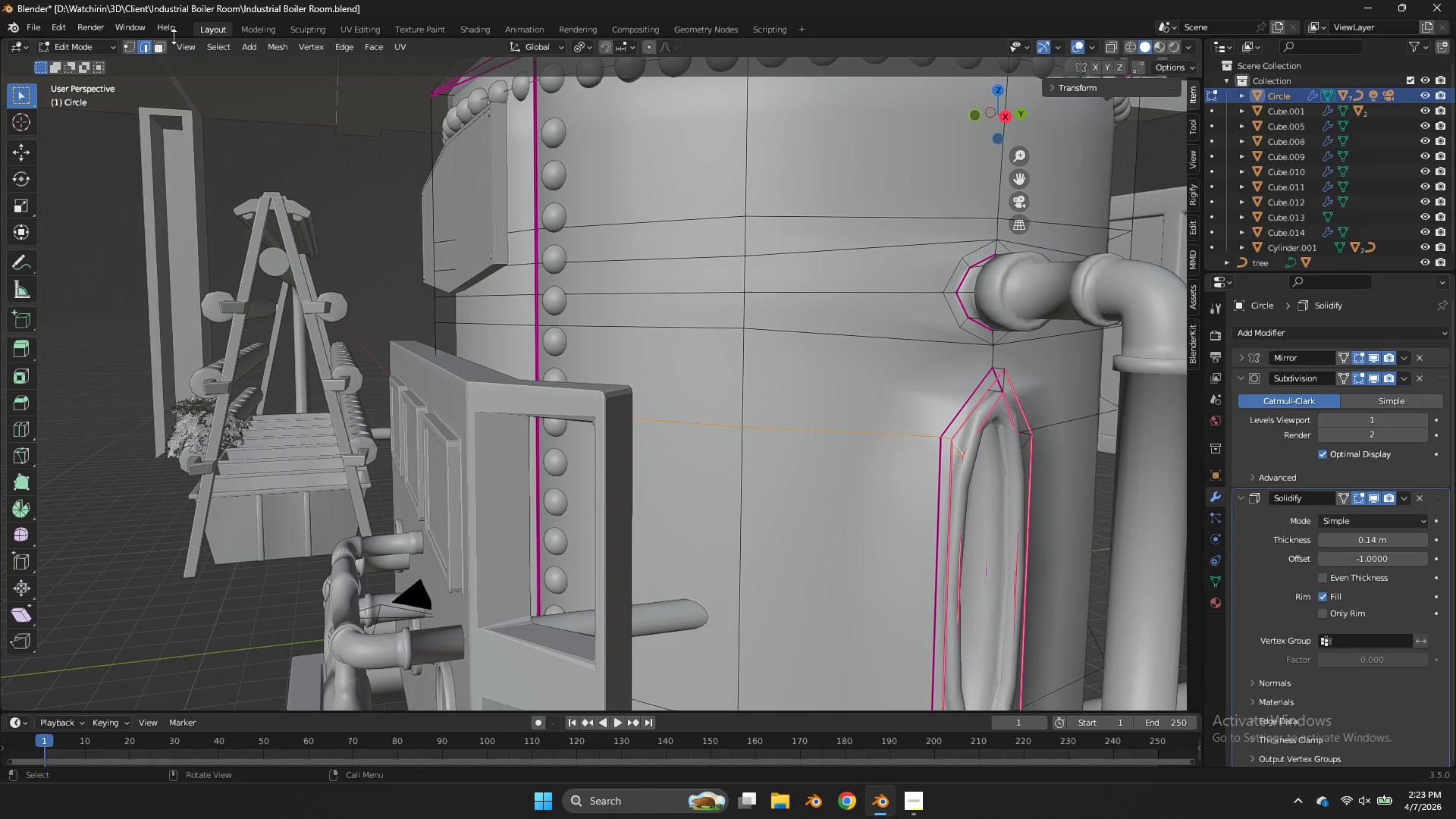 
left_click([167, 42])
 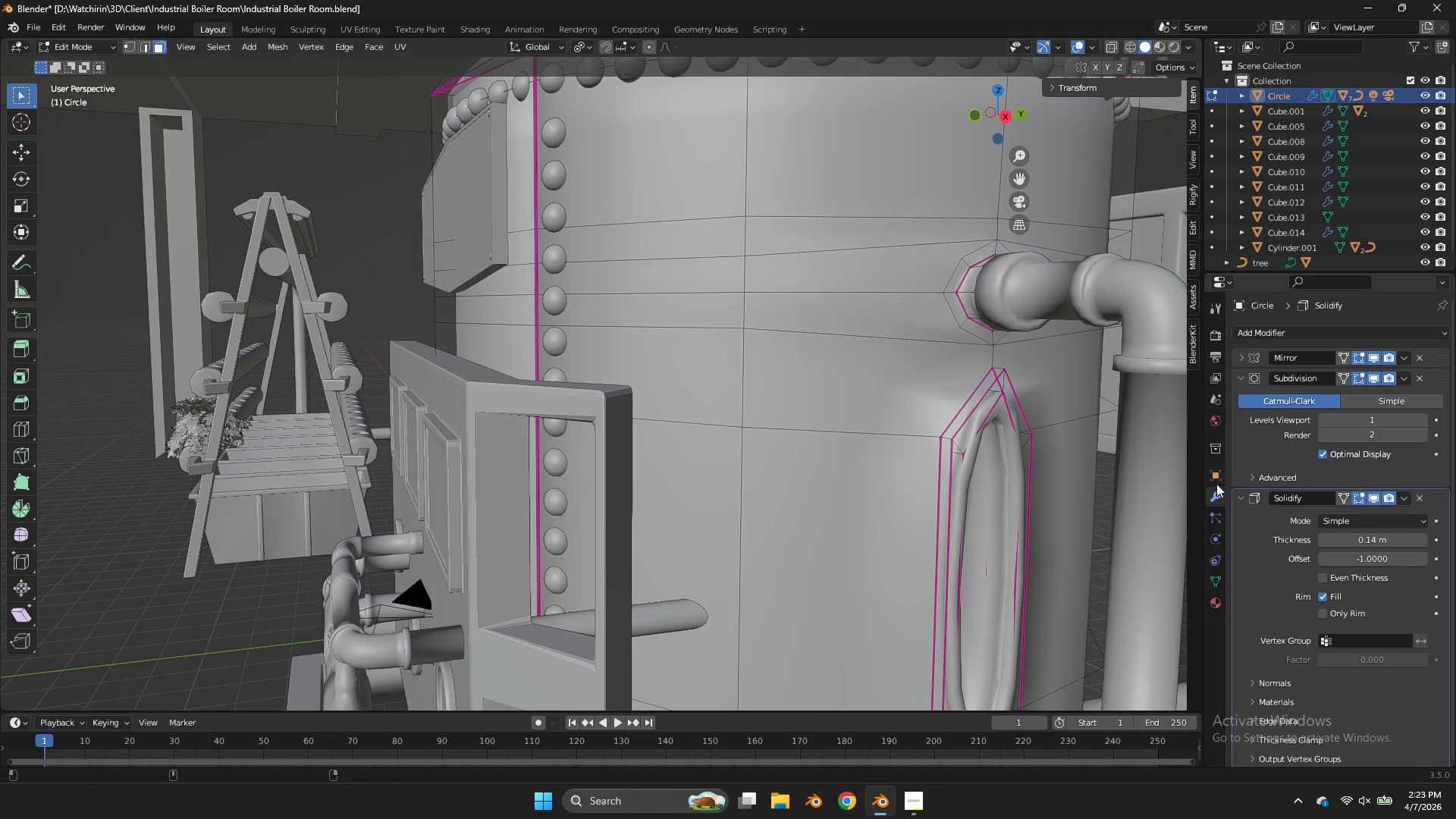 
hold_key(key=AltLeft, duration=1.14)
left_click([959, 441])
 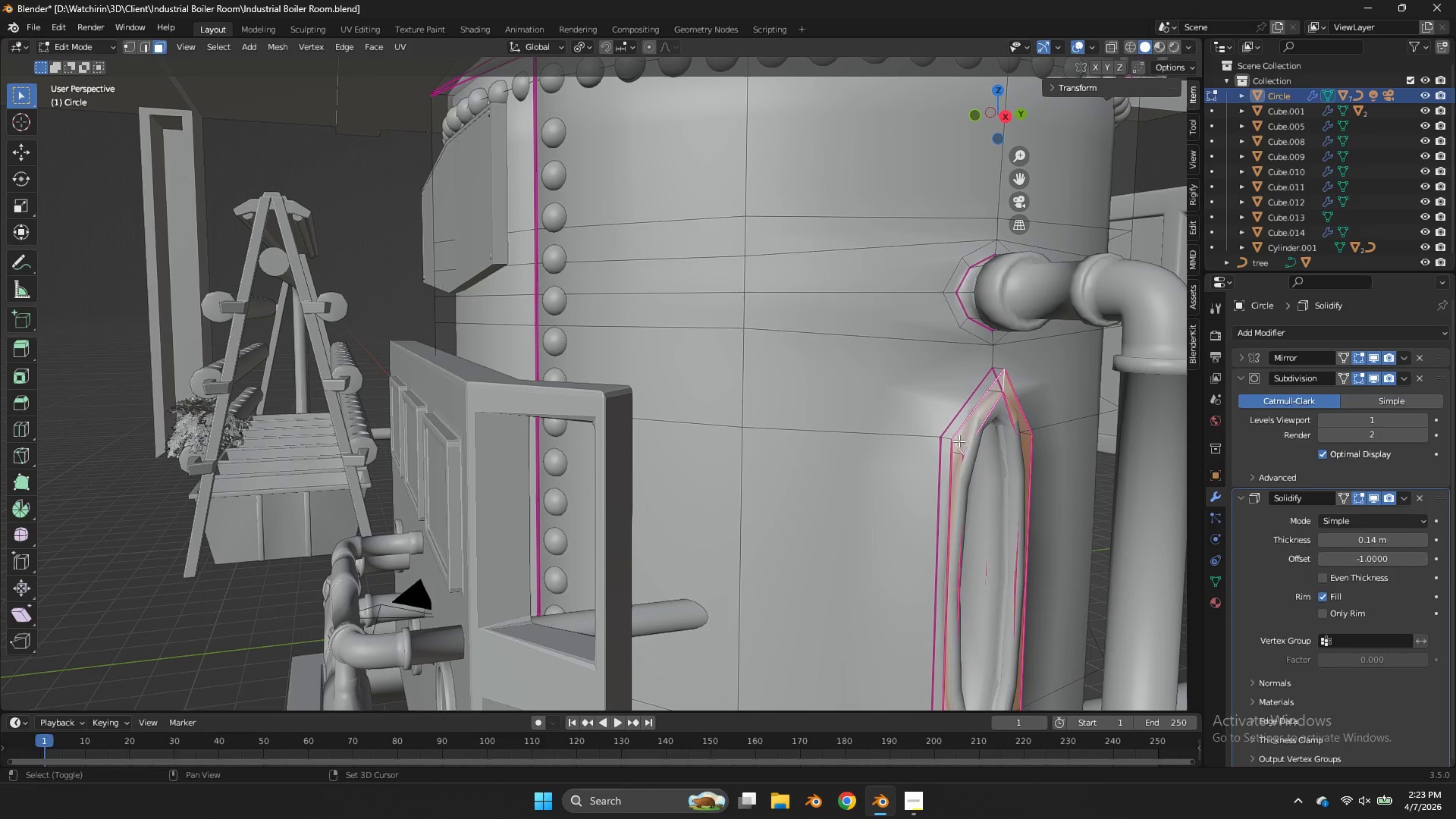 
key(Shift+E)
 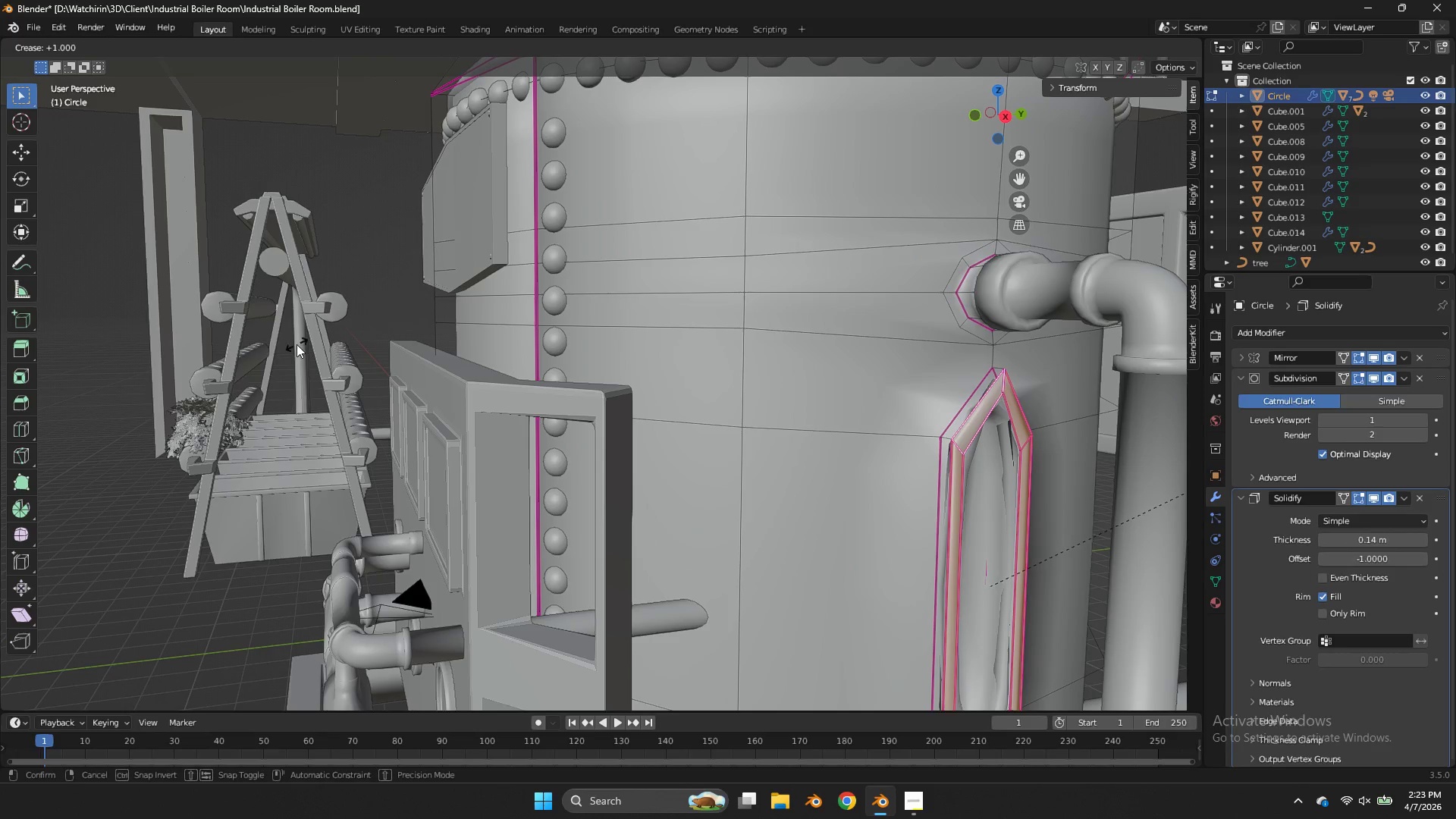 
left_click([297, 344])
 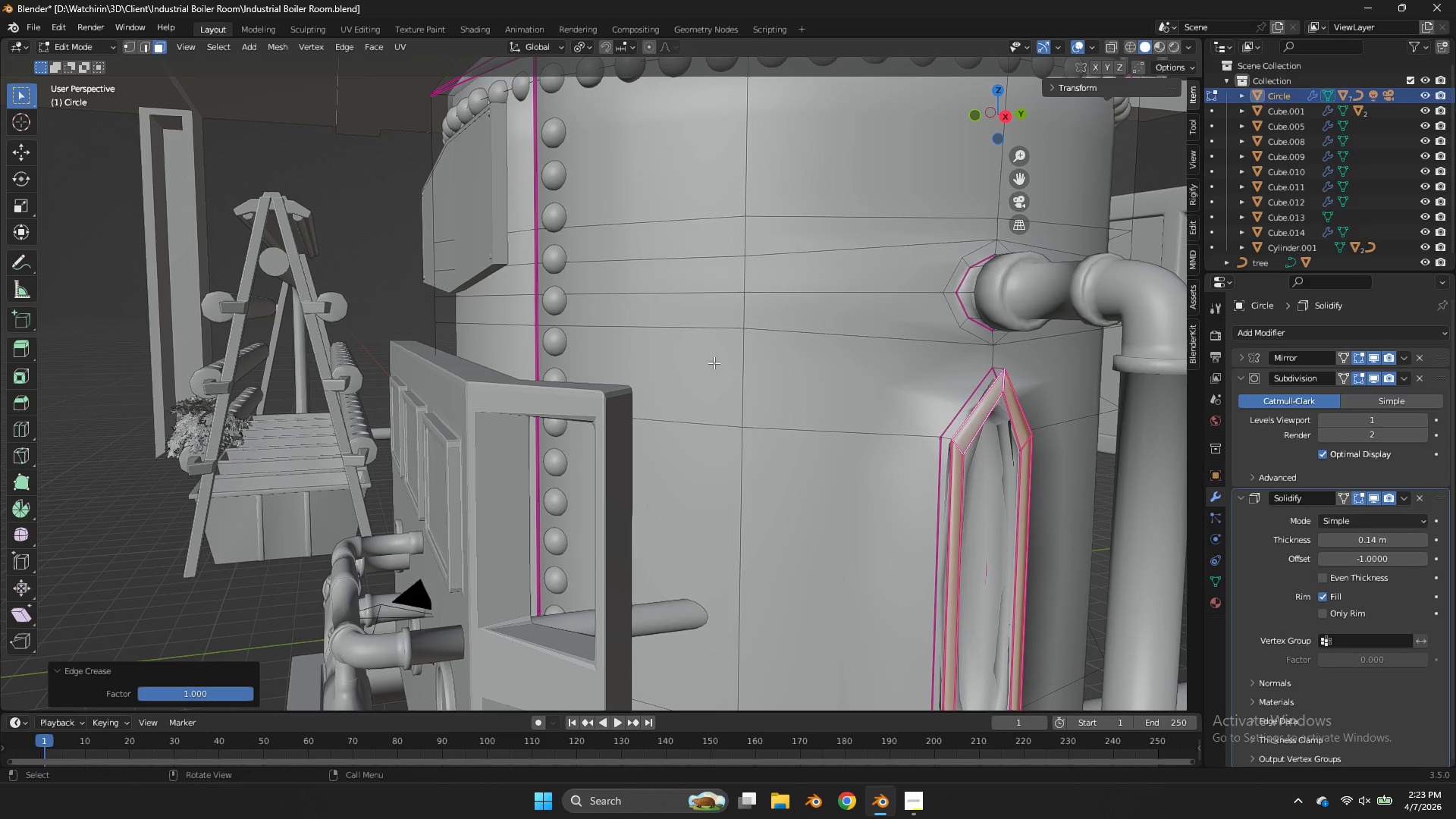 
key(Control+Z)
 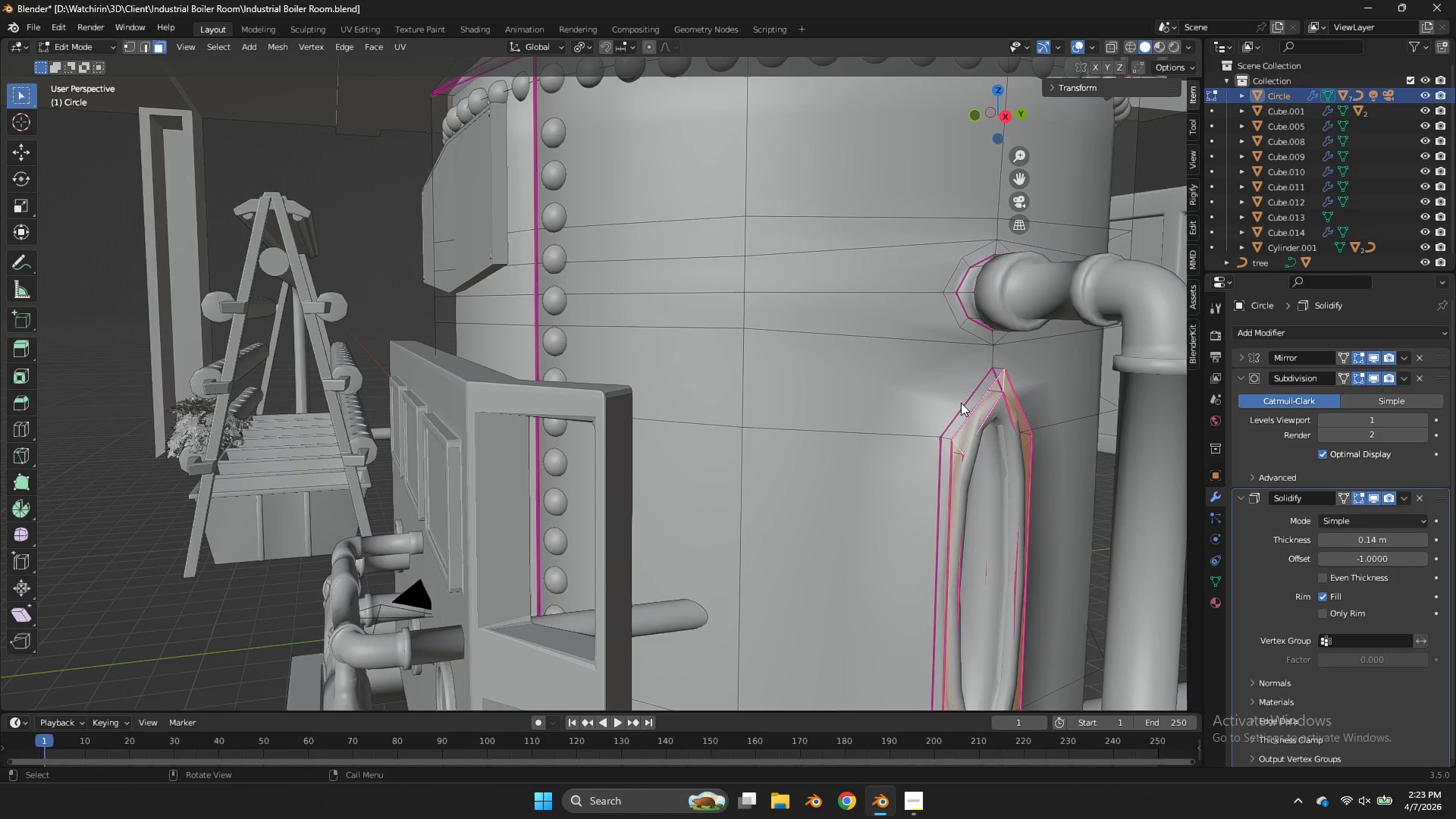 
key(Tab)
 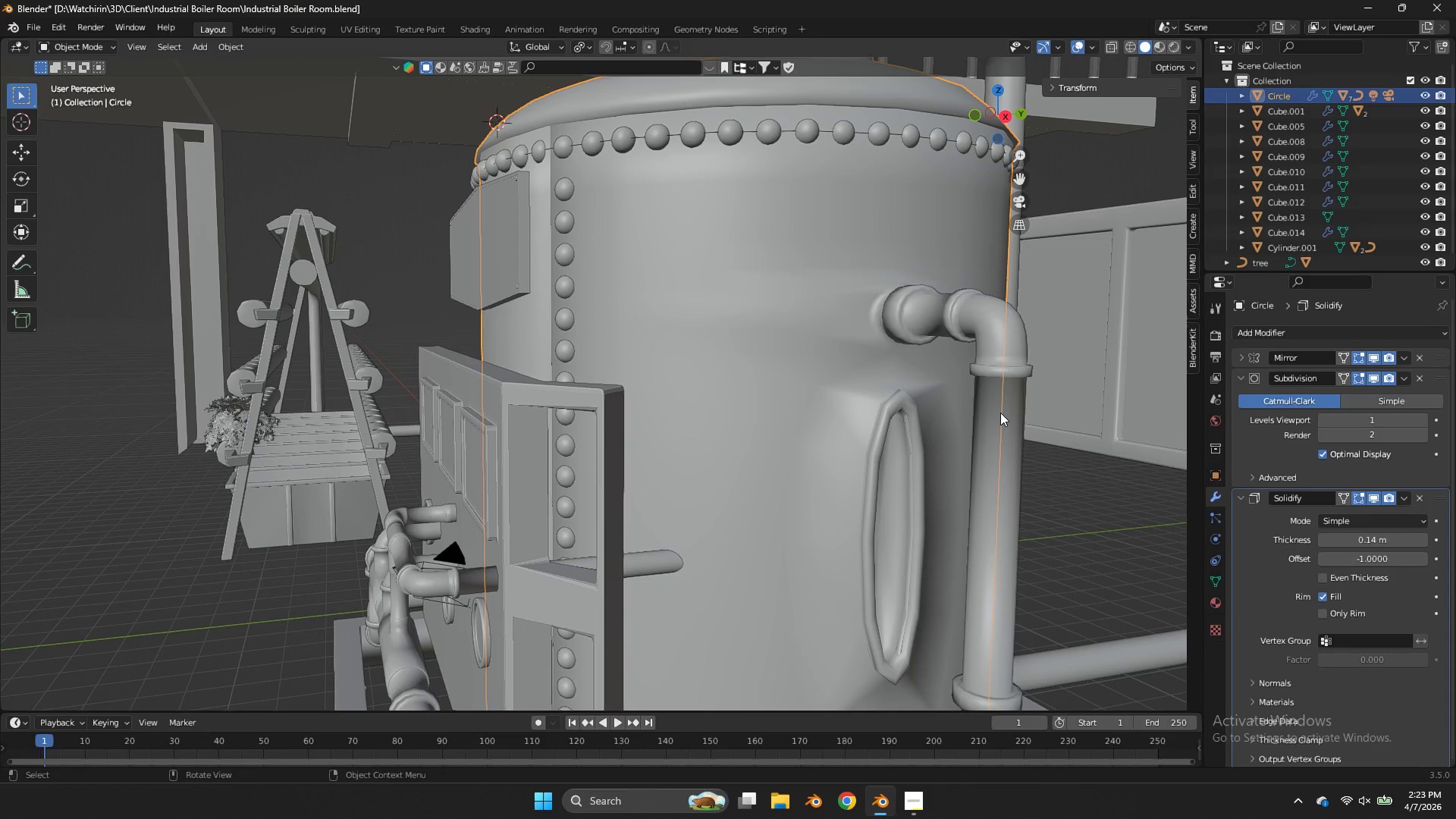 
scroll: coordinate [1000, 413], scroll_direction: down, amount: 1.0
 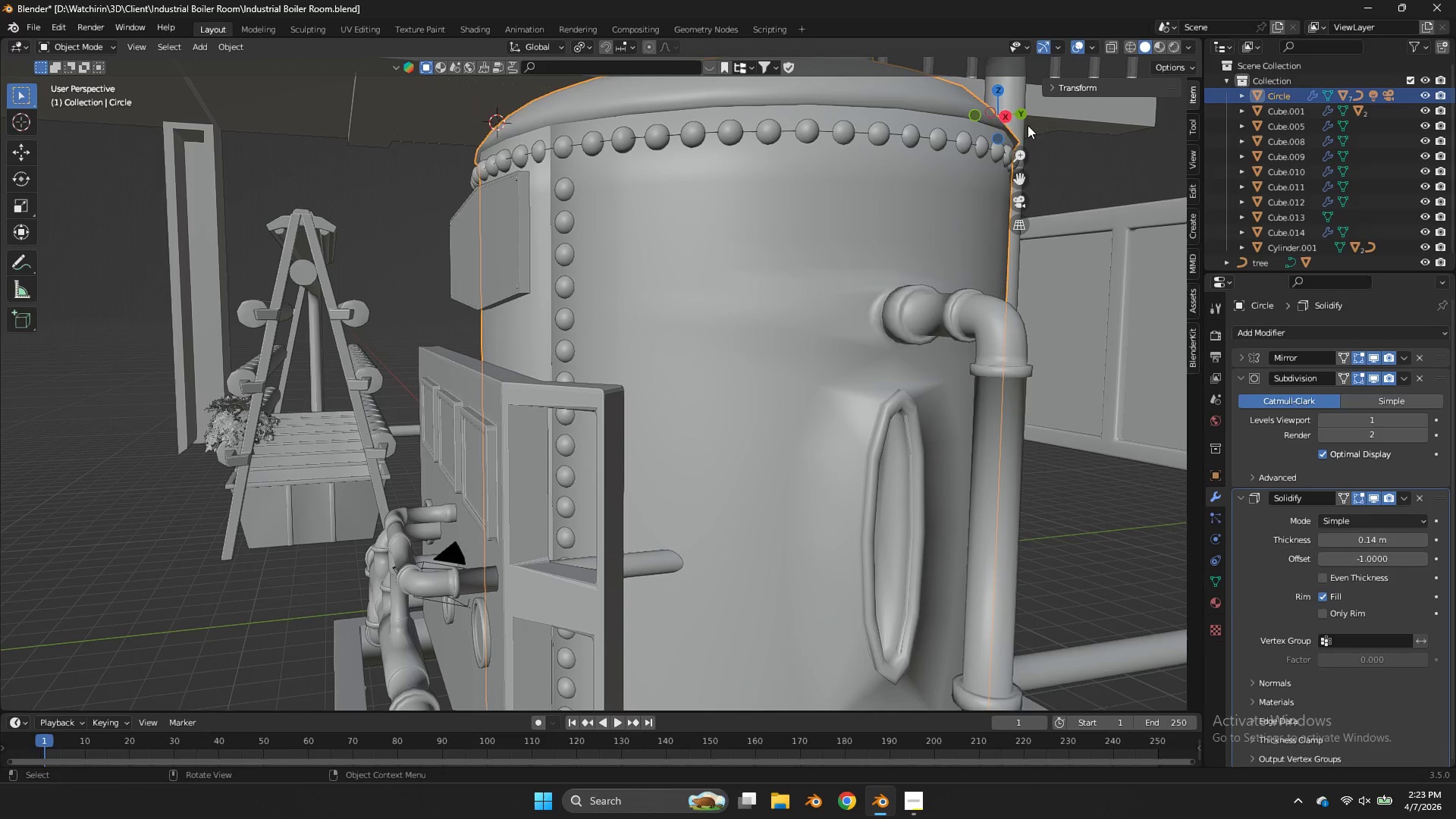 
left_click_drag(start_coordinate=[999, 120], to_coordinate=[967, 79])
 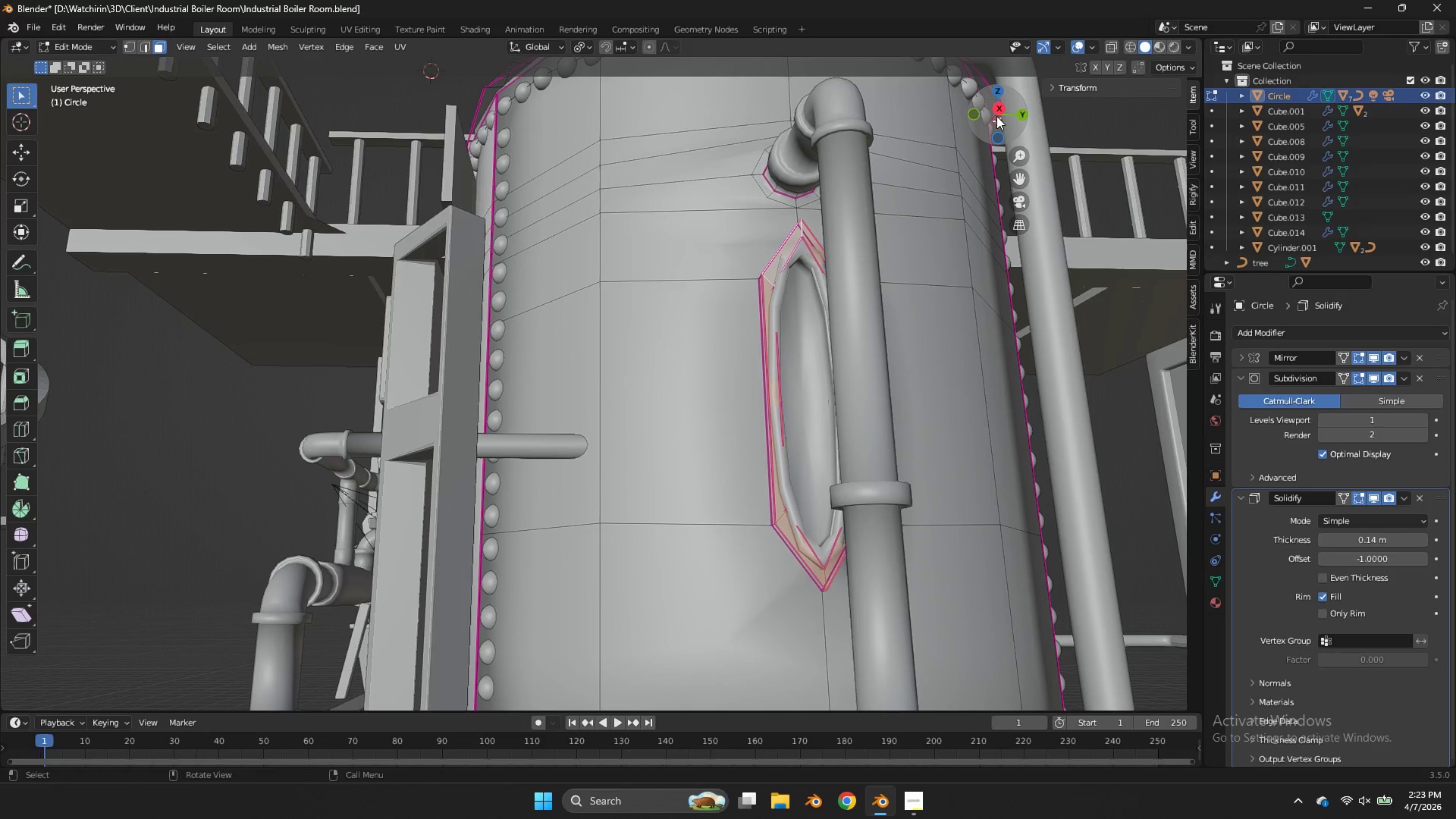 
key(Tab)
 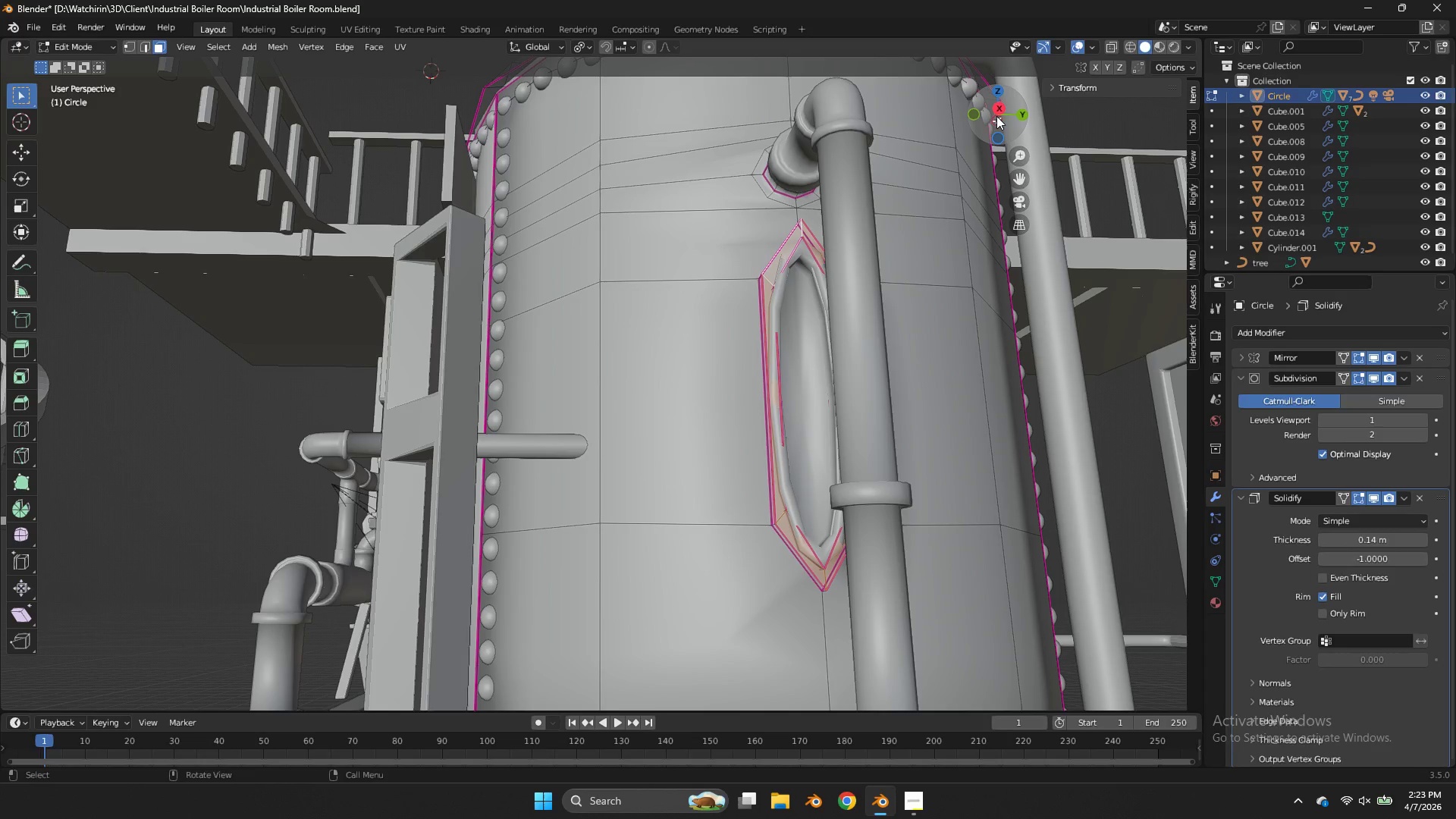 
wait(15.34)
 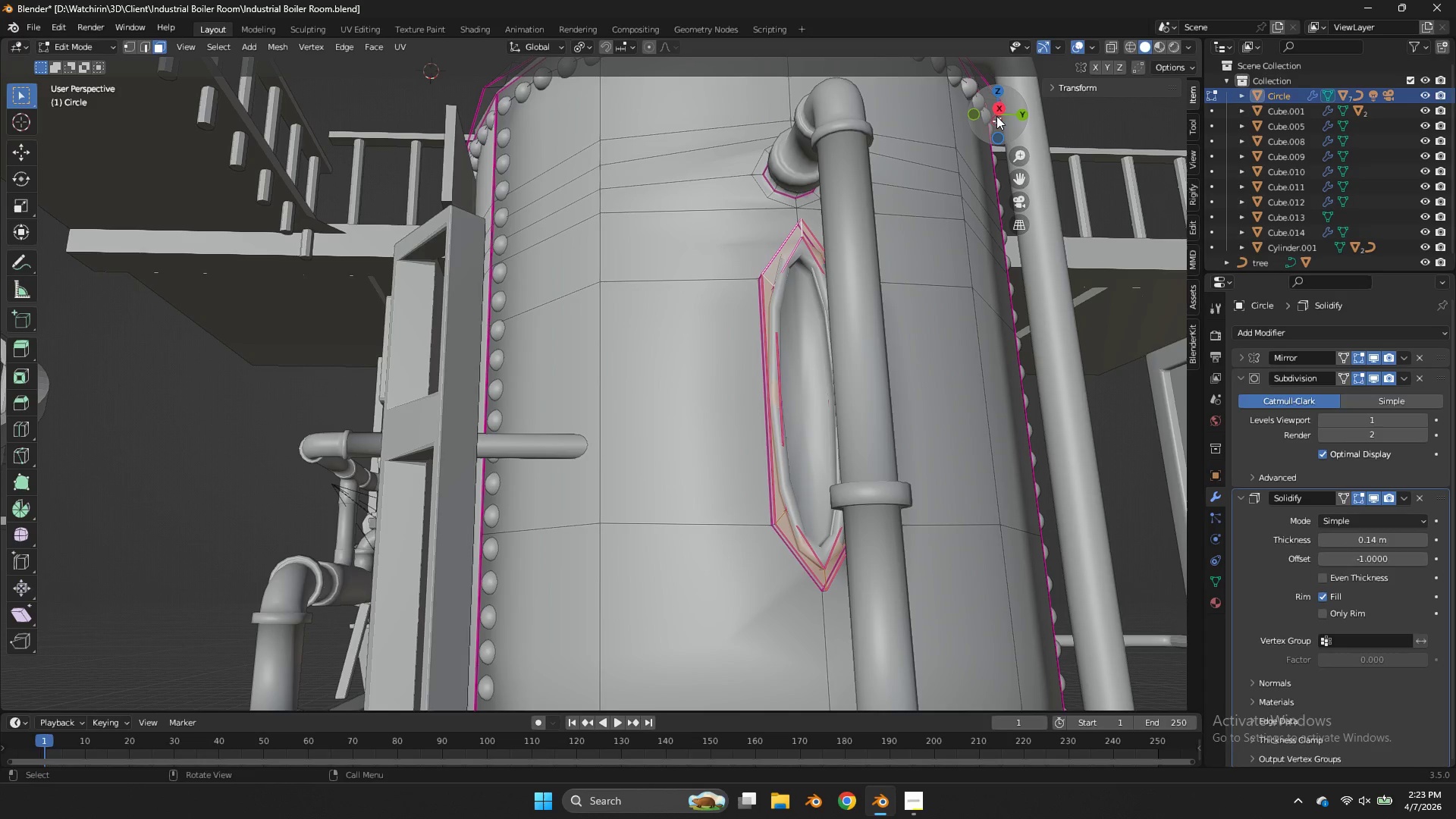 
left_click([482, 36])
 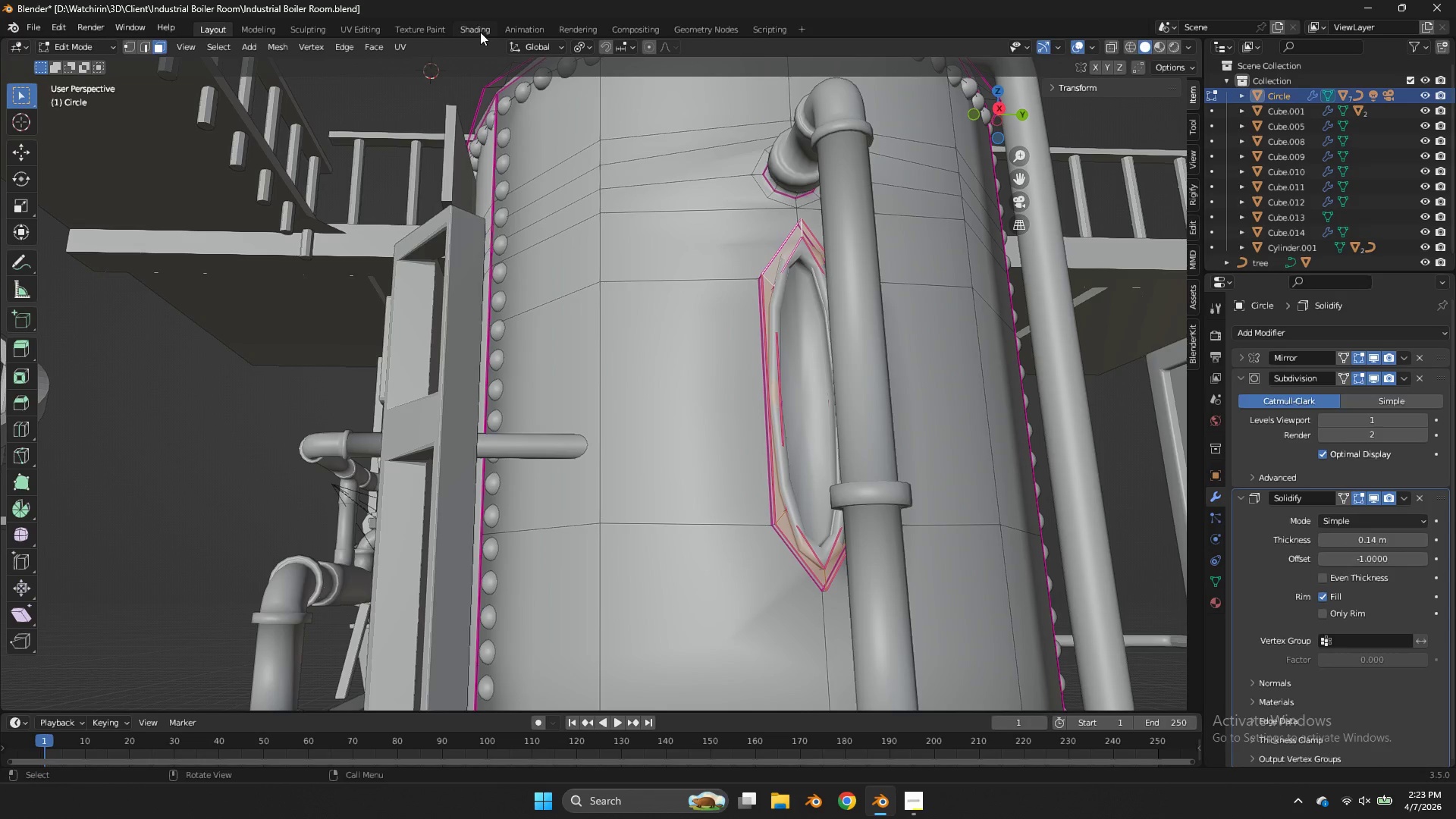 
left_click([480, 32])
 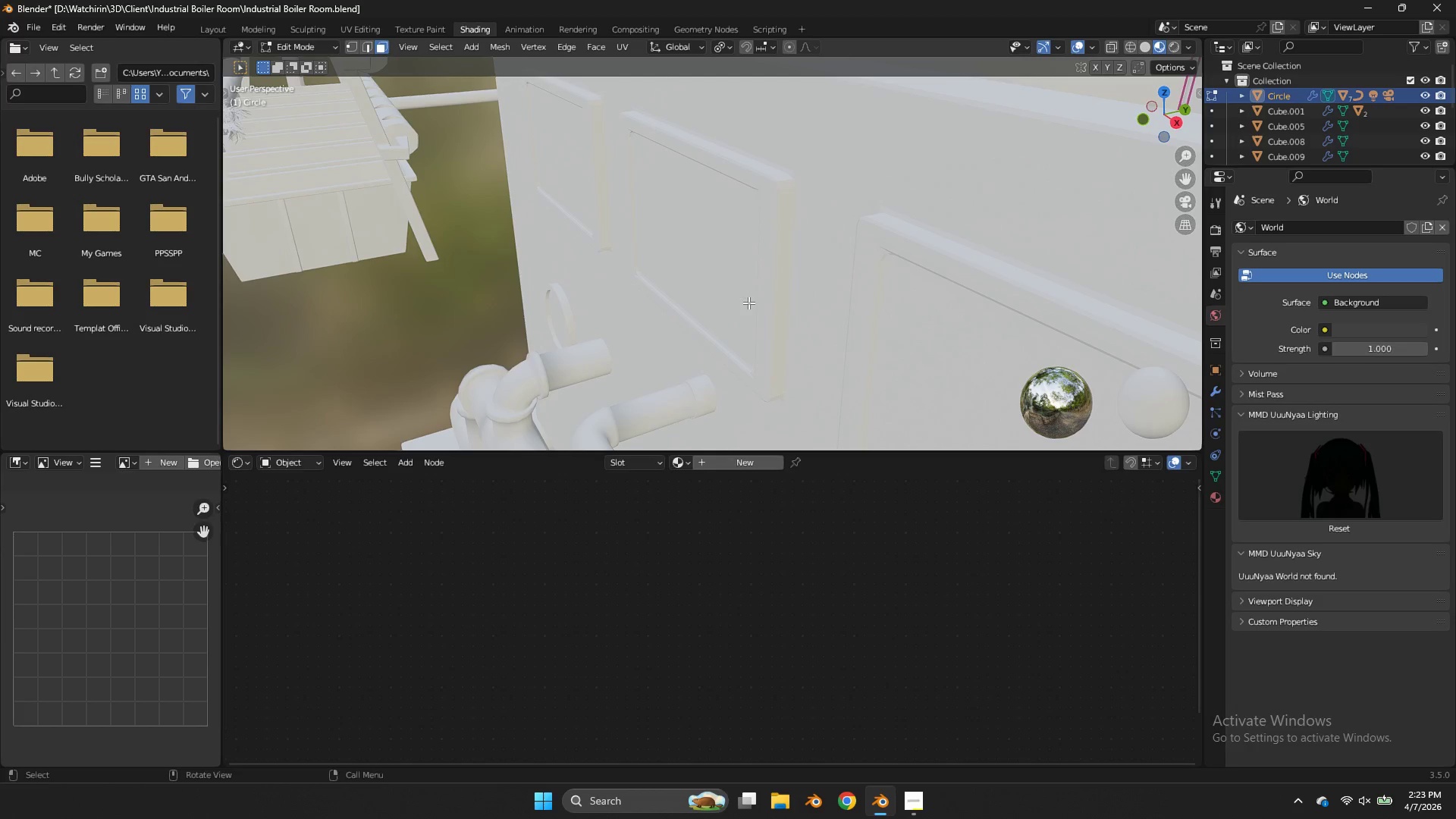 
scroll: coordinate [817, 318], scroll_direction: down, amount: 6.0
 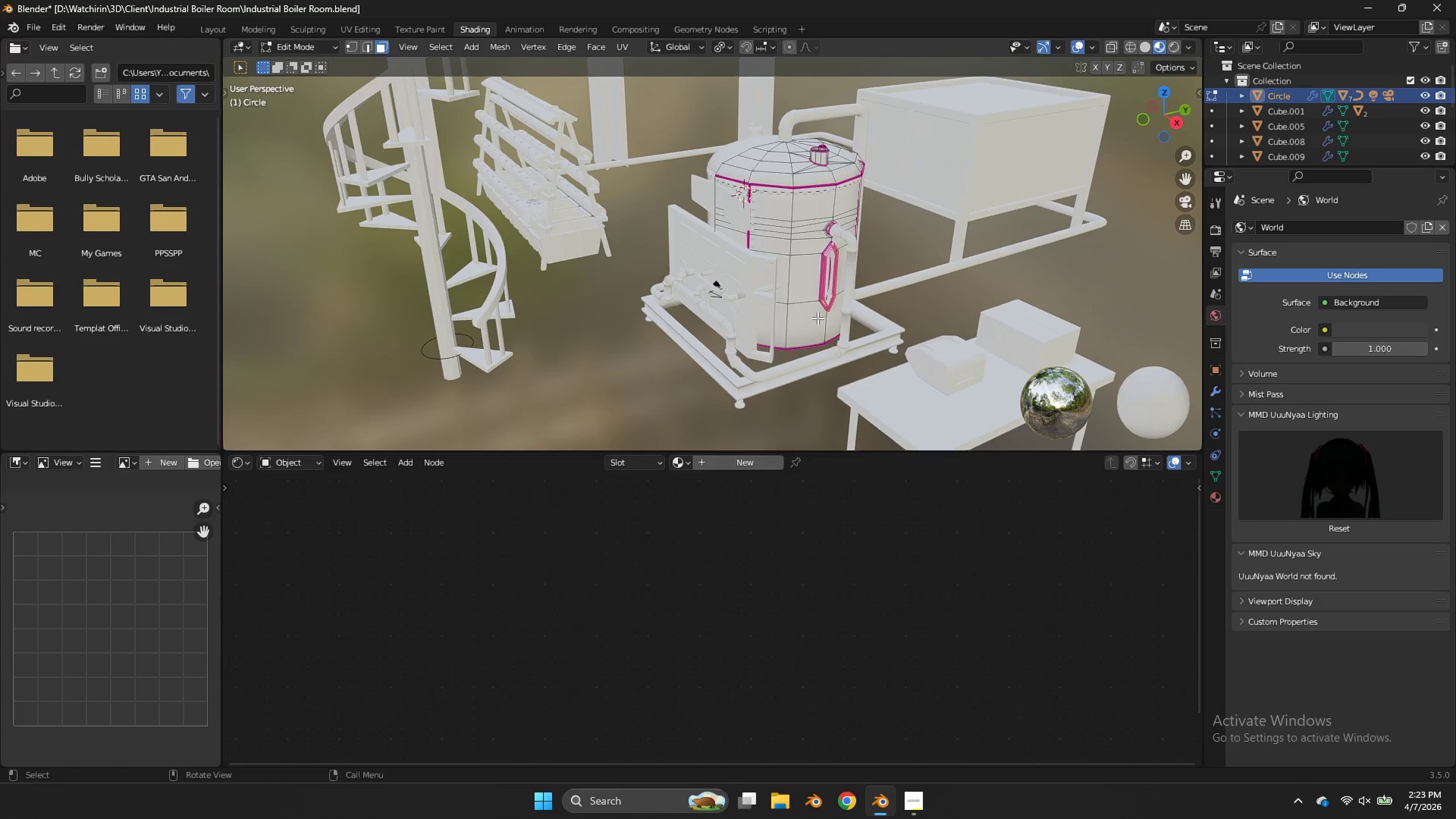 
key(NumpadDivide)
 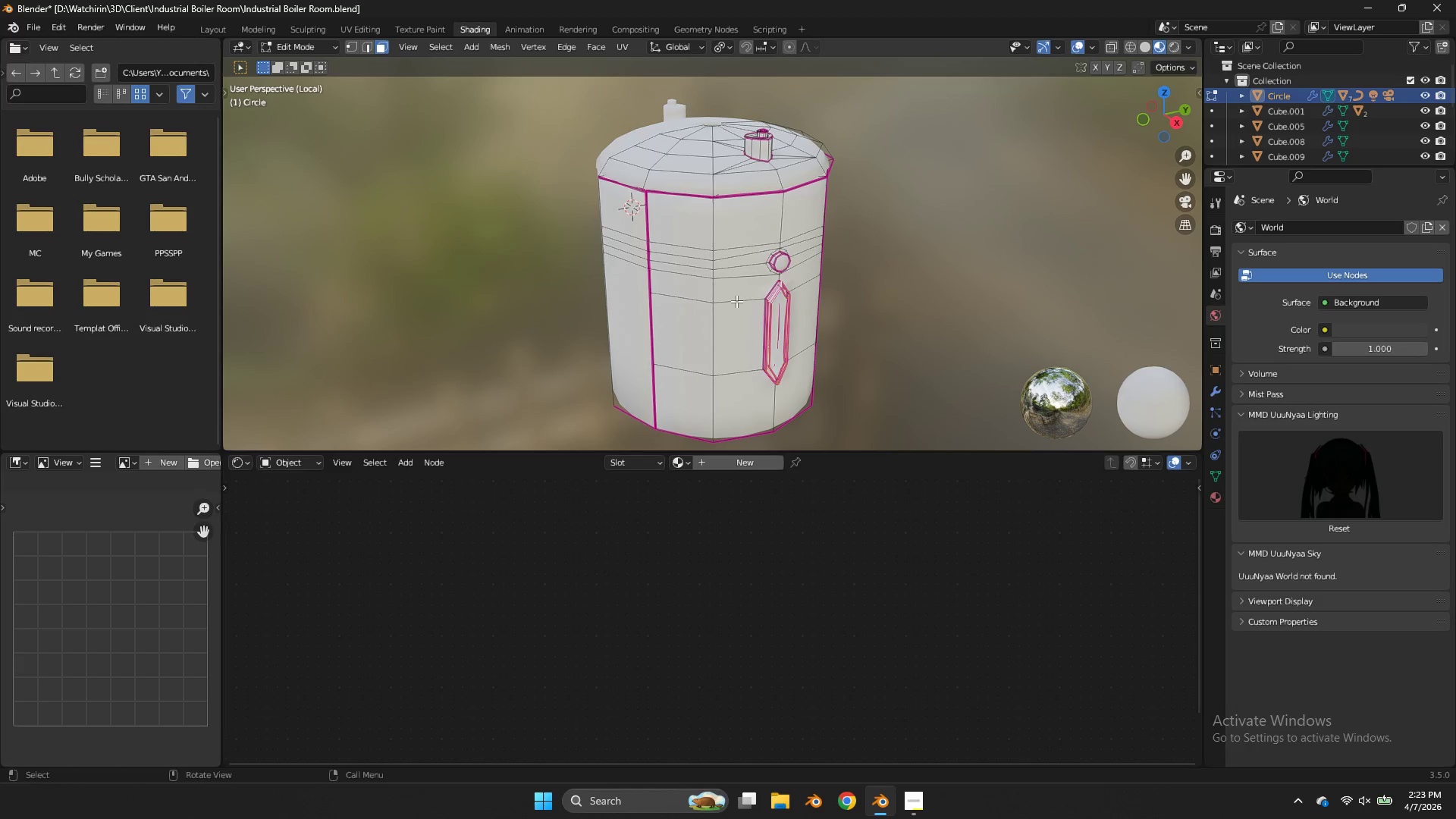 
key(Tab)
 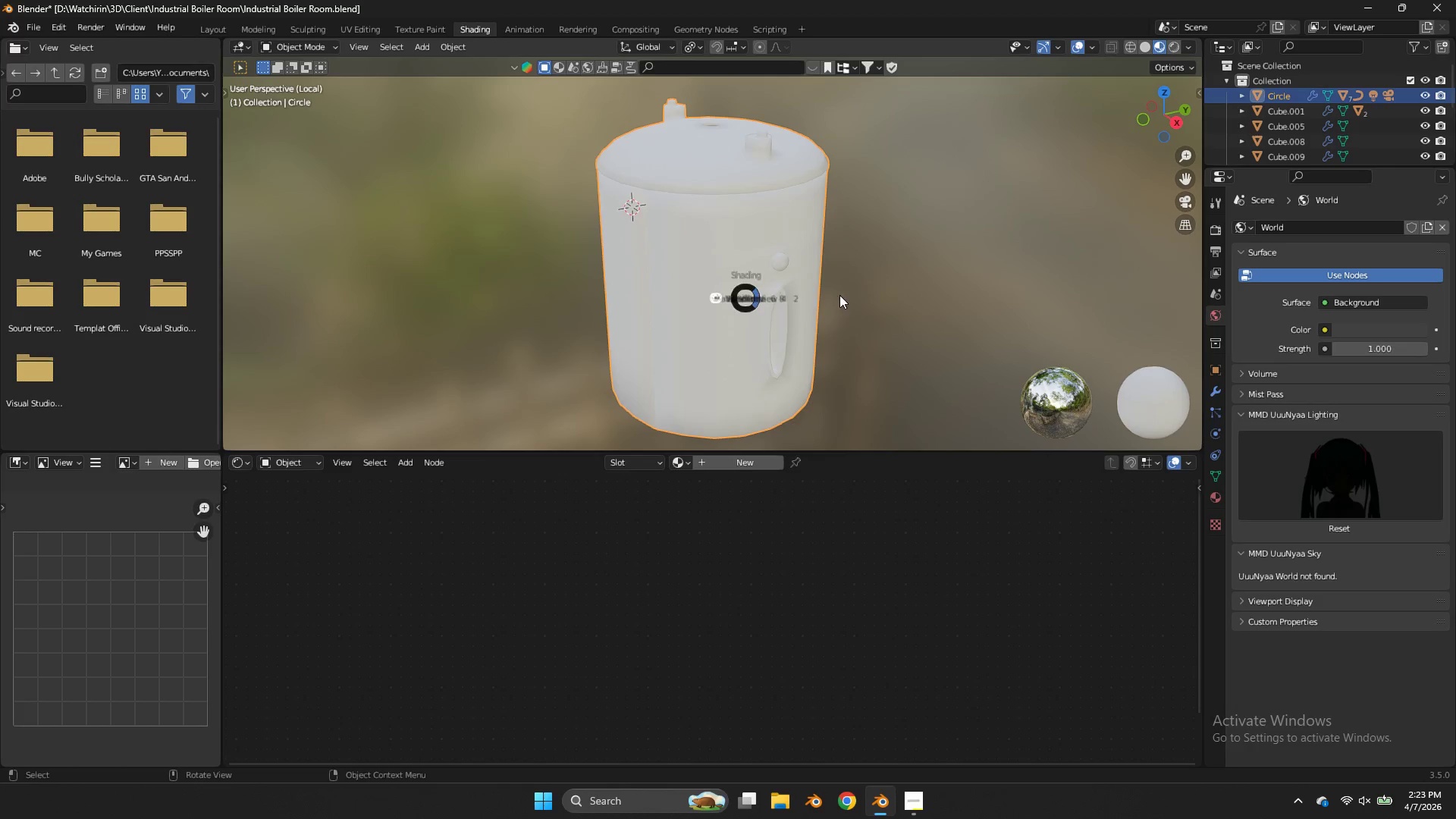 
key(Z)
 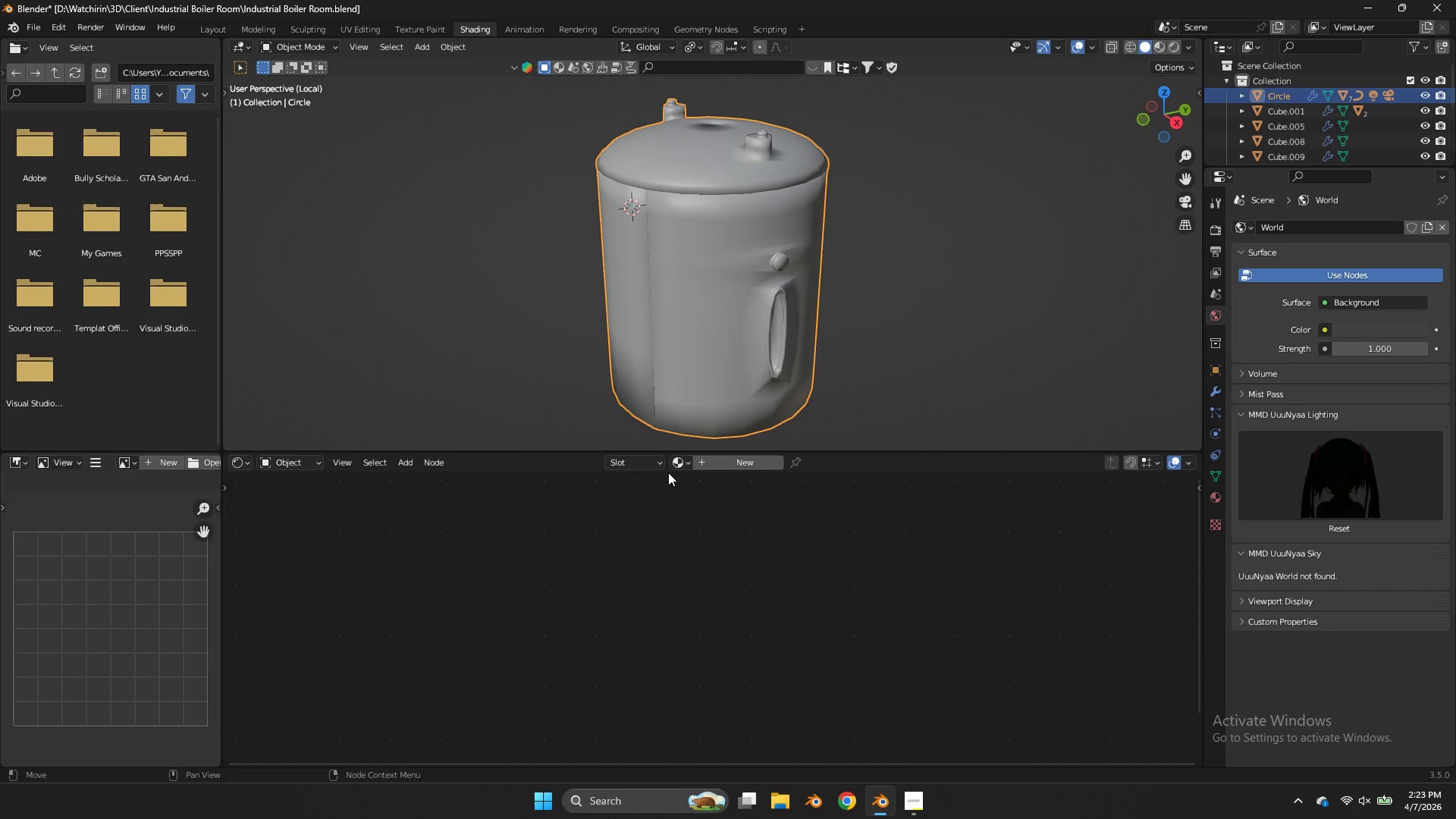 
double_click([679, 466])
 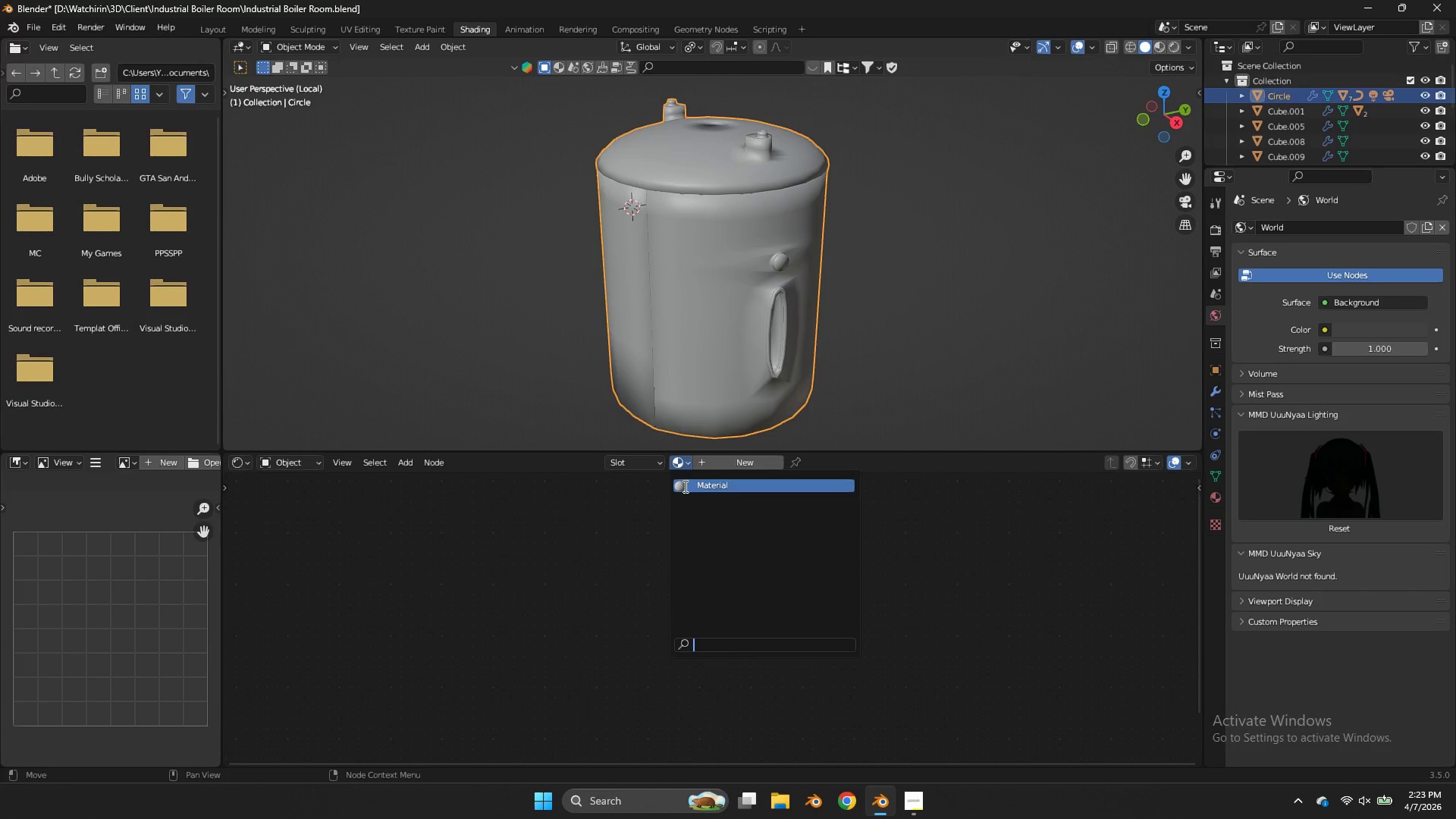 
left_click([684, 486])
 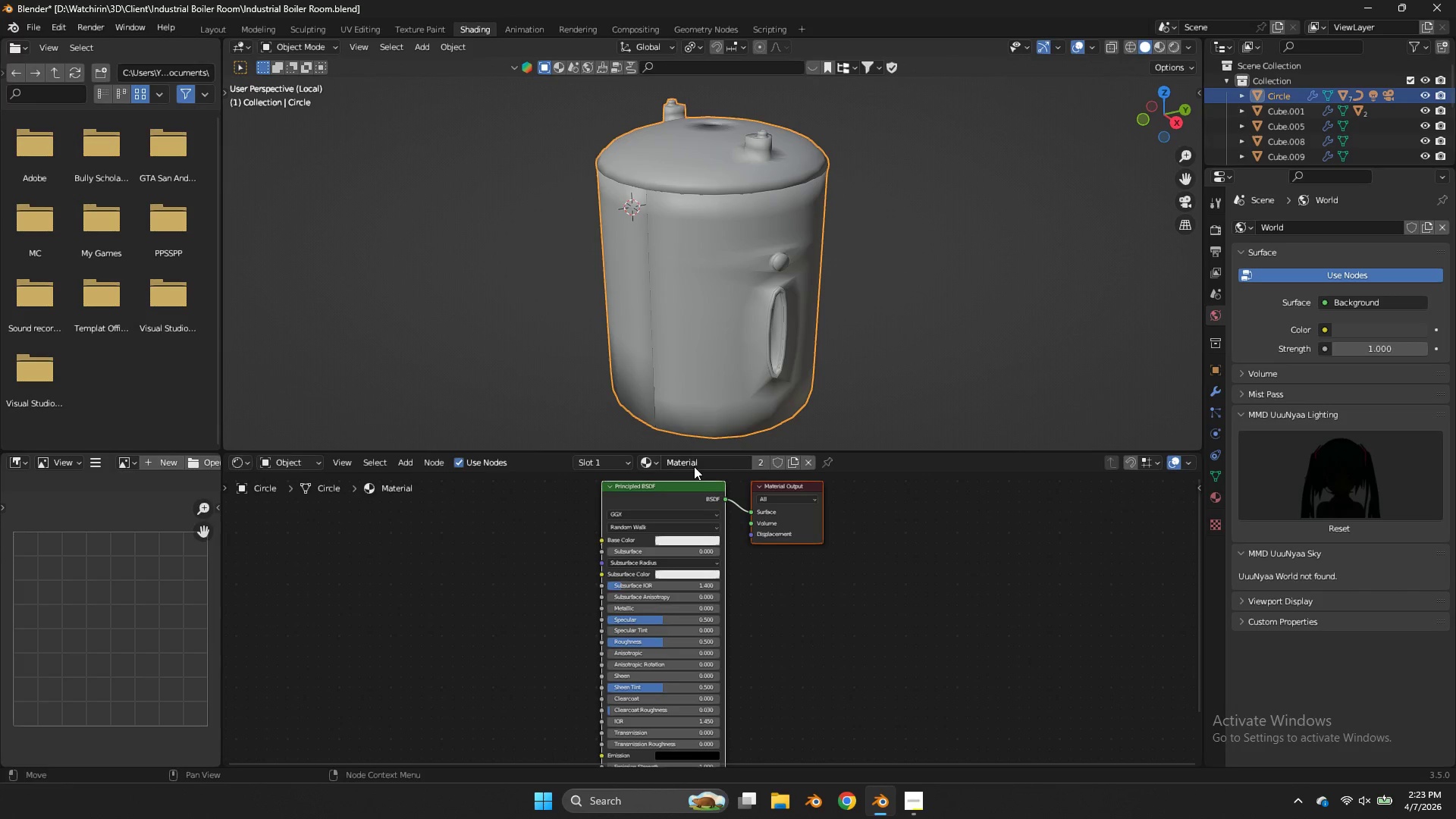 
left_click([692, 461])
 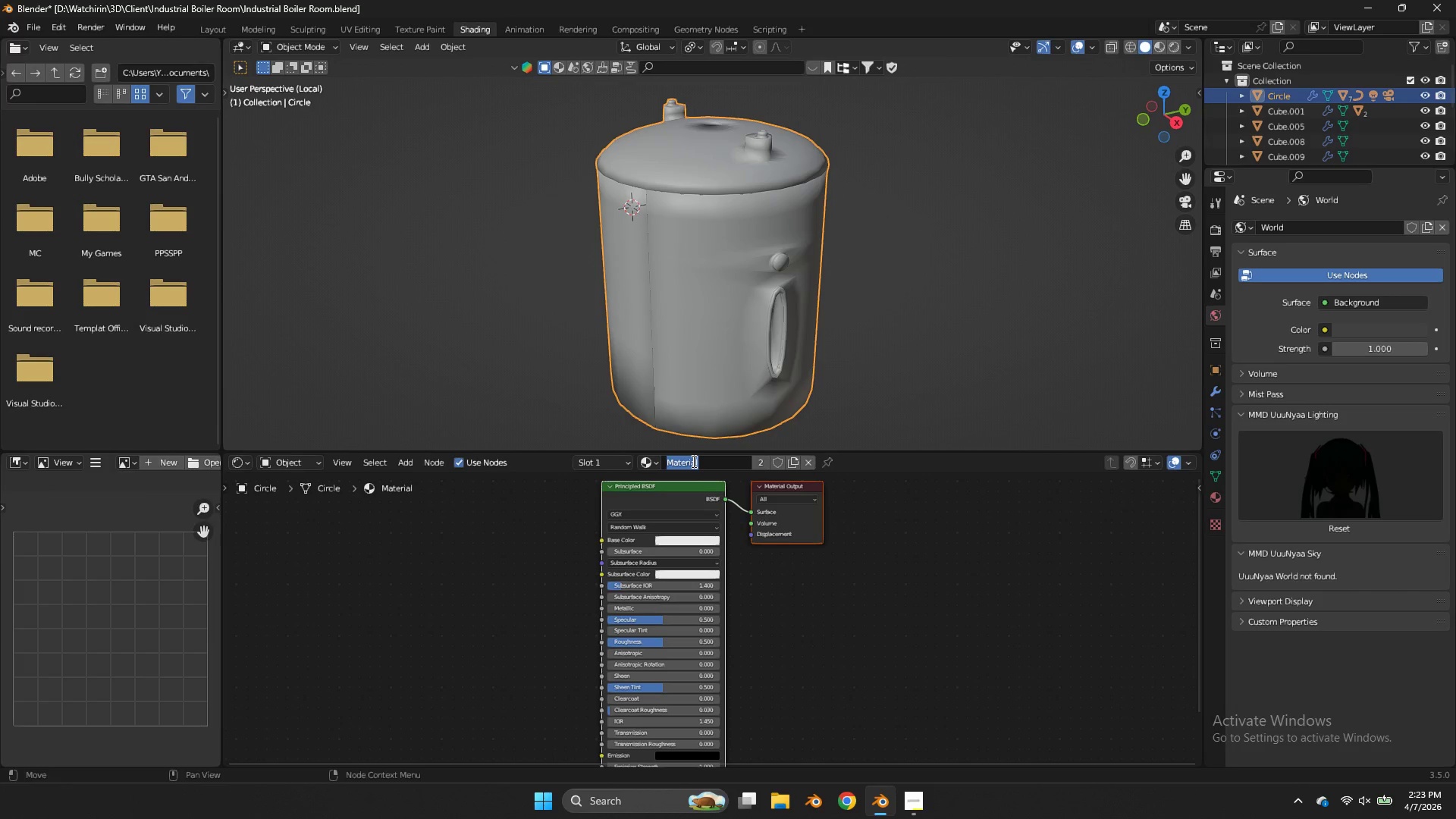 
type(Besi Karat)
 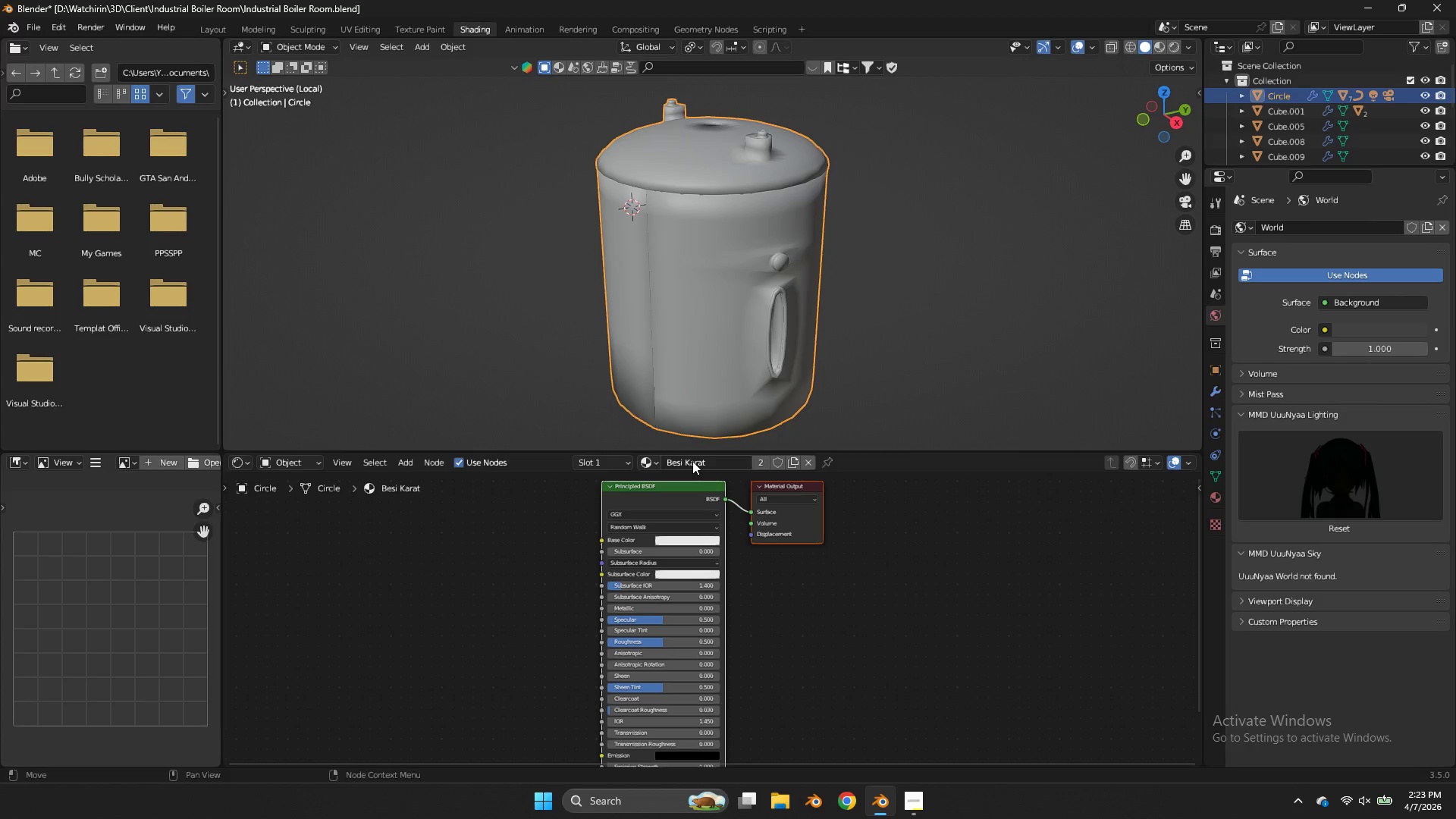 
key(Enter)
 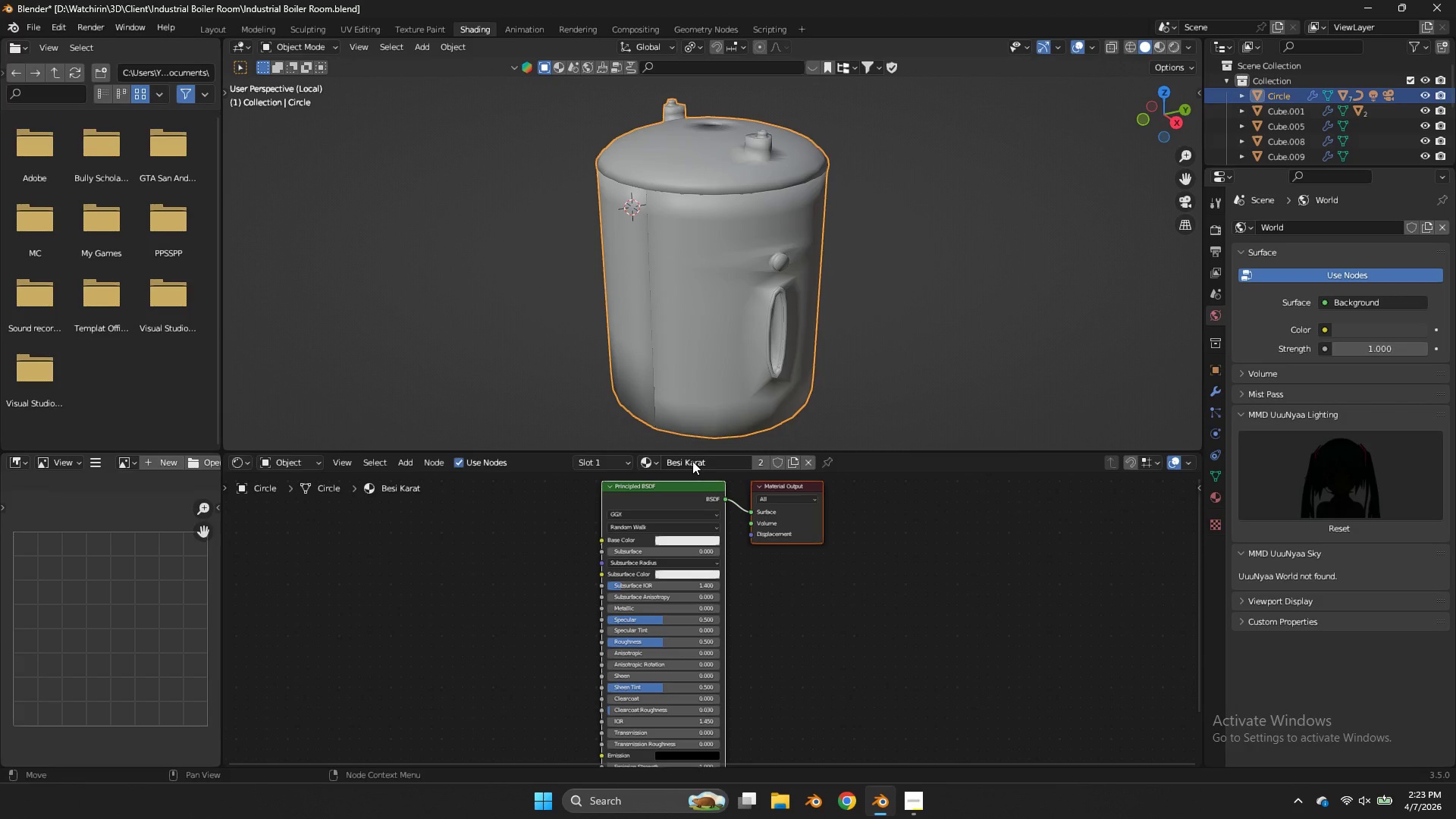 
key(Control+ControlLeft)
 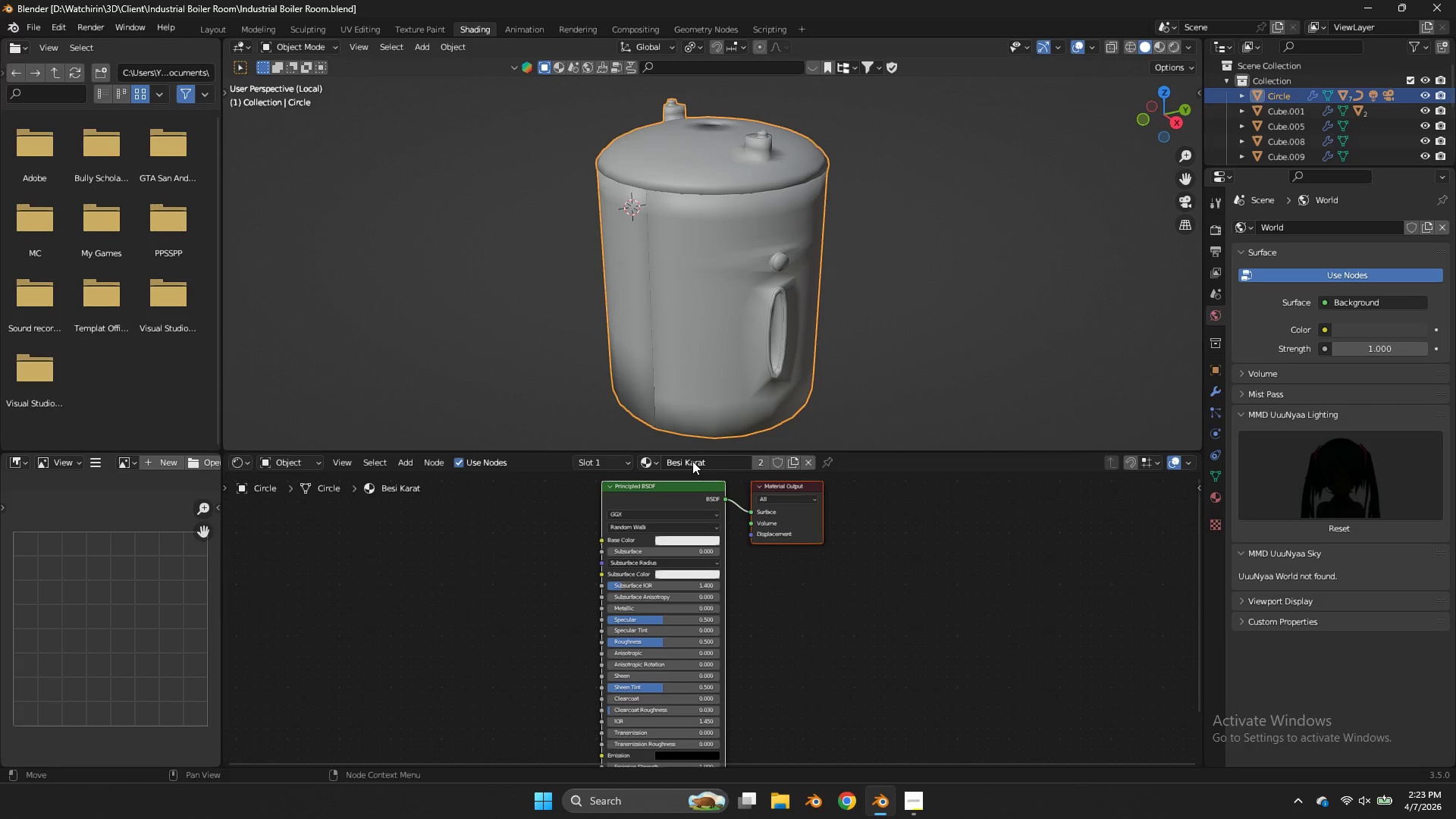 
key(Control+S)
 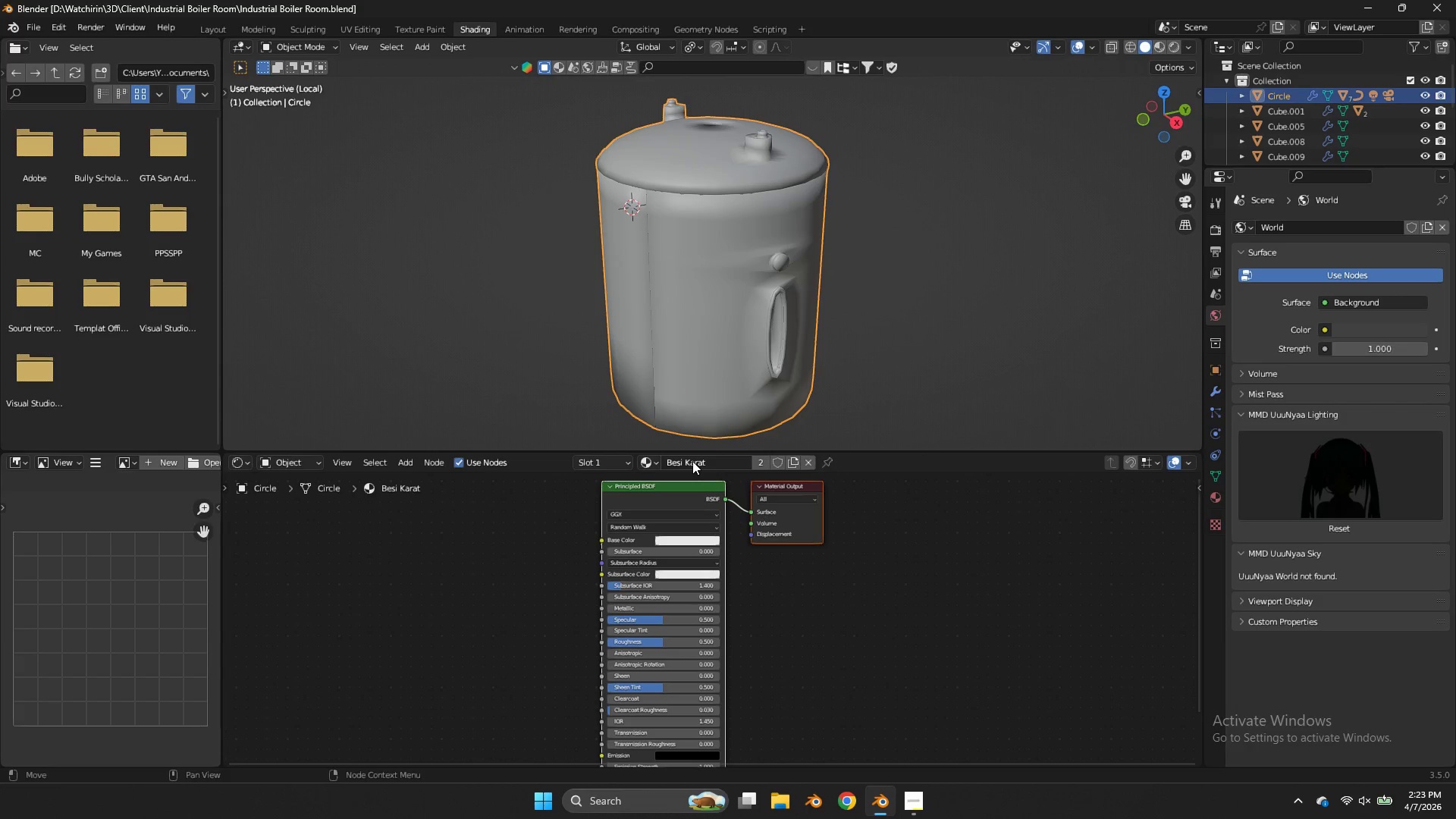 
wait(13.94)
 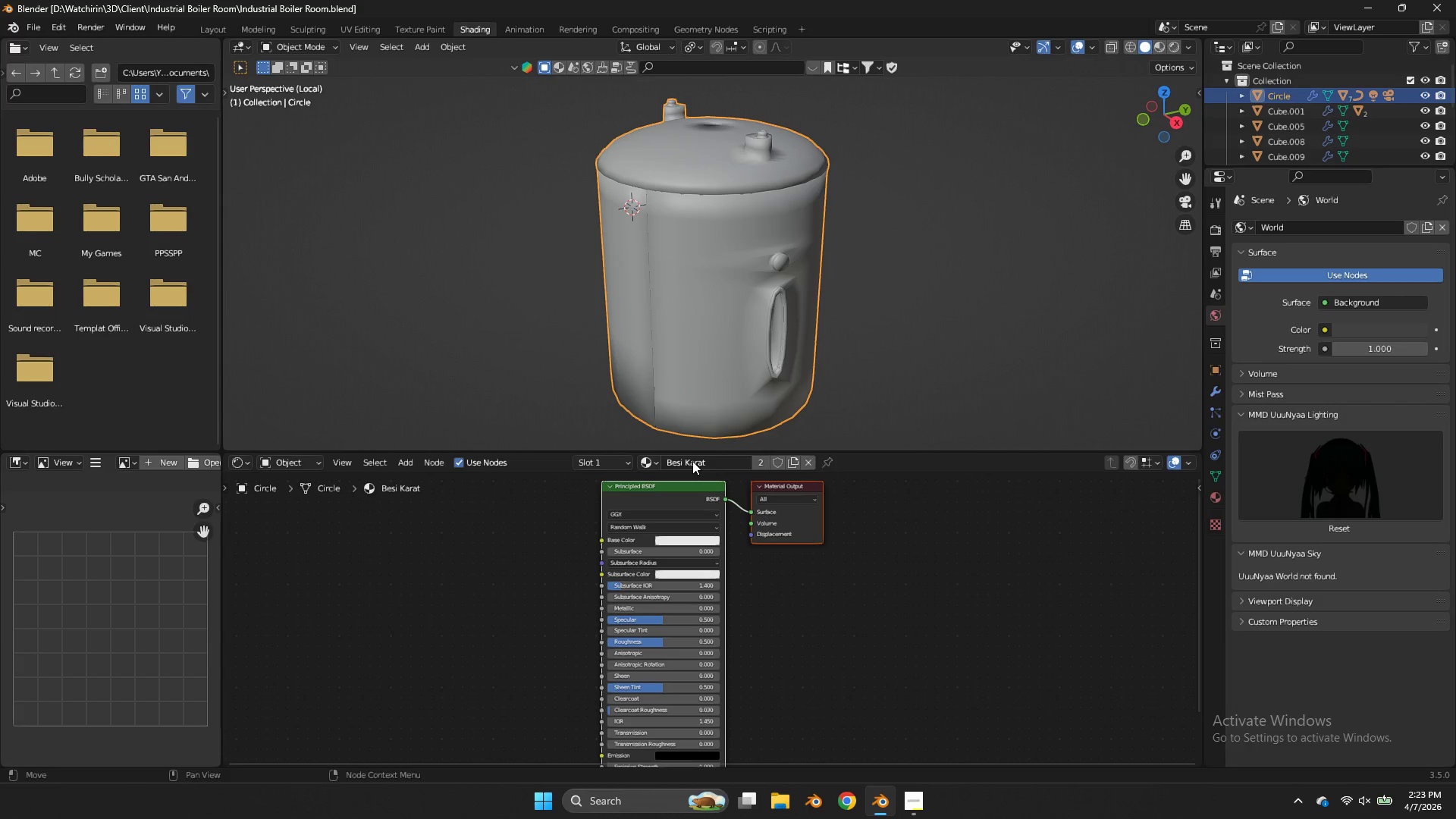 
left_click([704, 497])
 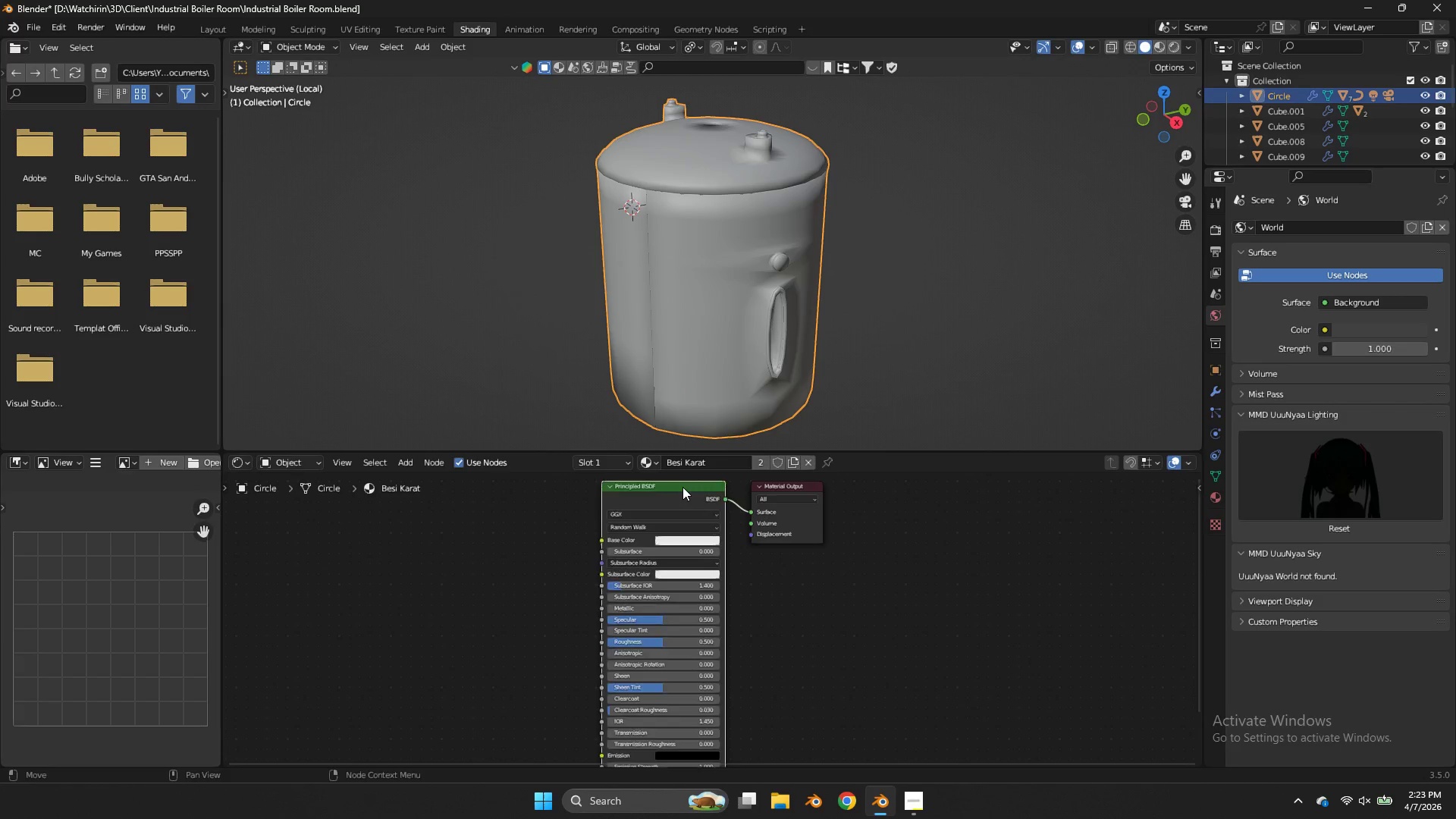 
key(X)
 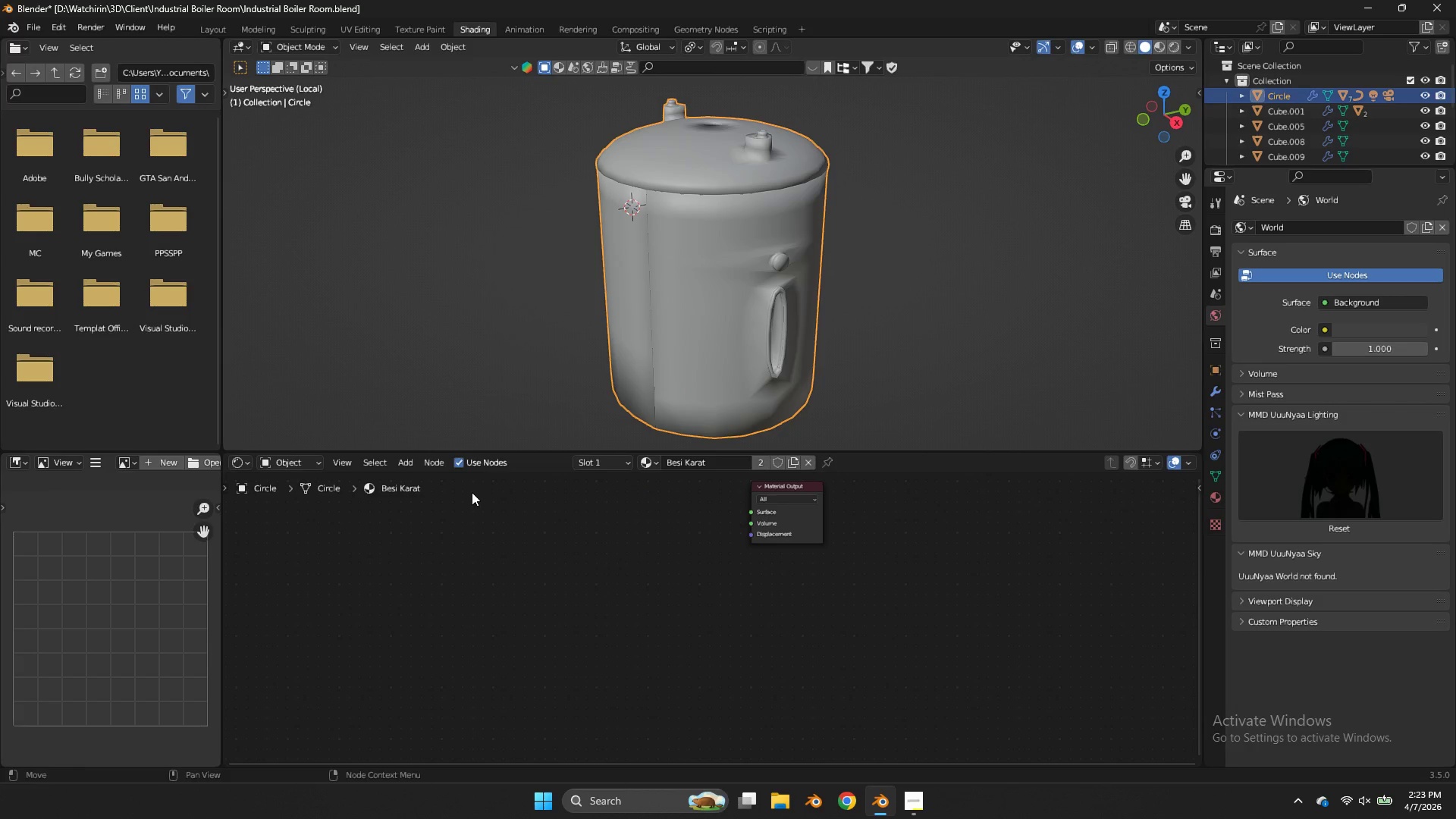 
key(Shift+ShiftLeft)
 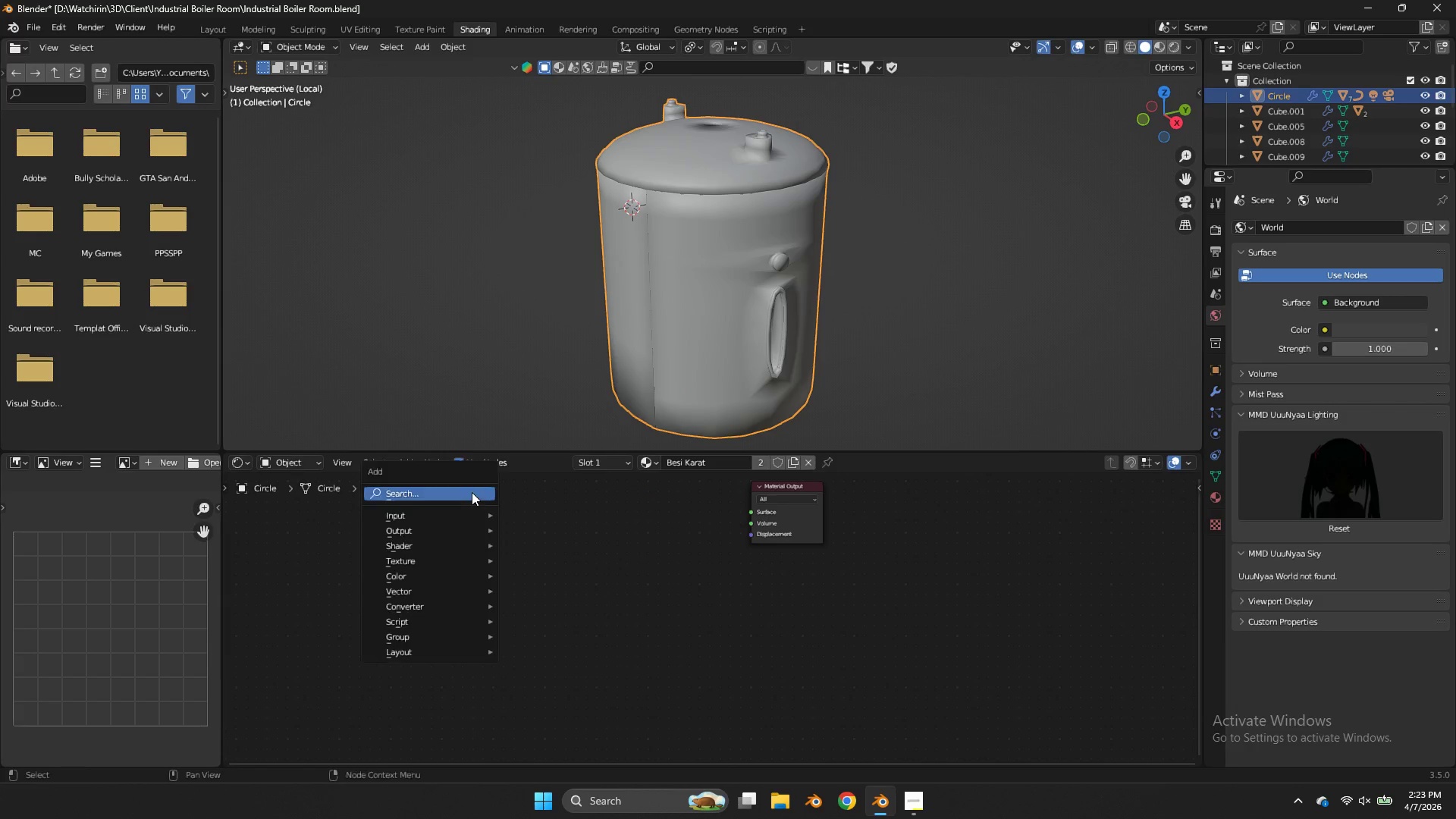 
key(Shift+A)
 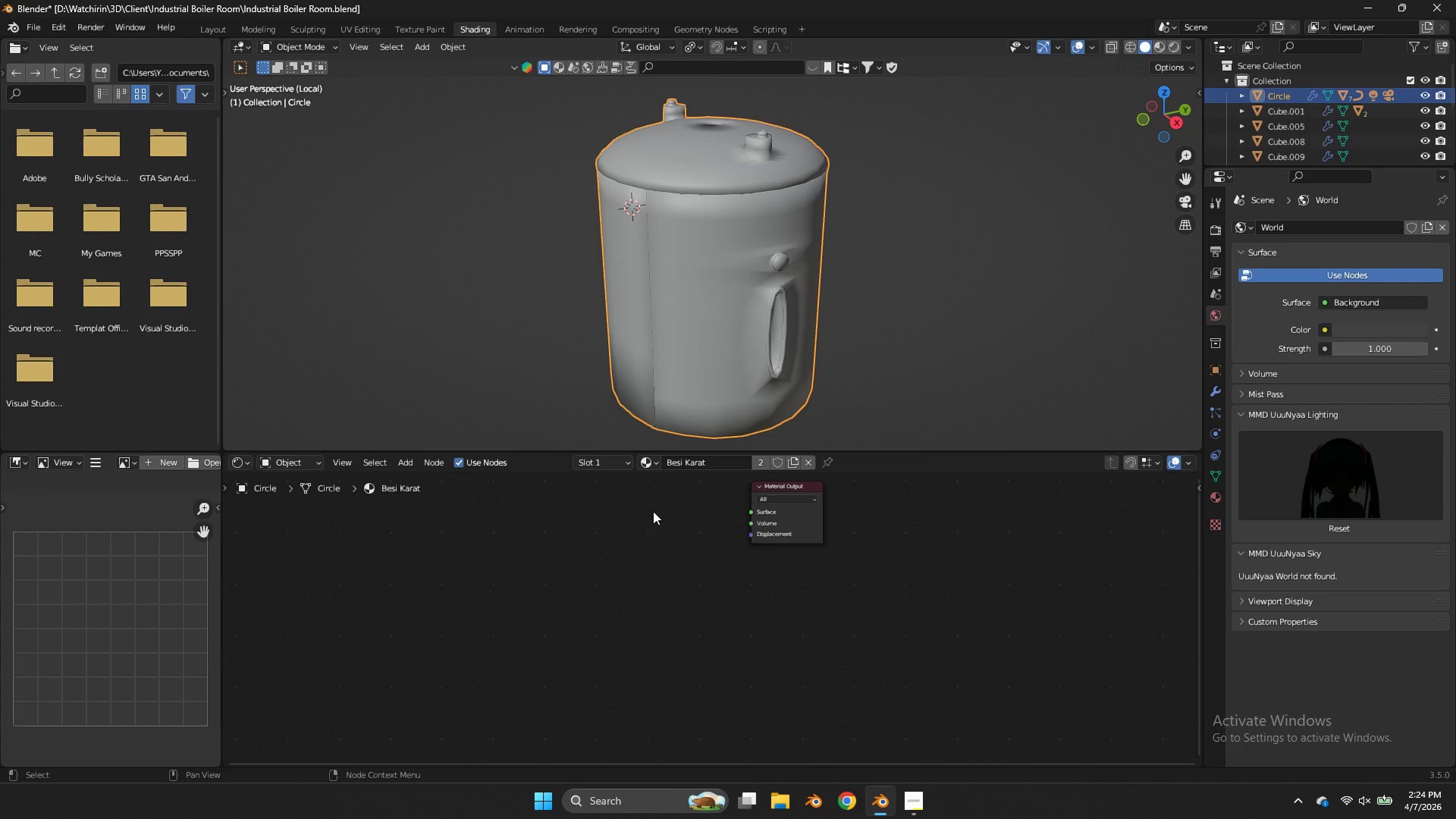 
key(Control+Z)
 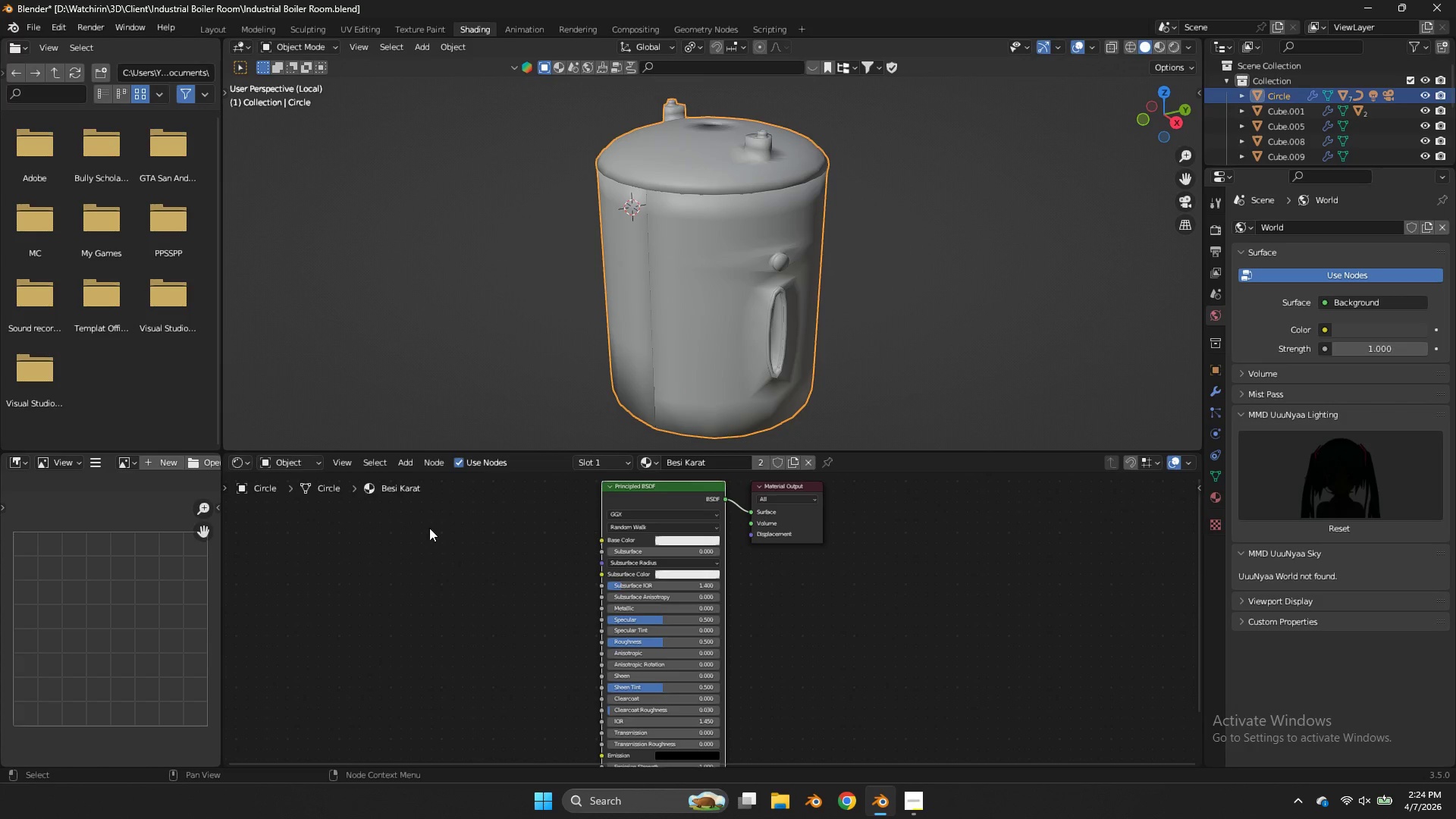 
left_click([429, 528])
 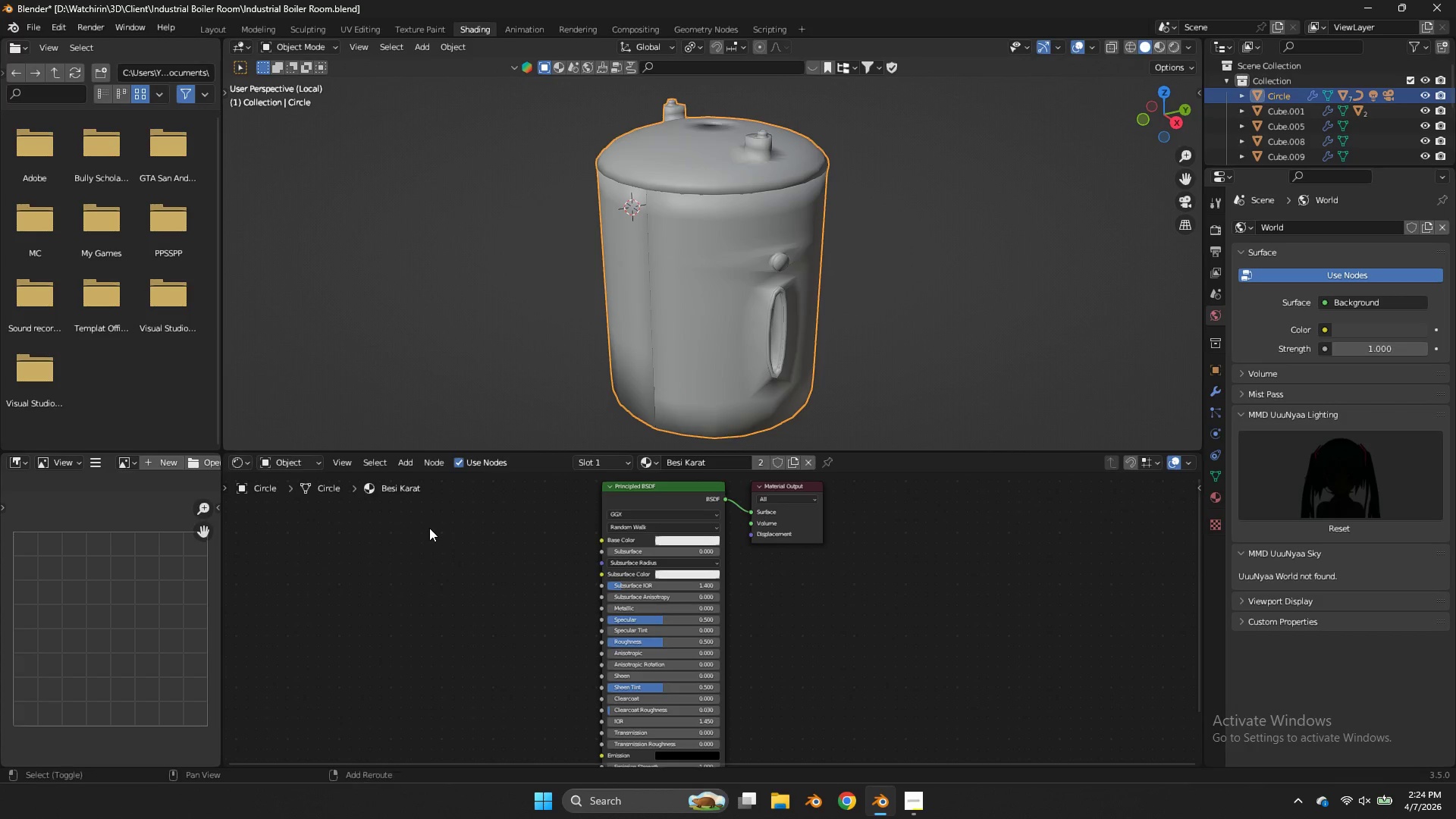 
key(Shift+ShiftLeft)
 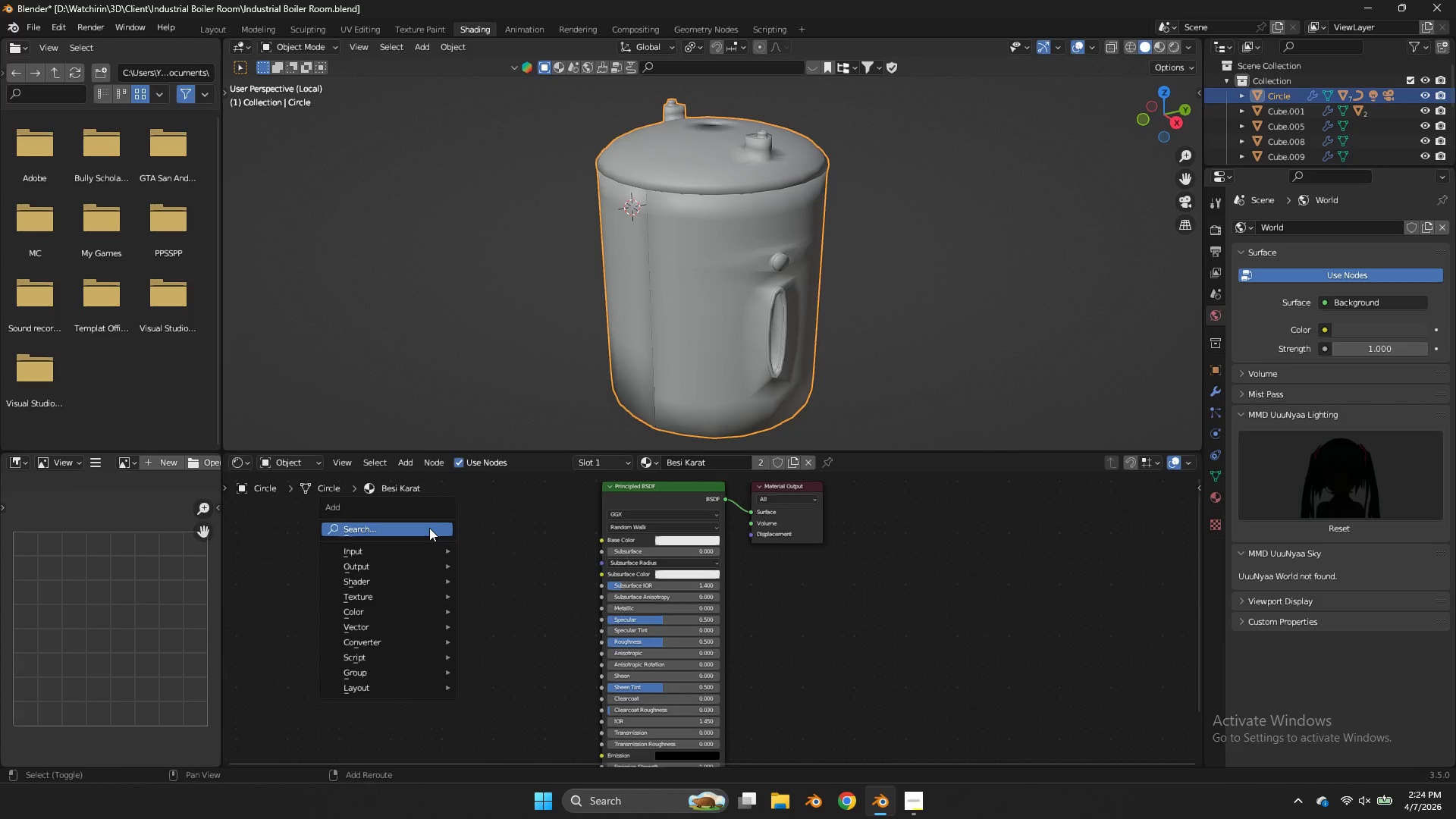 
key(Shift+A)
 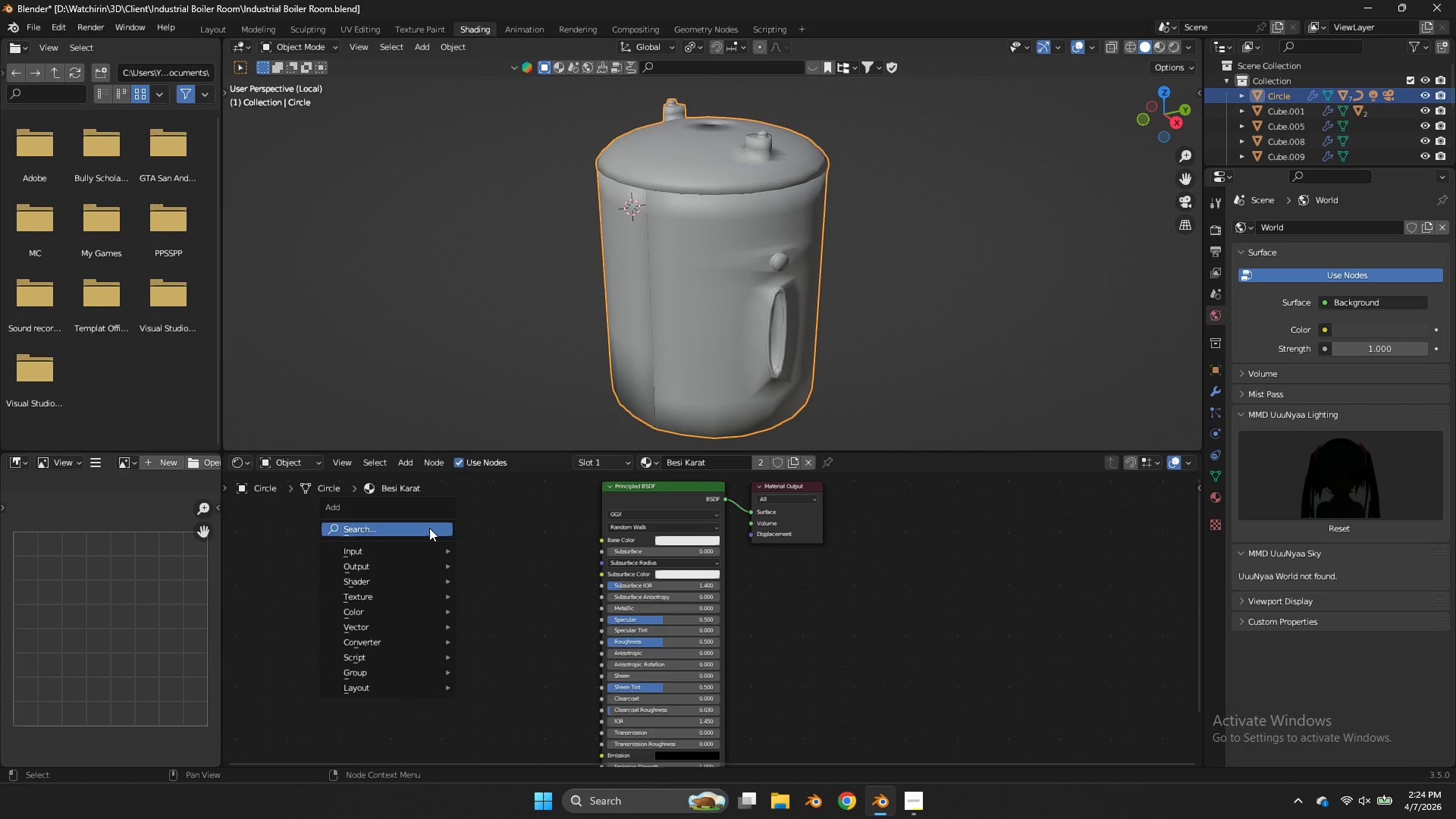 
left_click([429, 528])
 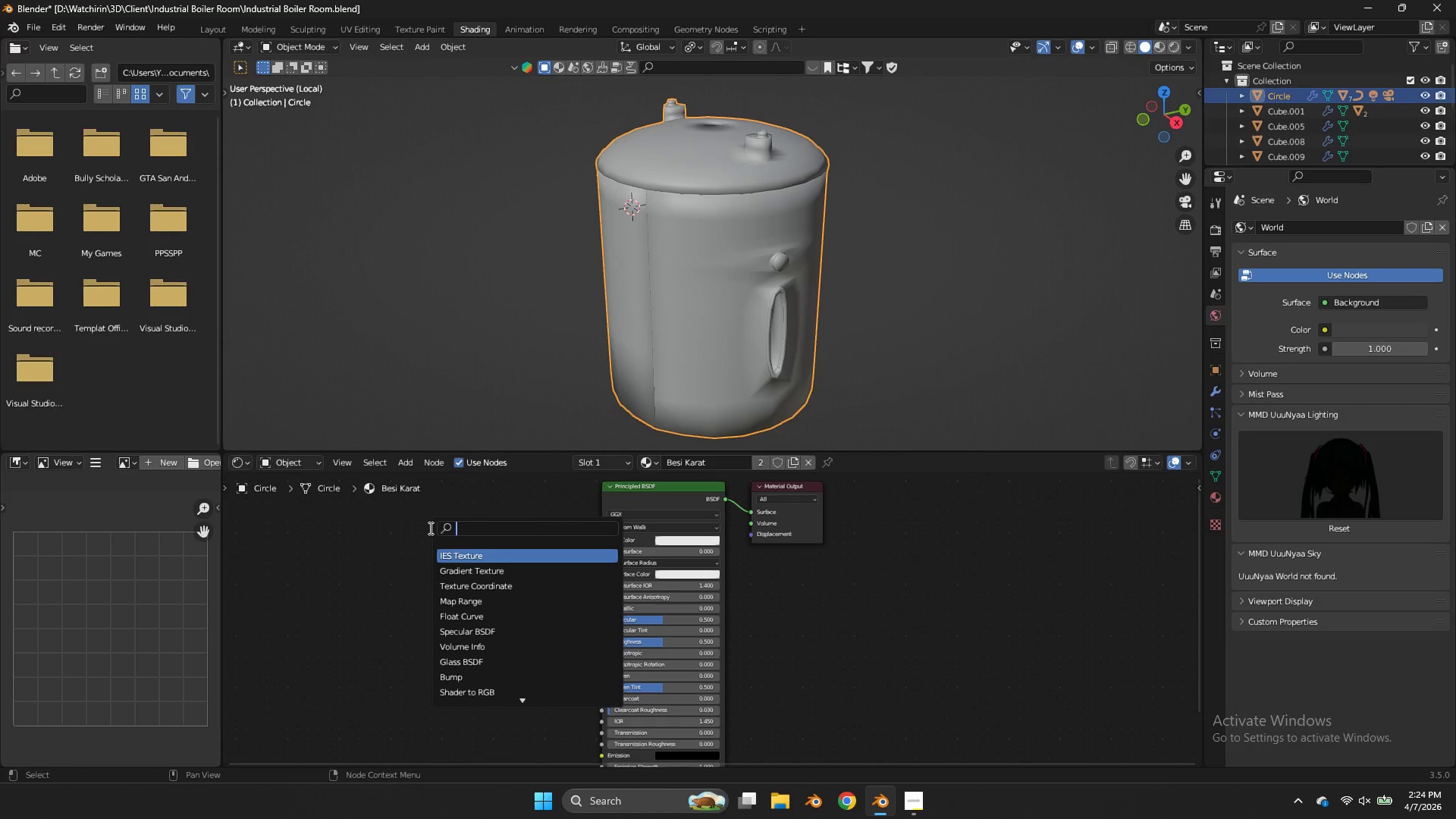 
type(noise)
 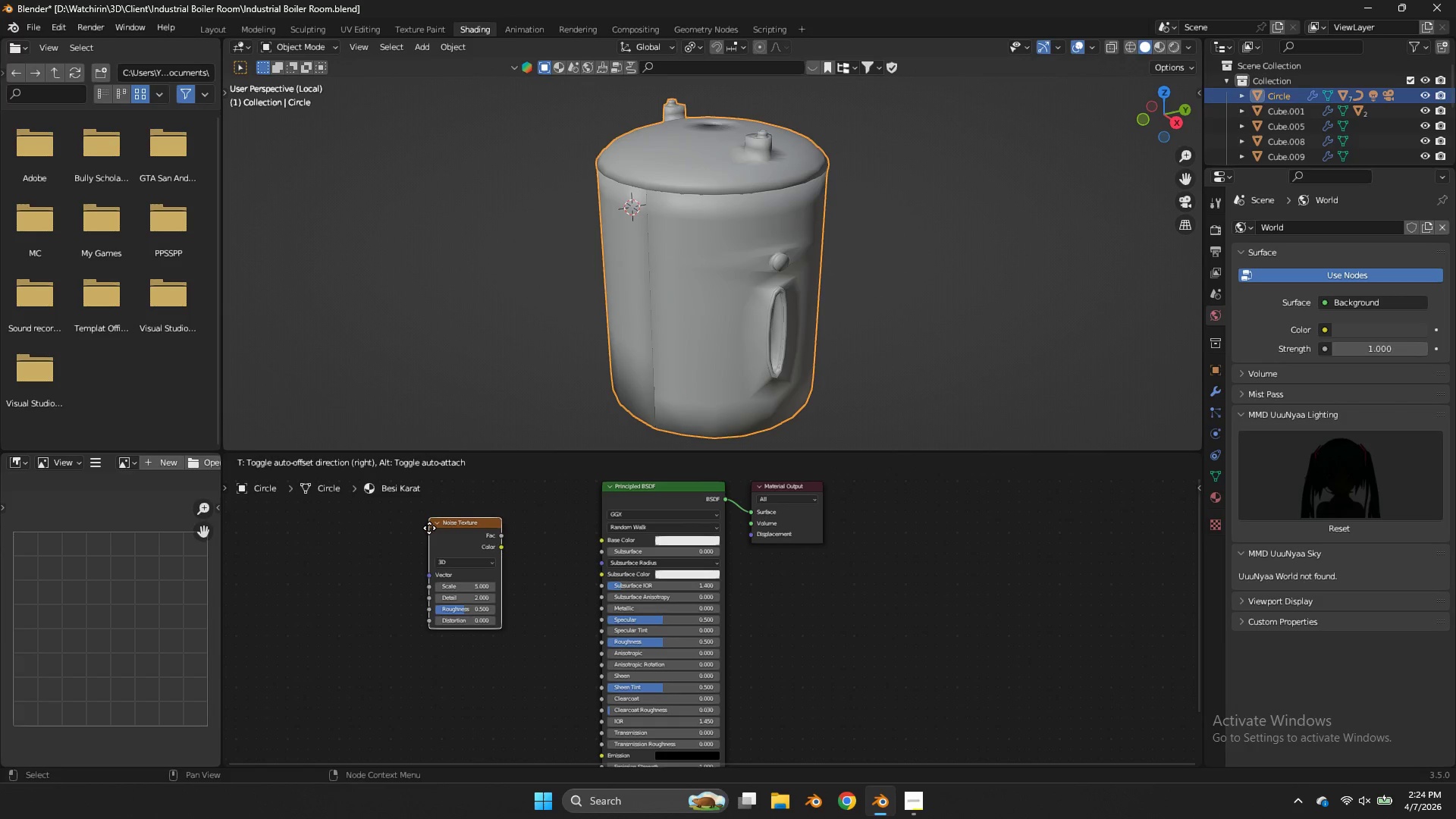 
key(Enter)
 